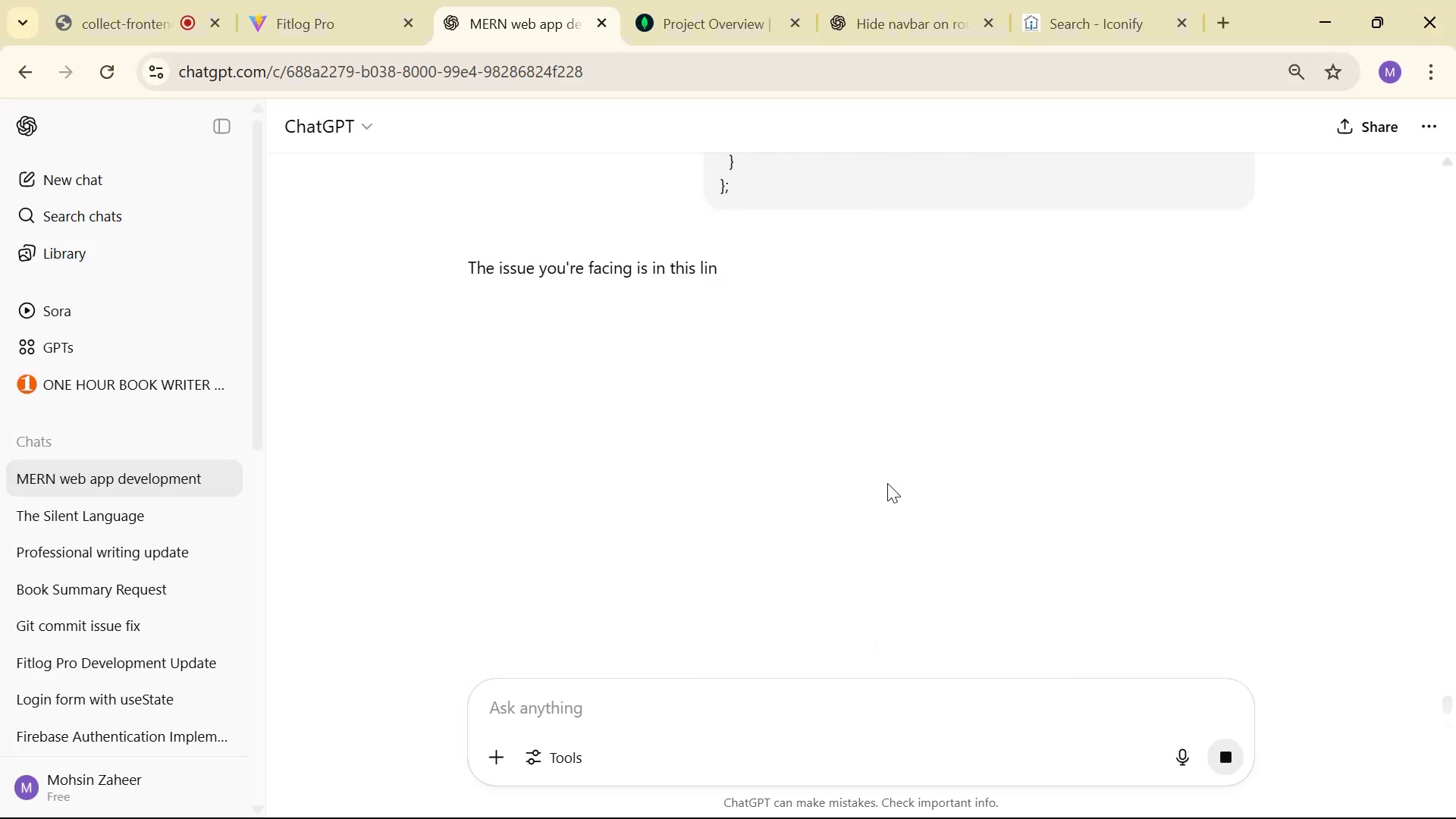 
scroll: coordinate [830, 371], scroll_direction: down, amount: 1.0
 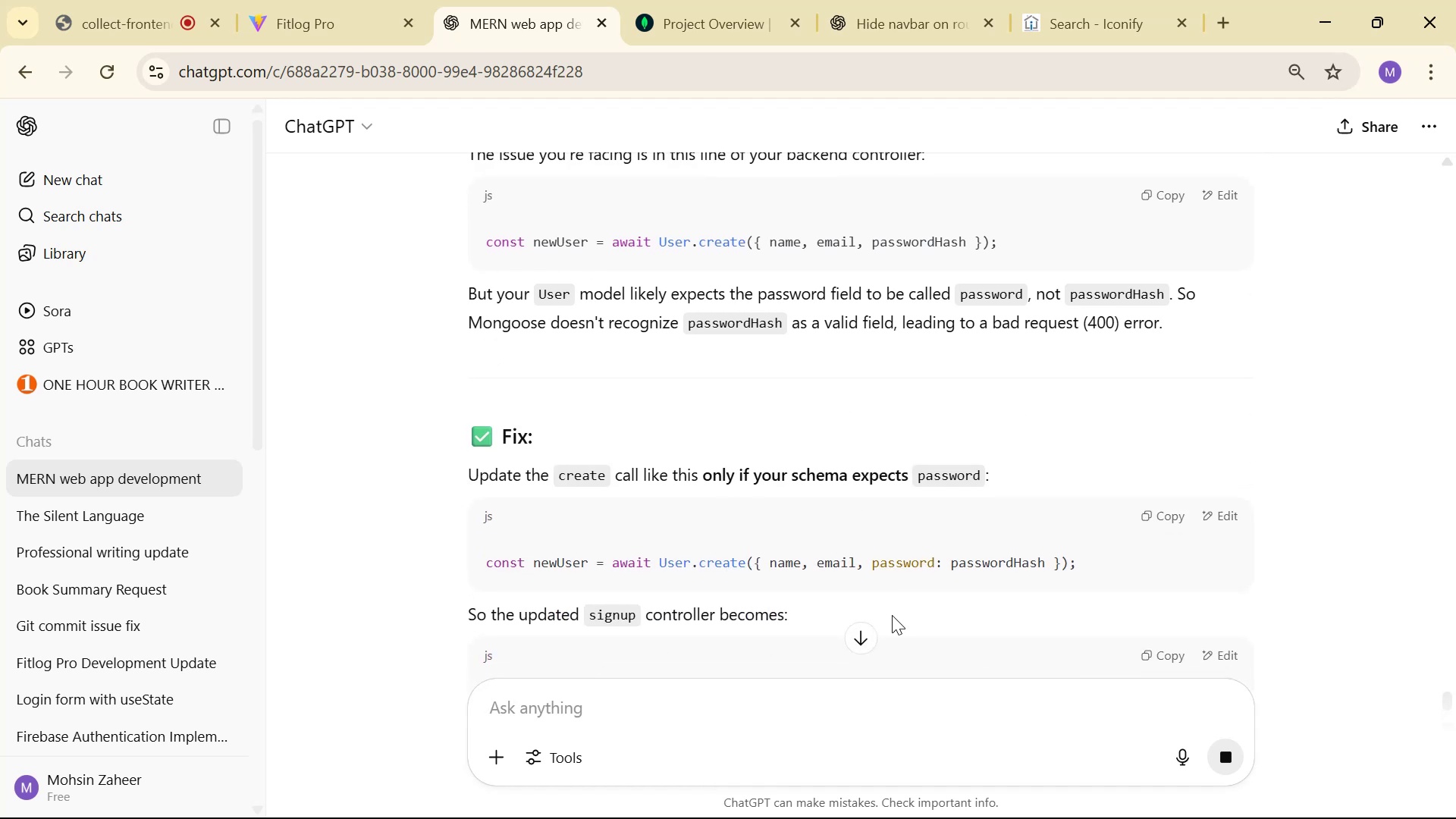 
key(Alt+AltLeft)
 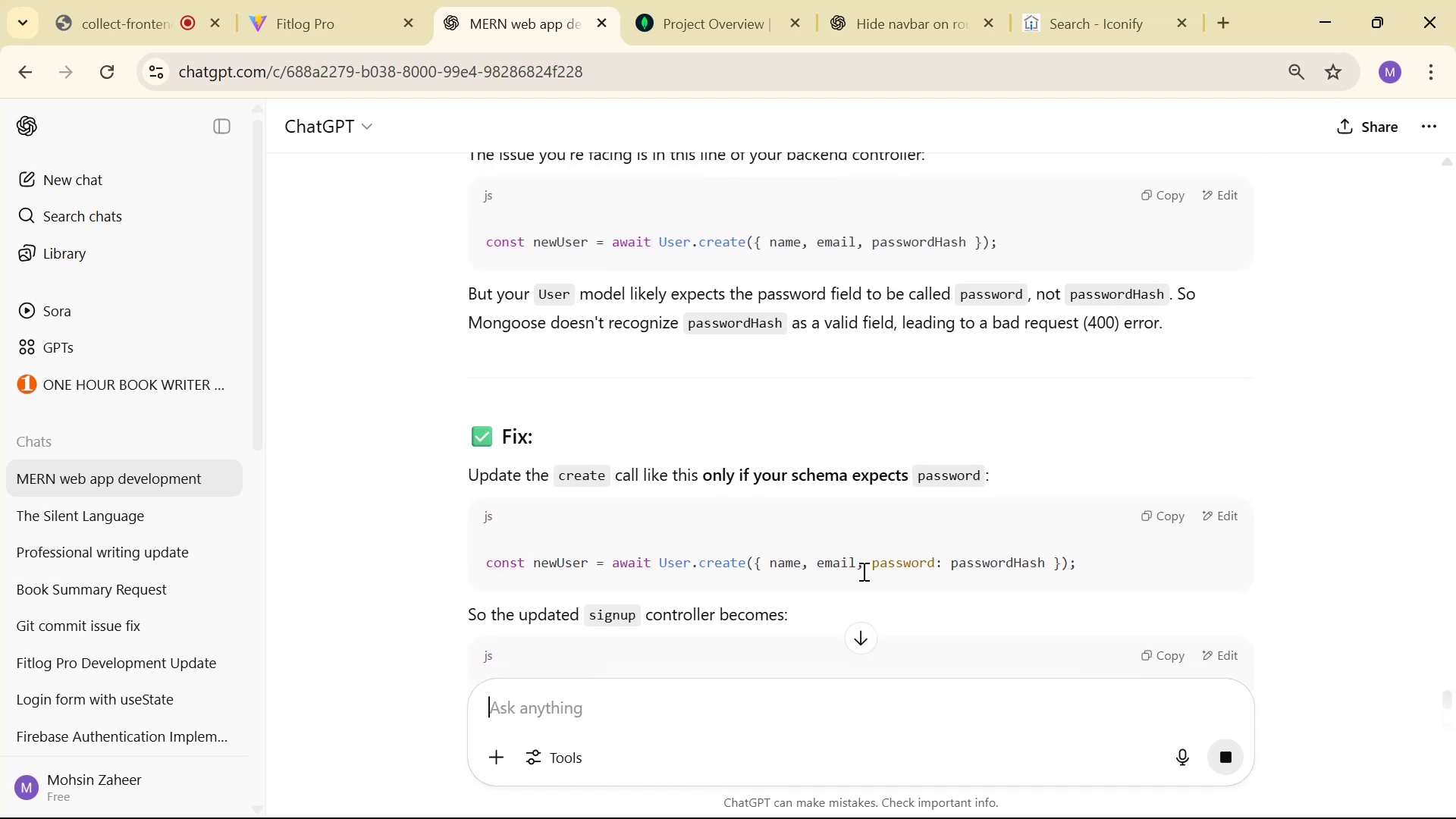 
key(Alt+Tab)
 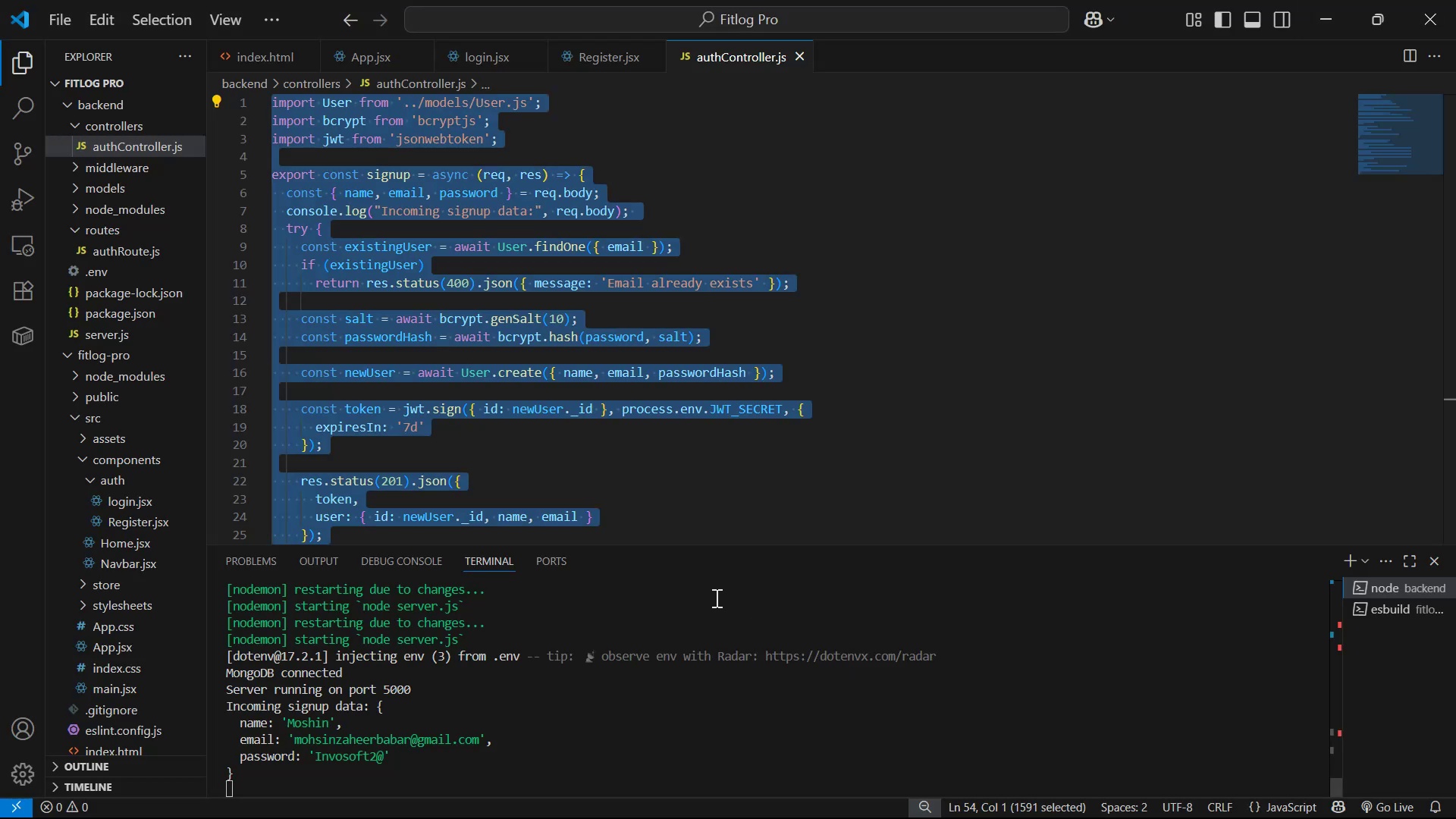 
key(Alt+AltLeft)
 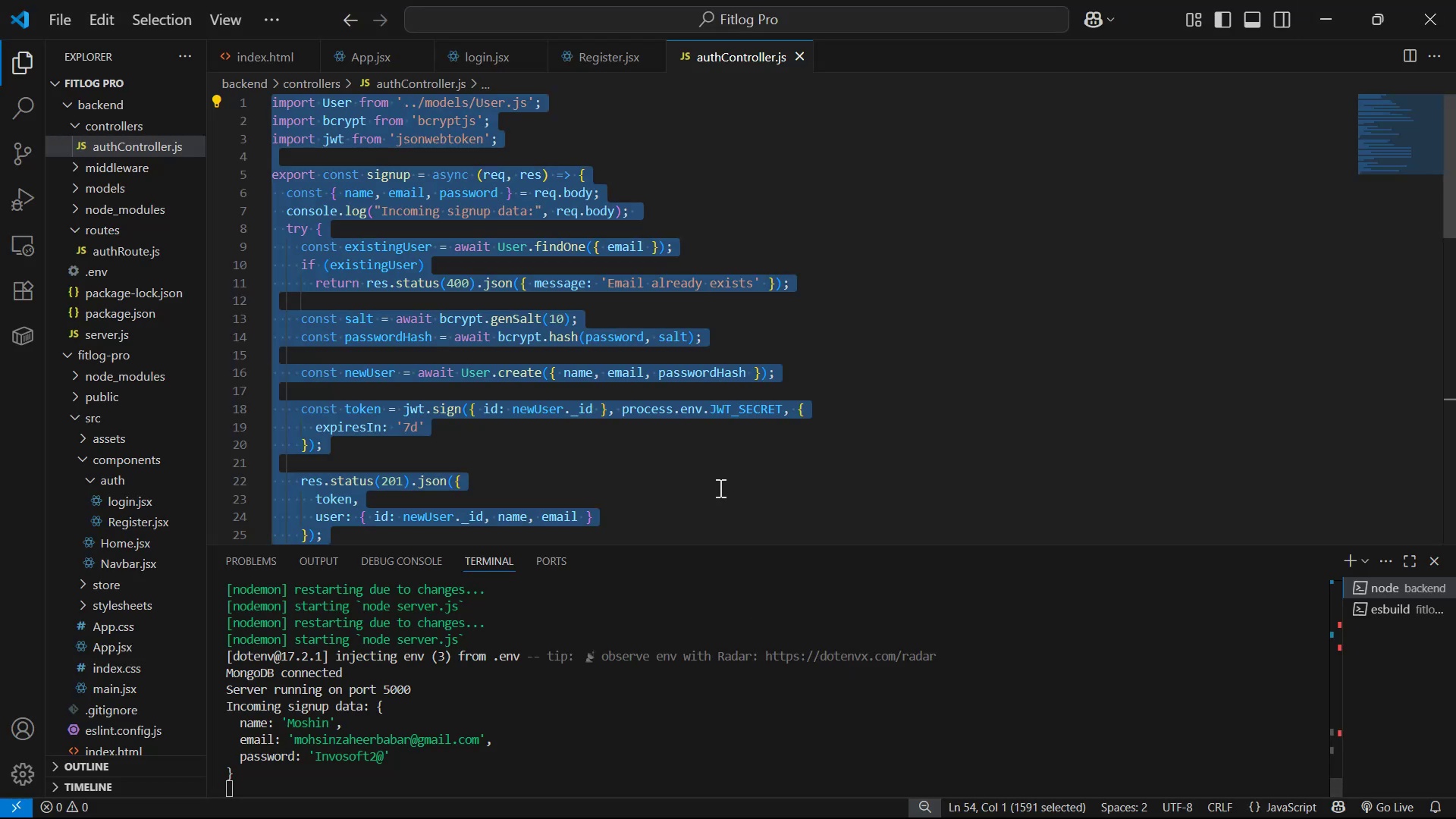 
key(Alt+Tab)
 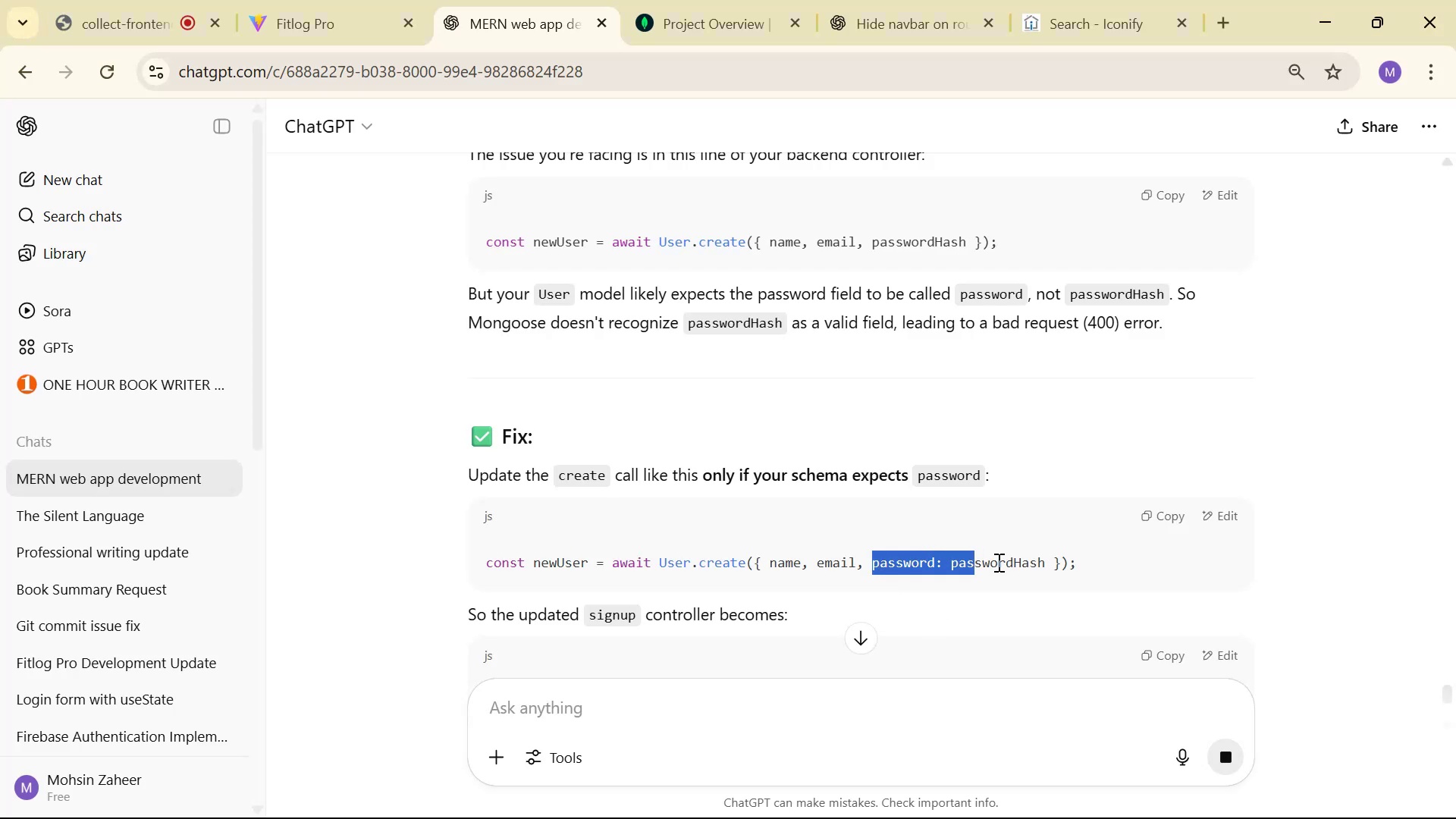 
key(Control+ControlLeft)
 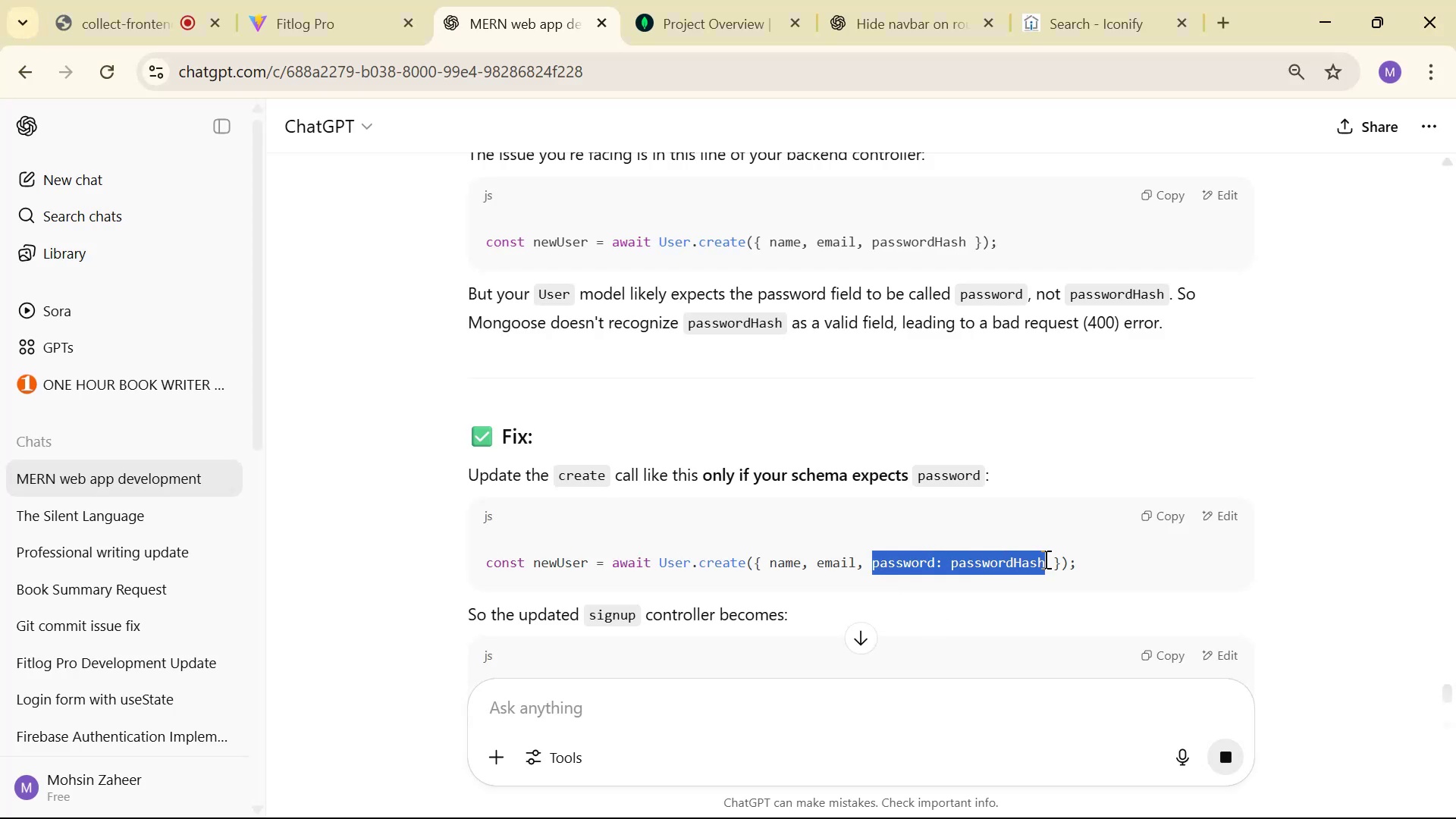 
key(Control+C)
 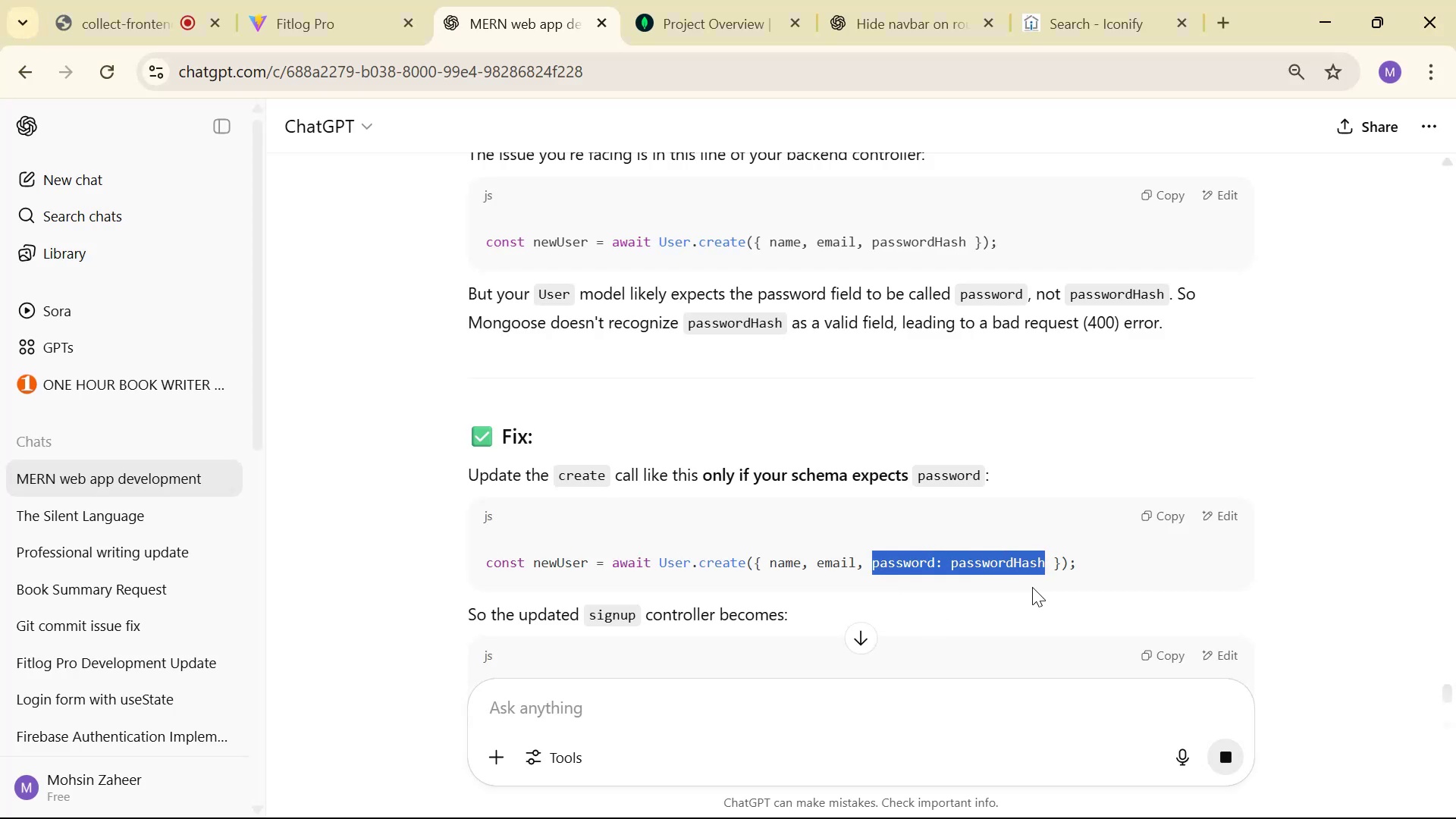 
key(Alt+AltLeft)
 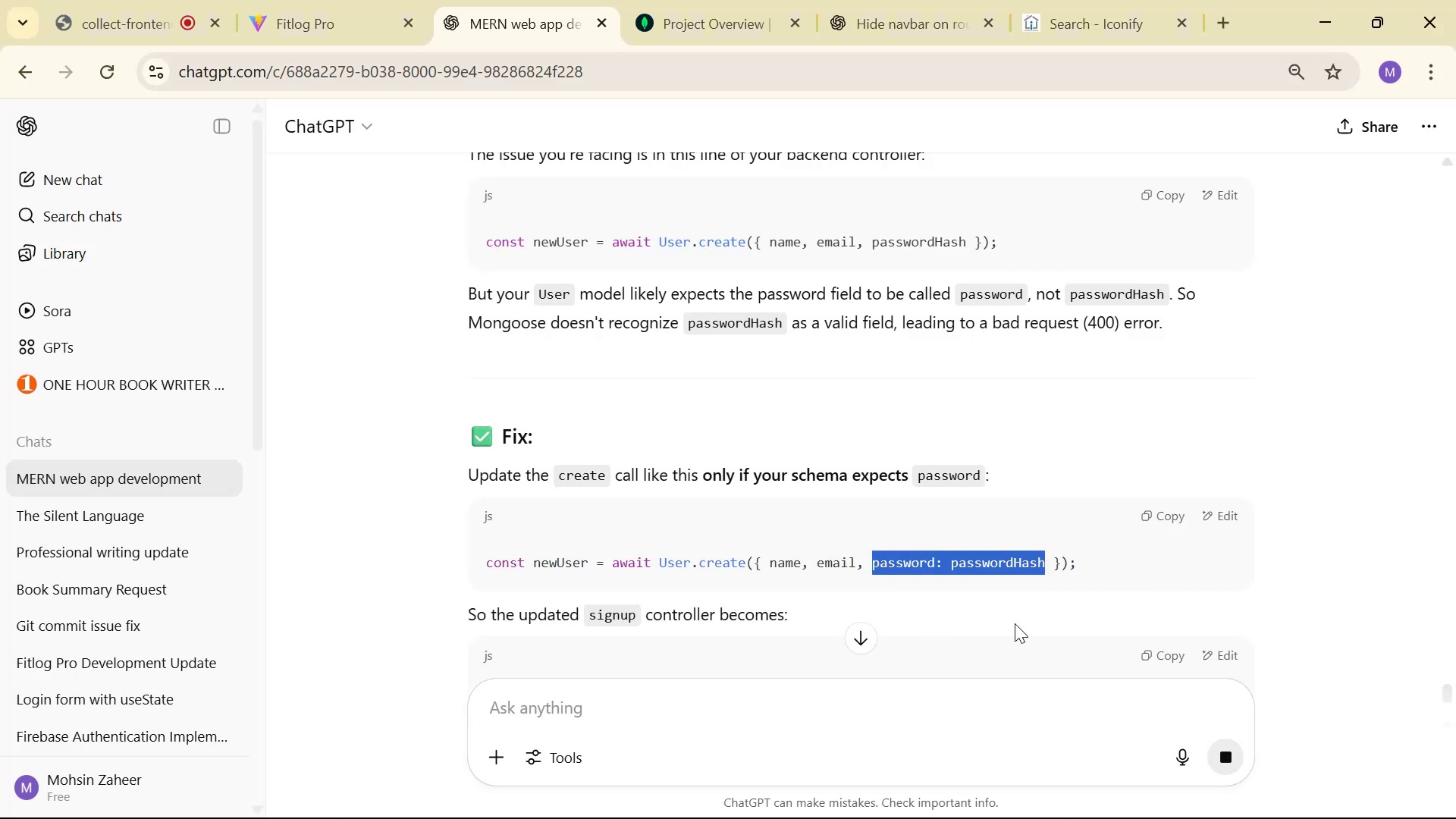 
key(Alt+Tab)
 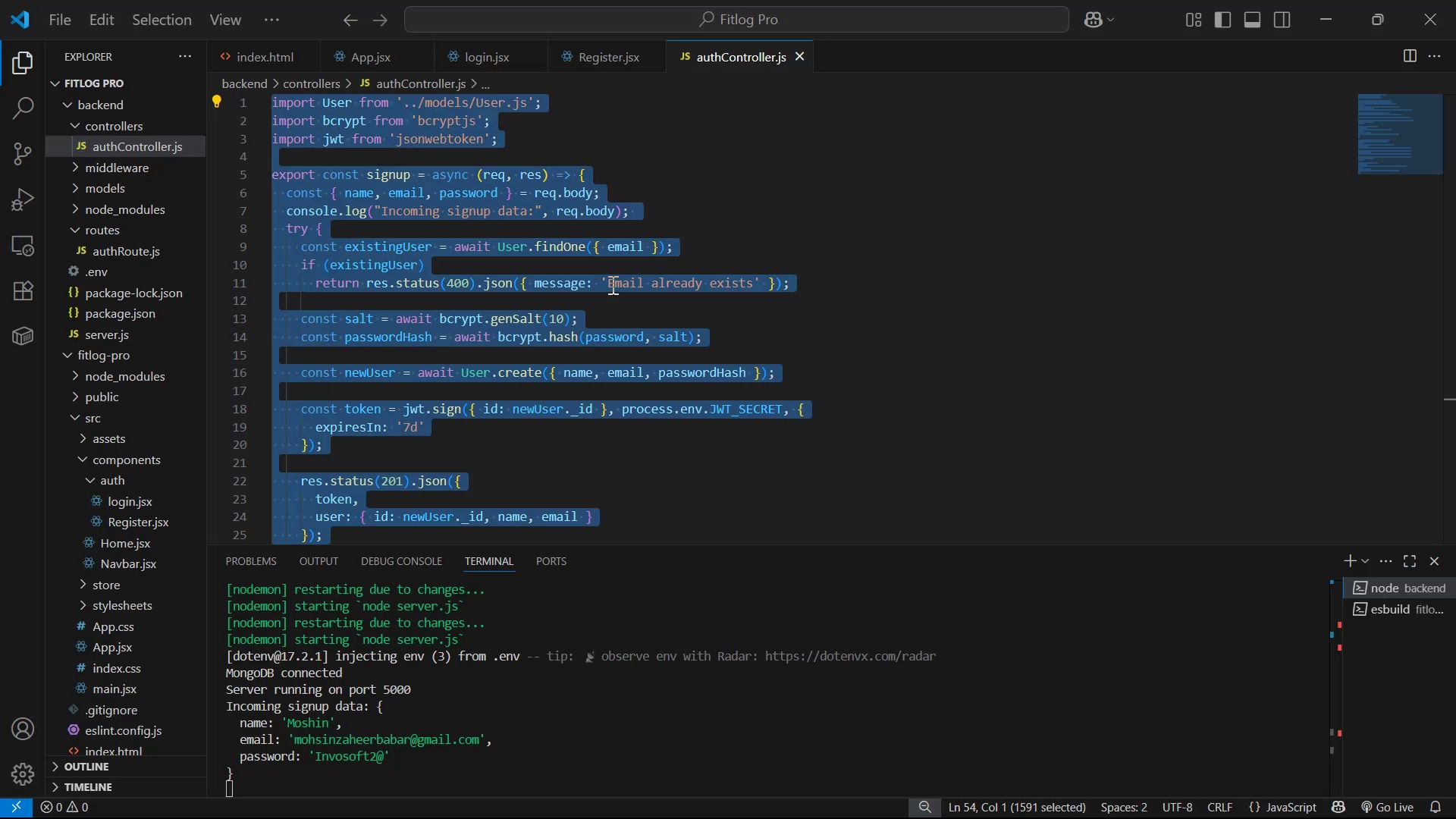 
scroll: coordinate [613, 249], scroll_direction: down, amount: 3.0
 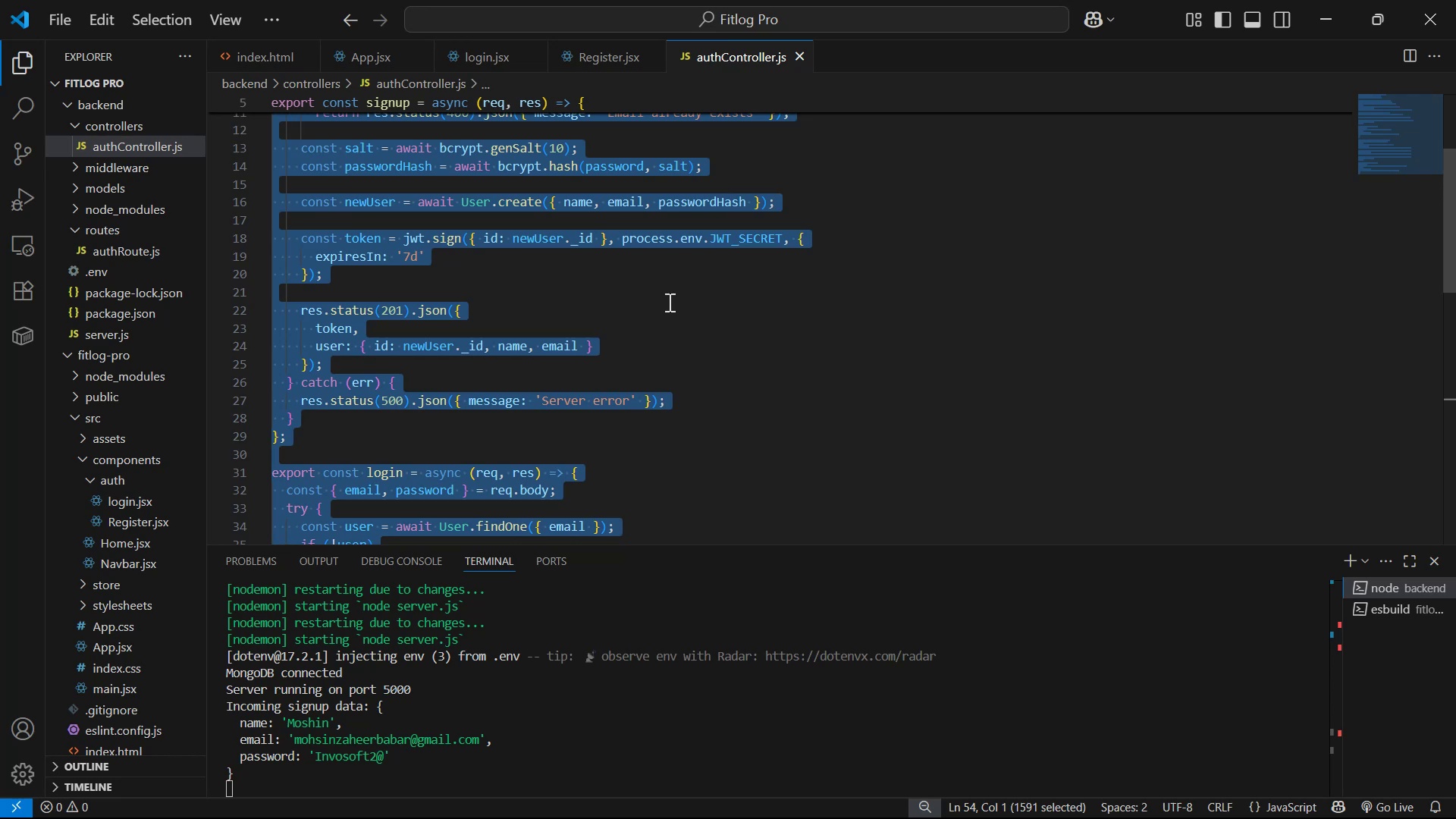 
left_click([750, 312])
 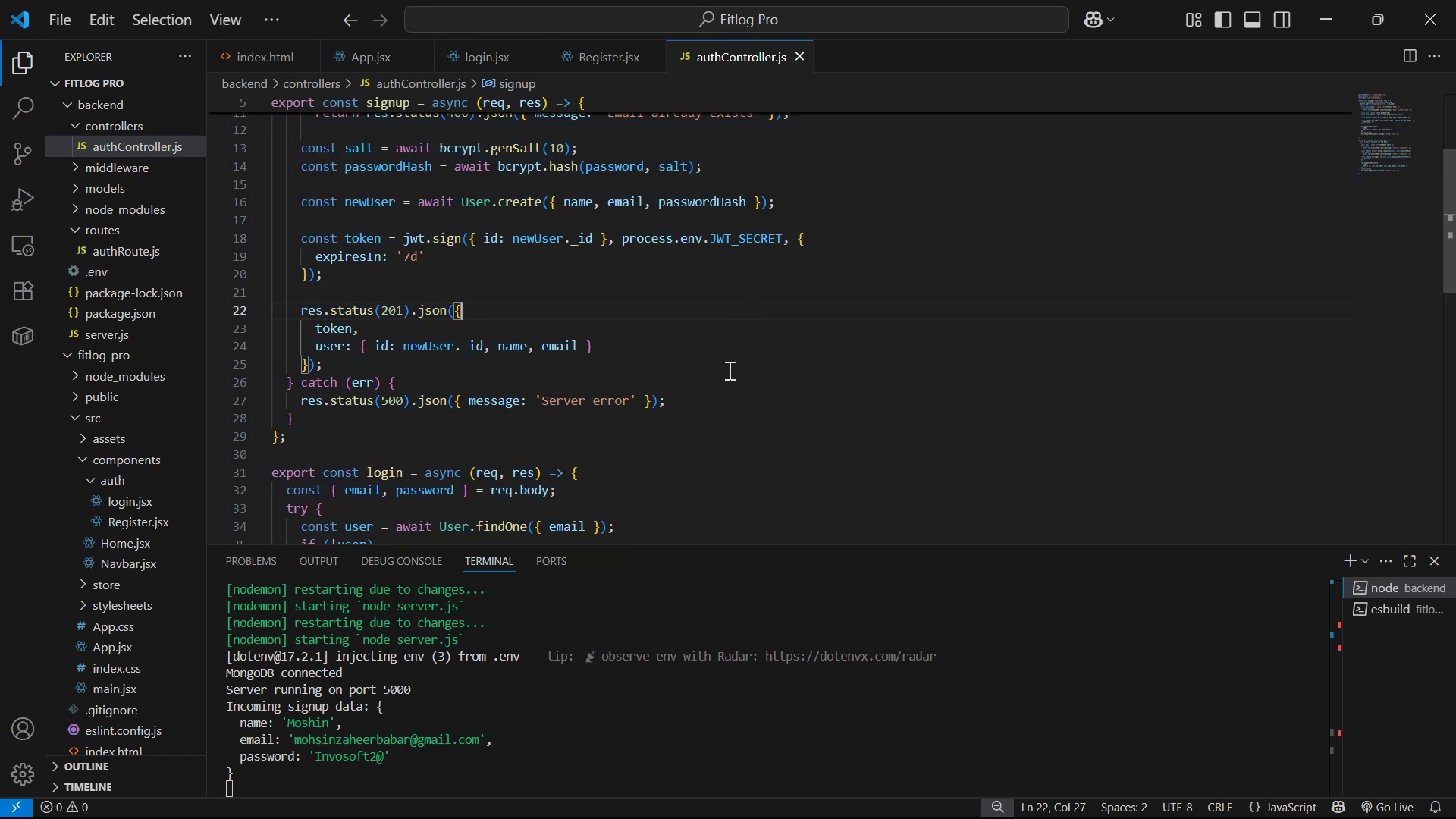 
scroll: coordinate [623, 350], scroll_direction: up, amount: 3.0
 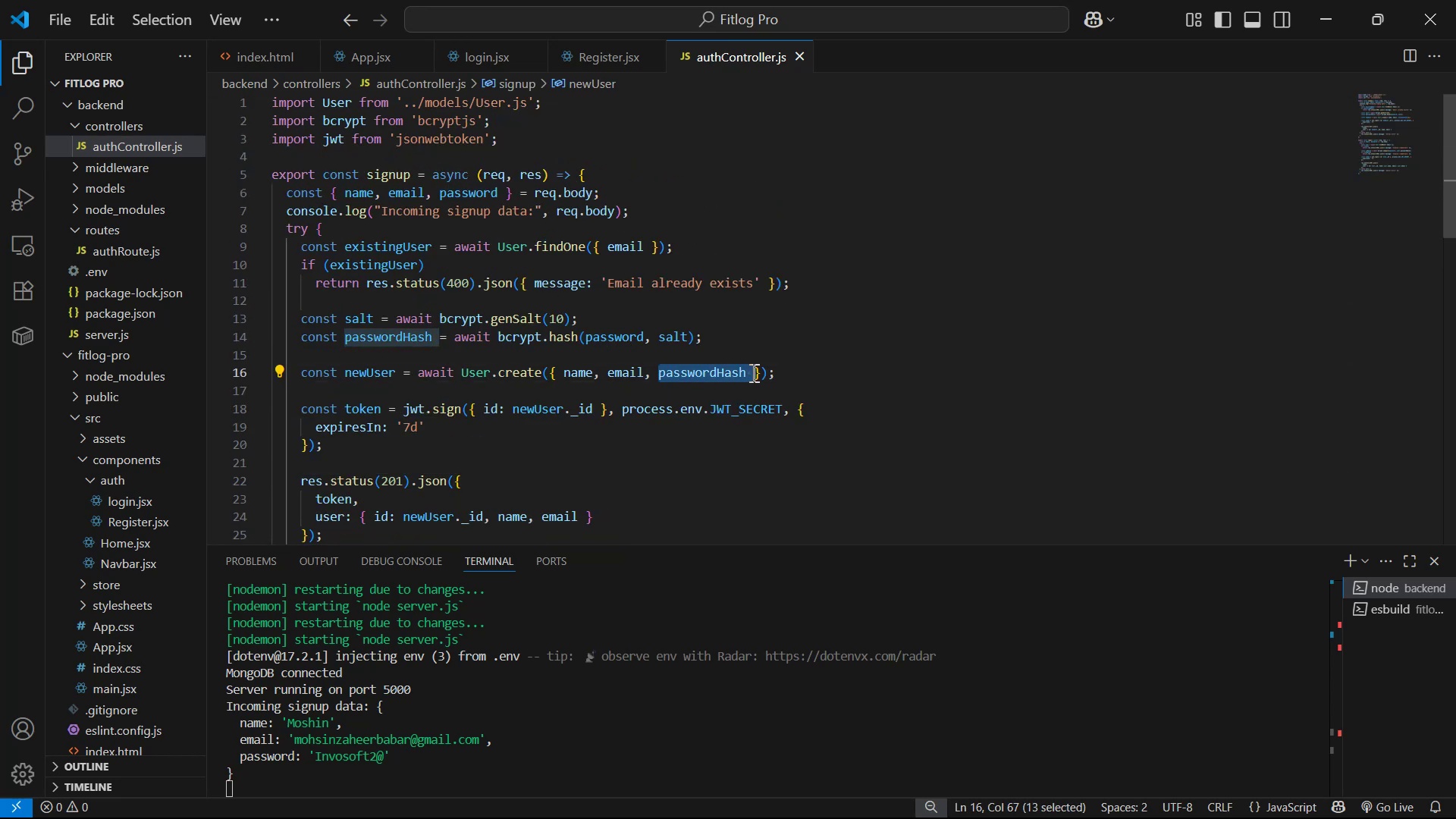 
hold_key(key=ControlLeft, duration=1.52)
 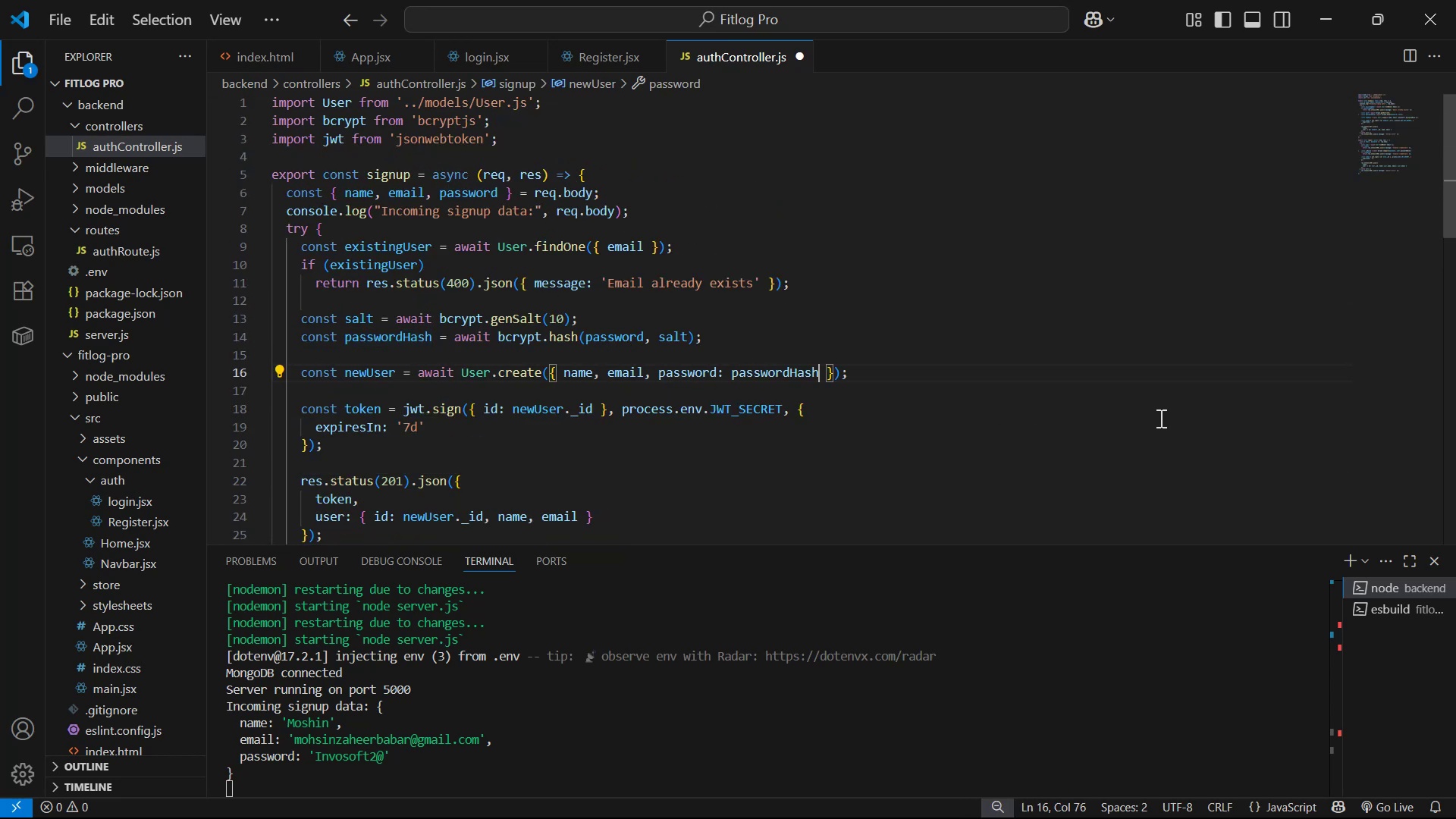 
key(Control+V)
 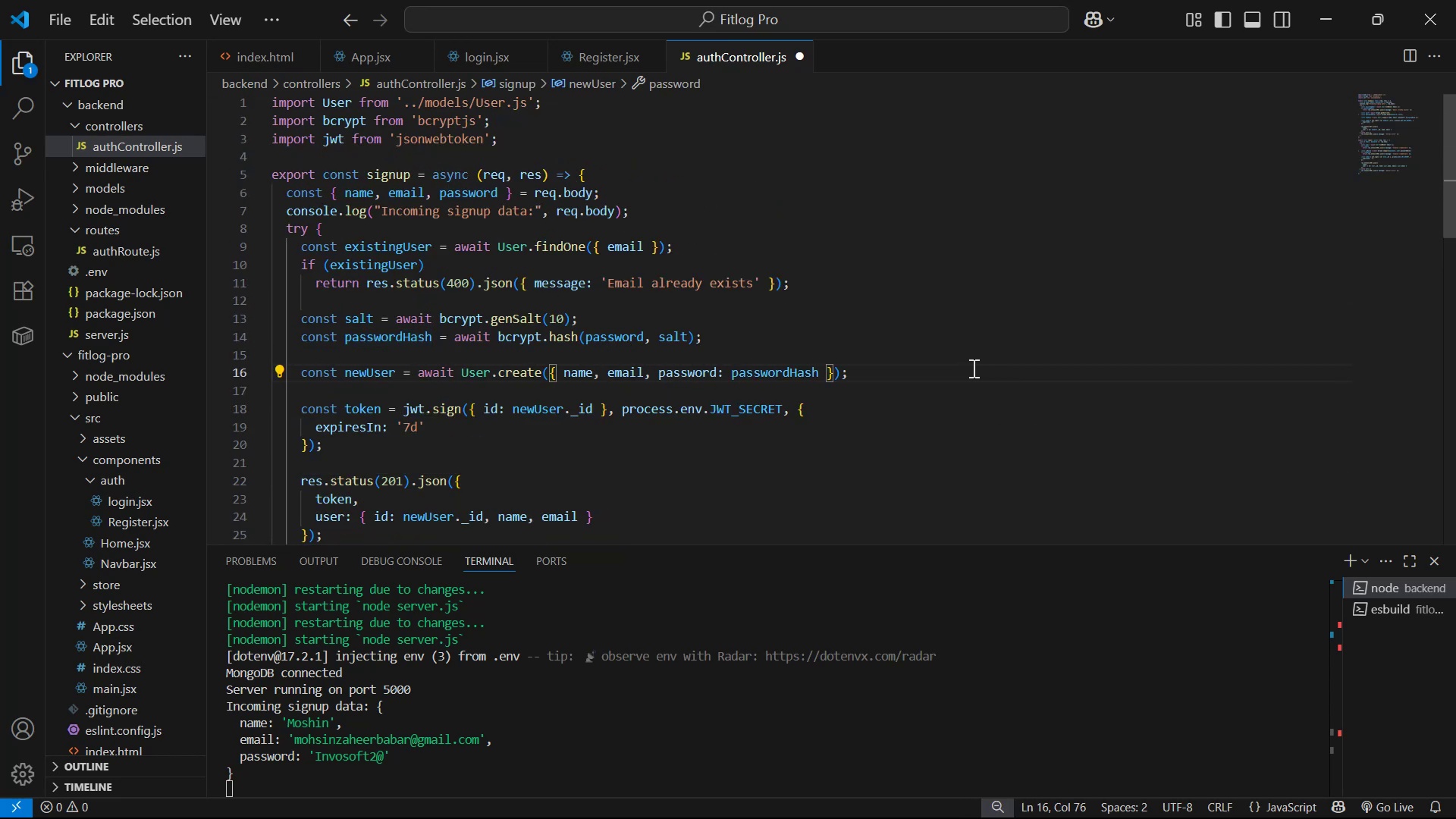 
left_click([943, 370])
 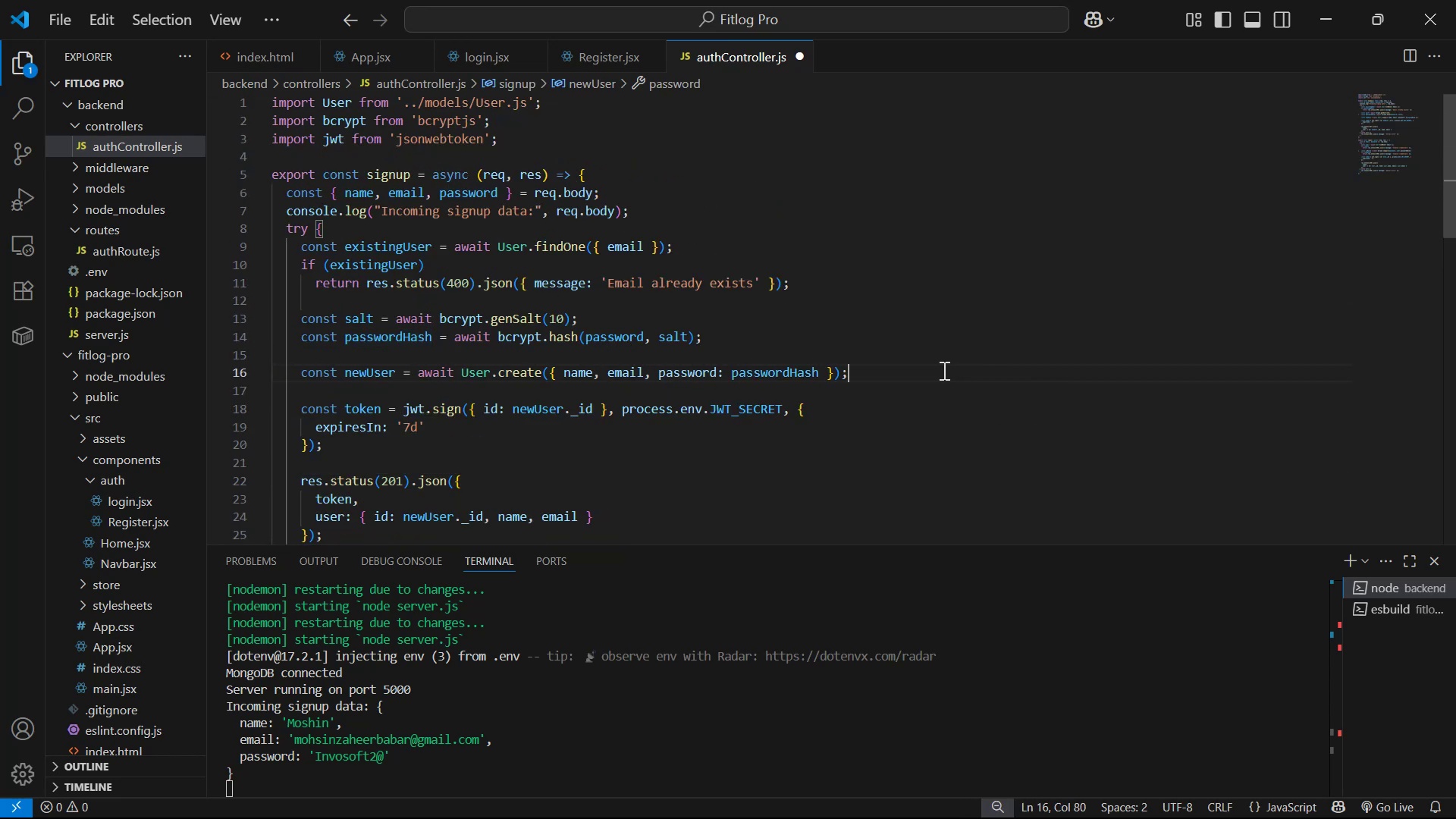 
key(Control+S)
 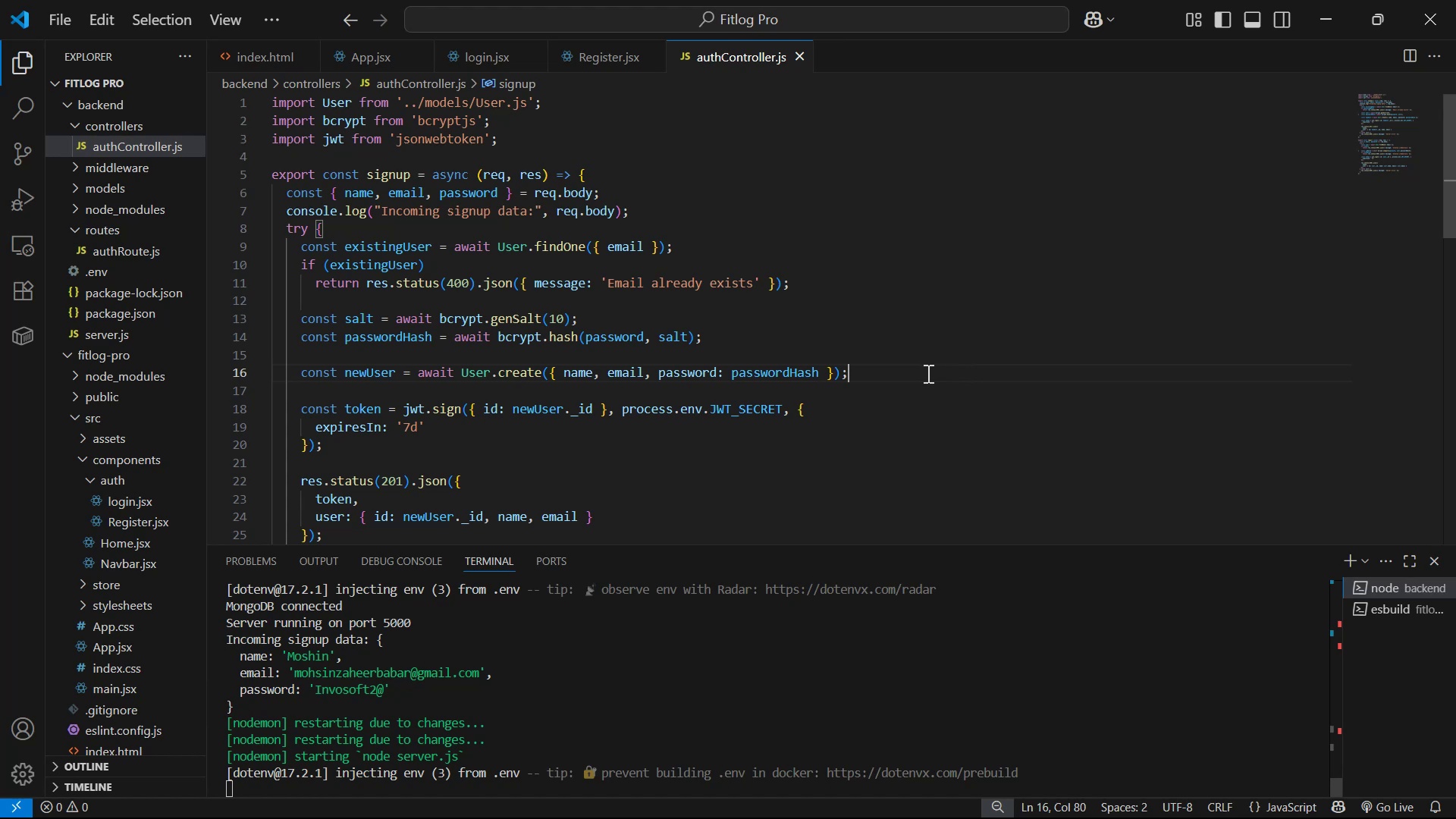 
key(Alt+AltLeft)
 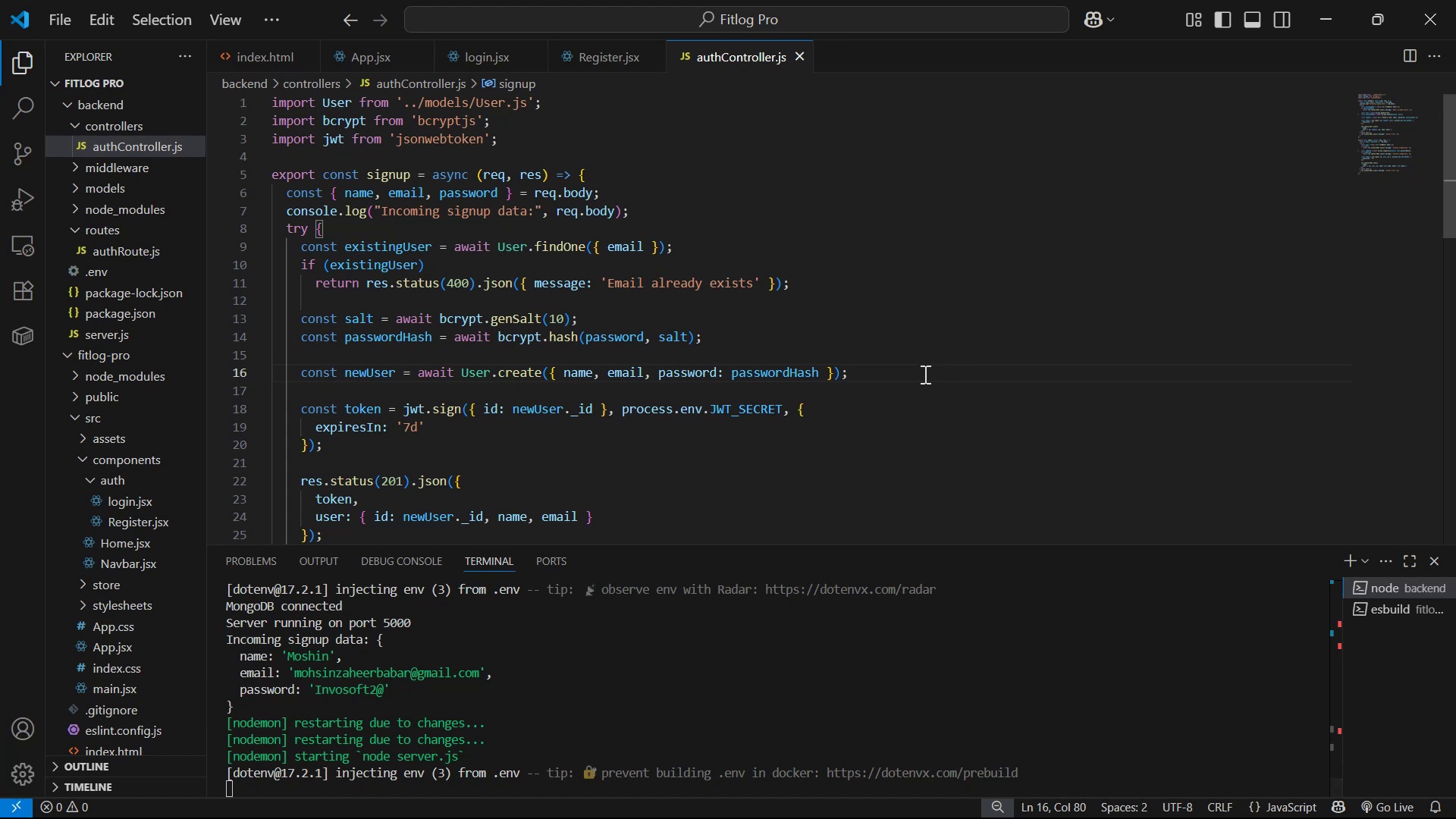 
key(Alt+Tab)
 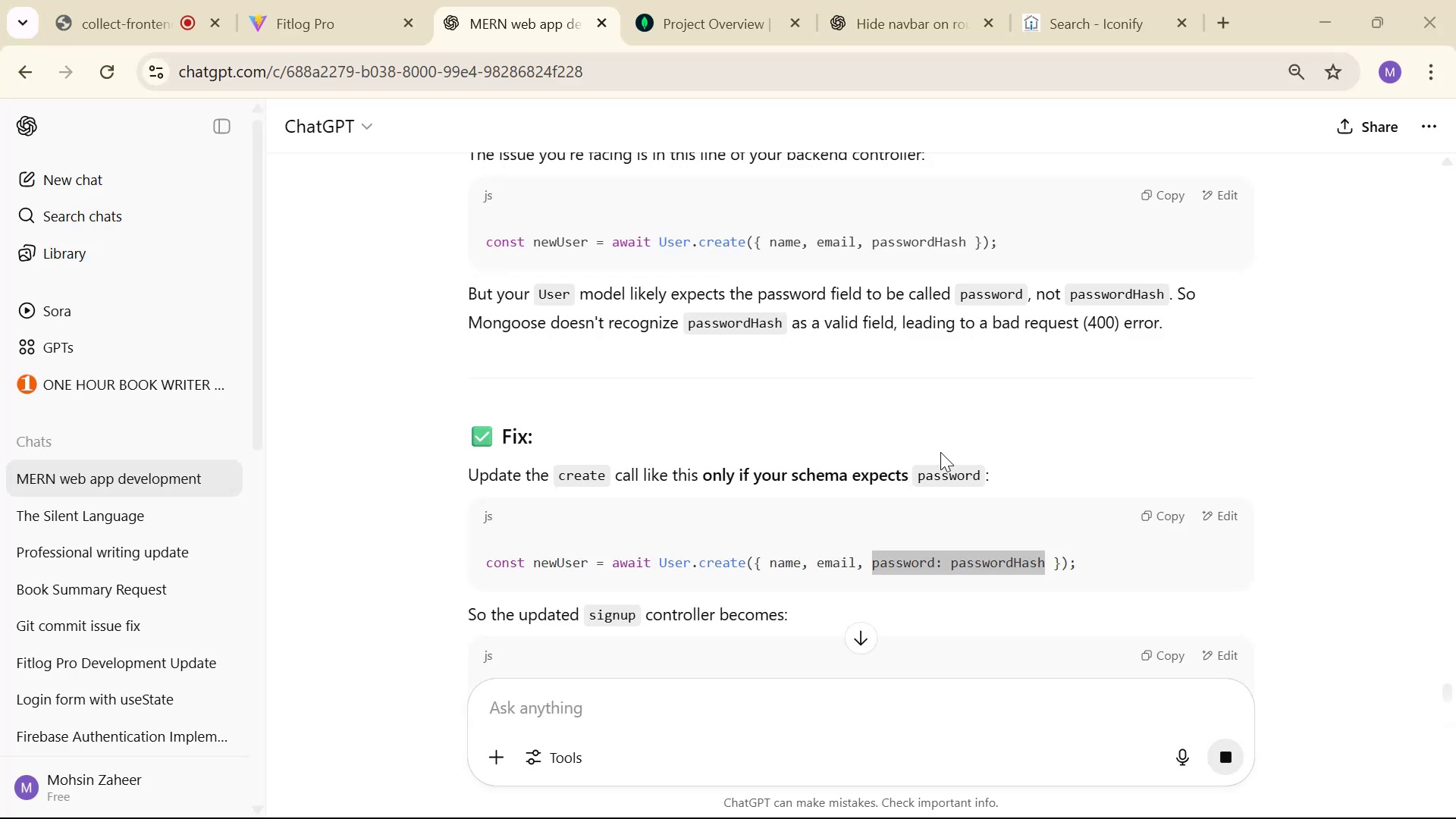 
scroll: coordinate [958, 422], scroll_direction: down, amount: 10.0
 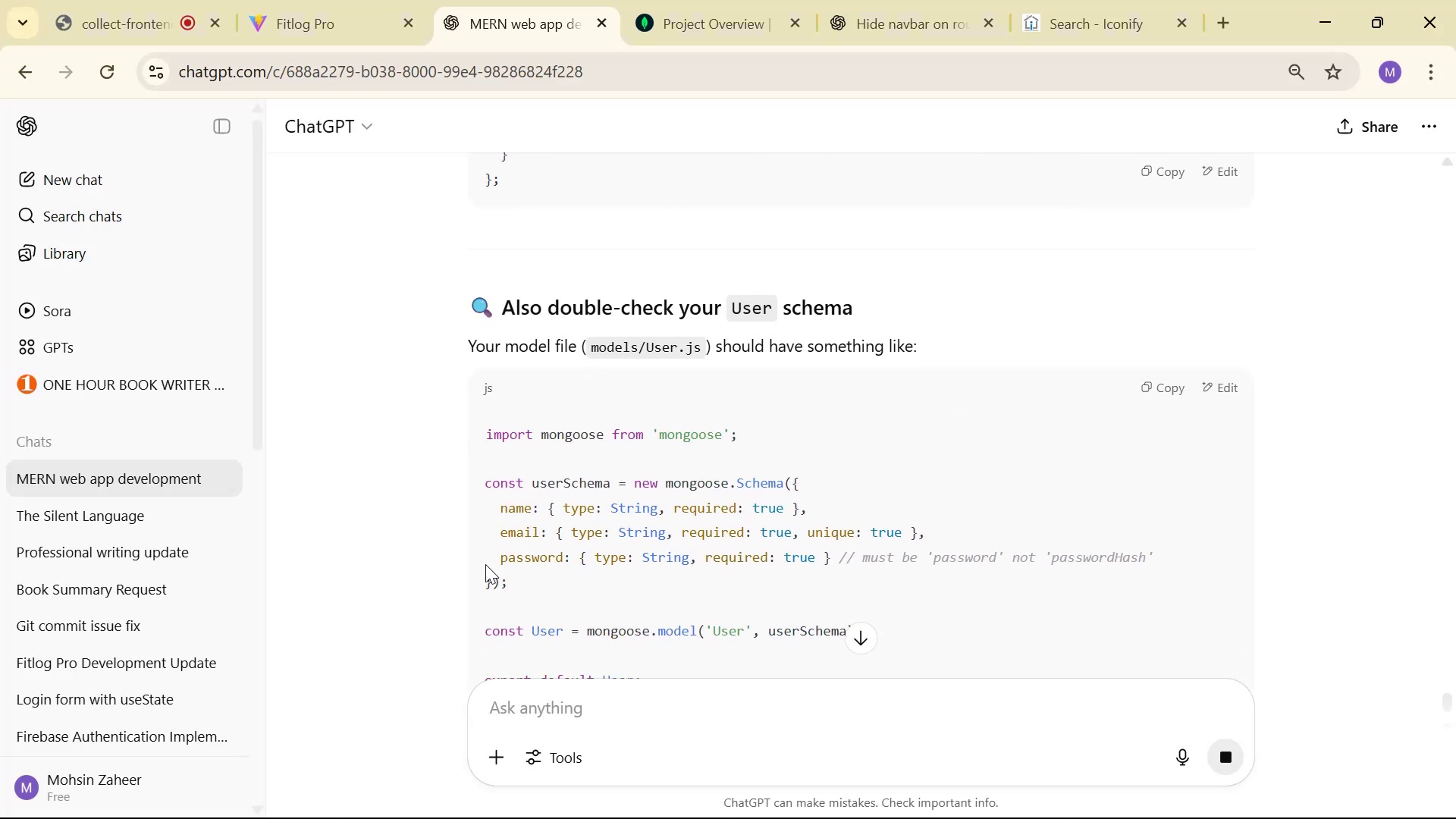 
wait(5.99)
 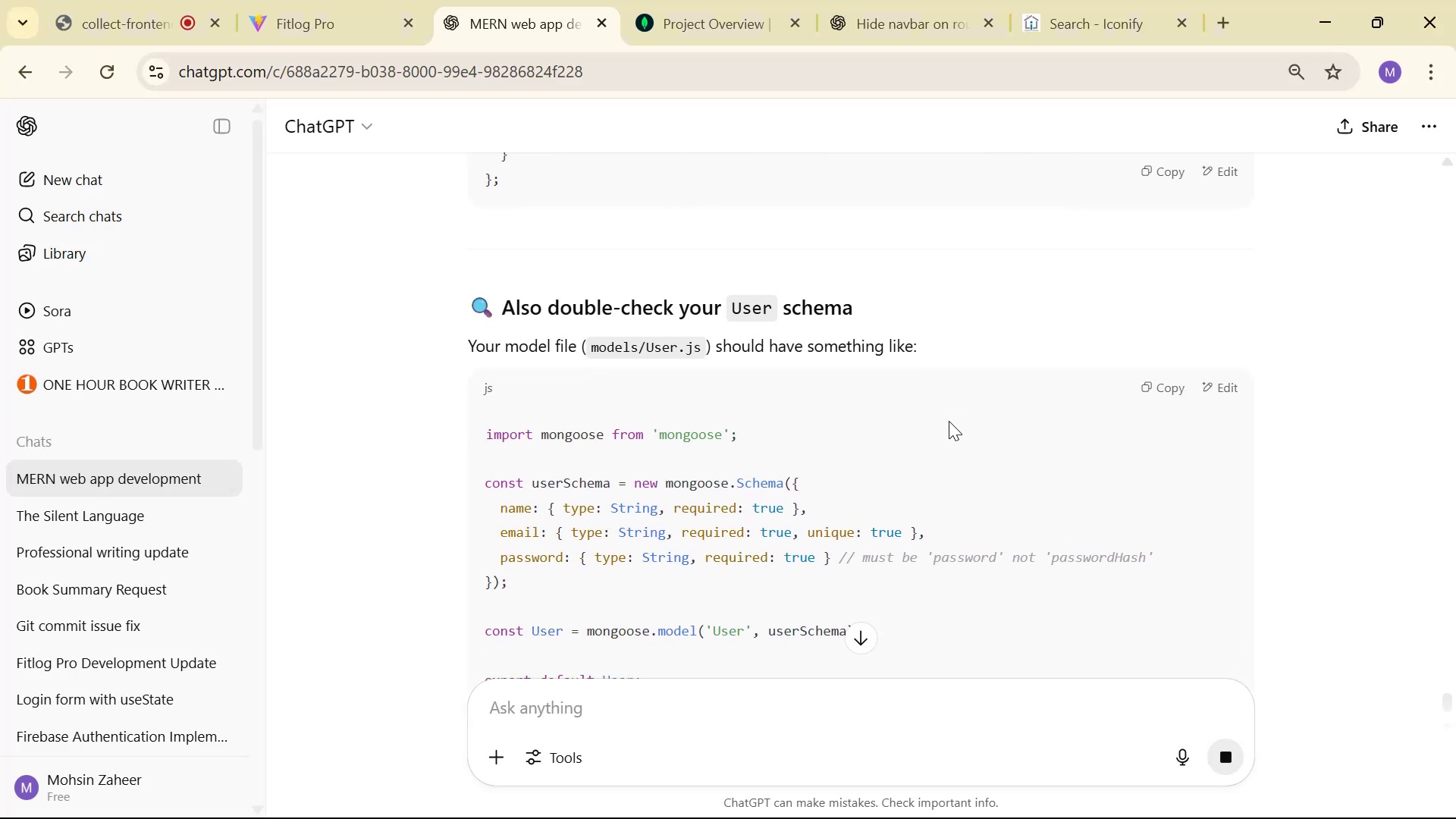 
key(Control+C)
 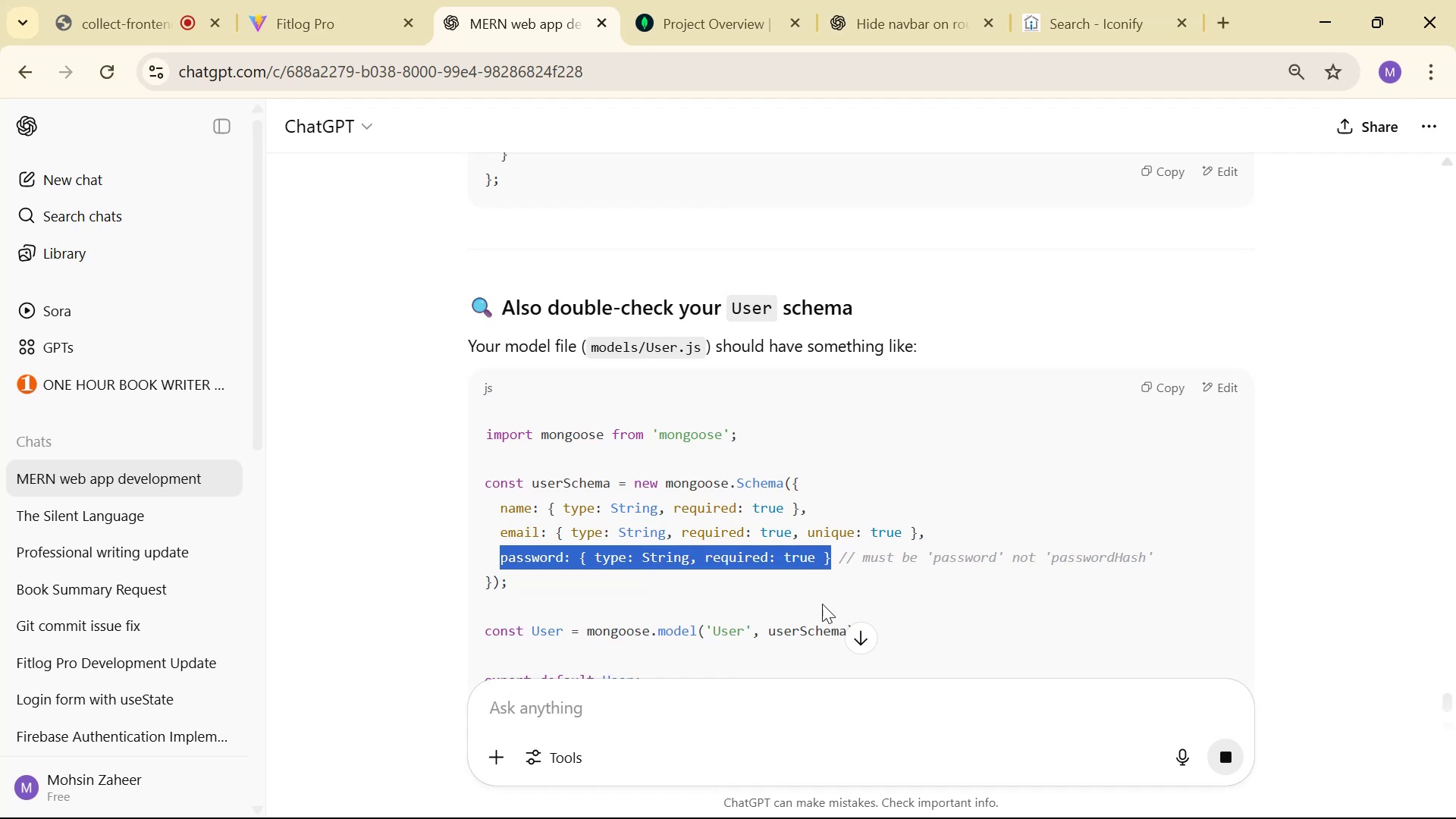 
scroll: coordinate [813, 626], scroll_direction: down, amount: 2.0
 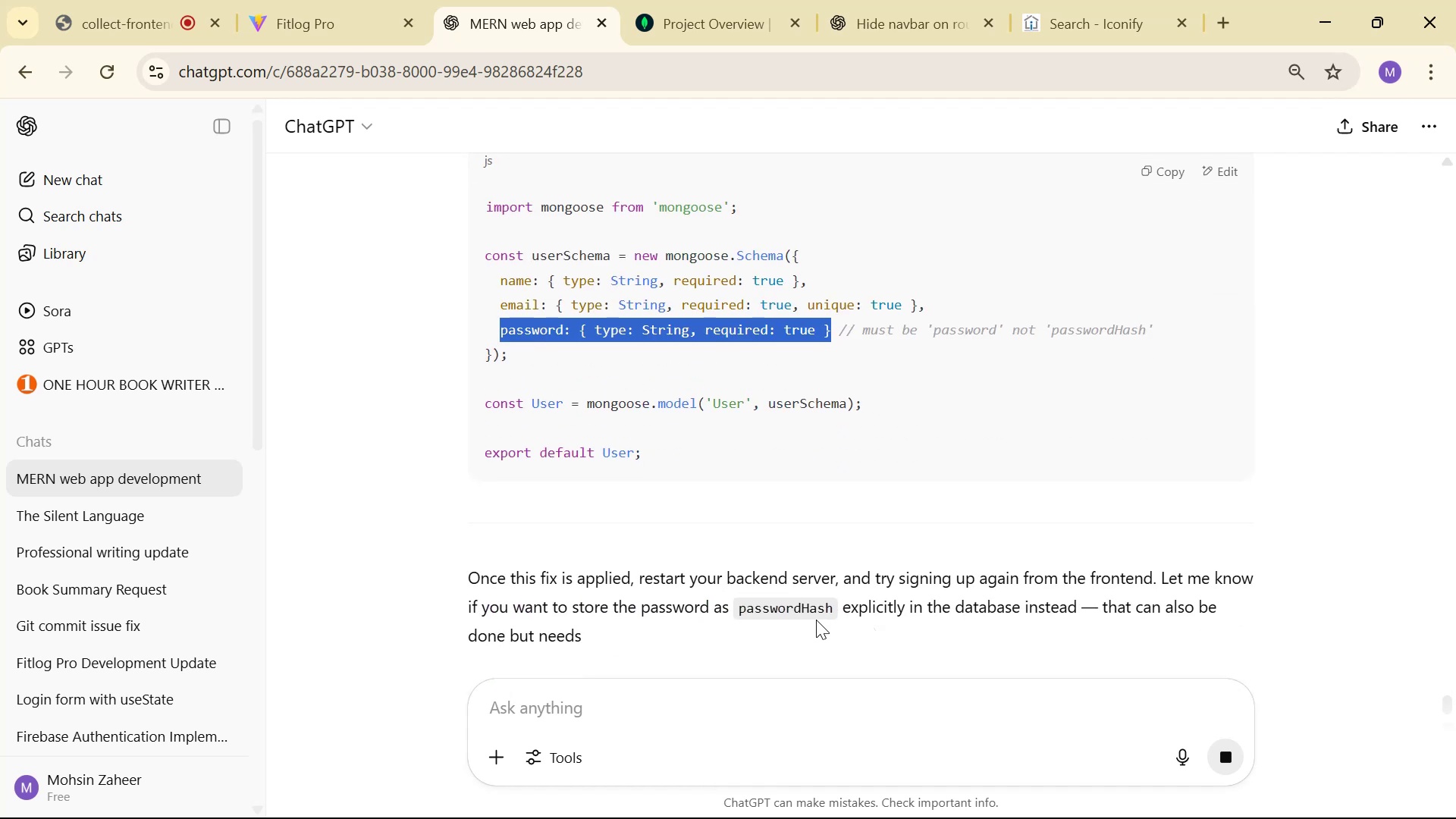 
key(Alt+AltLeft)
 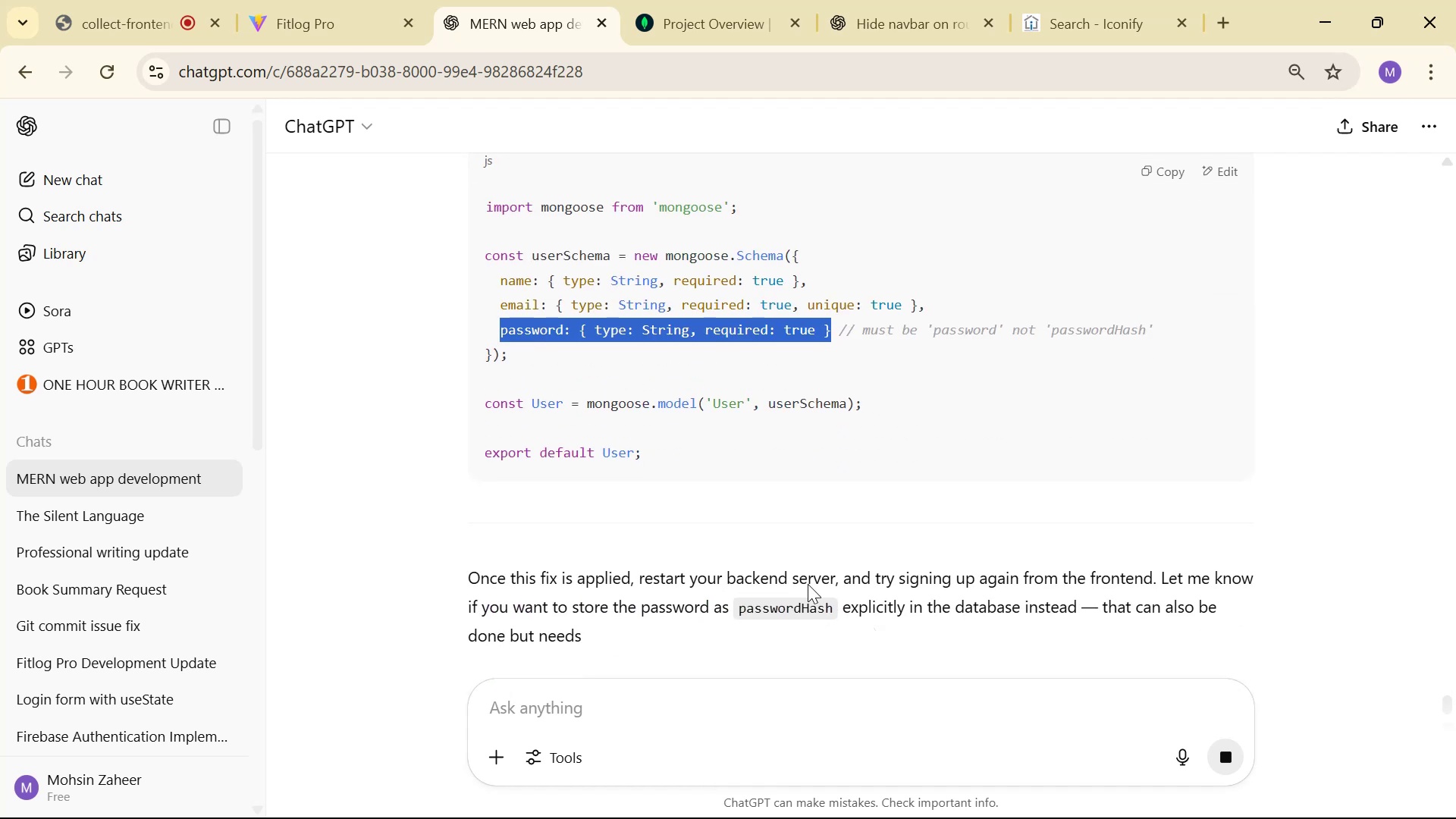 
key(Alt+Tab)
 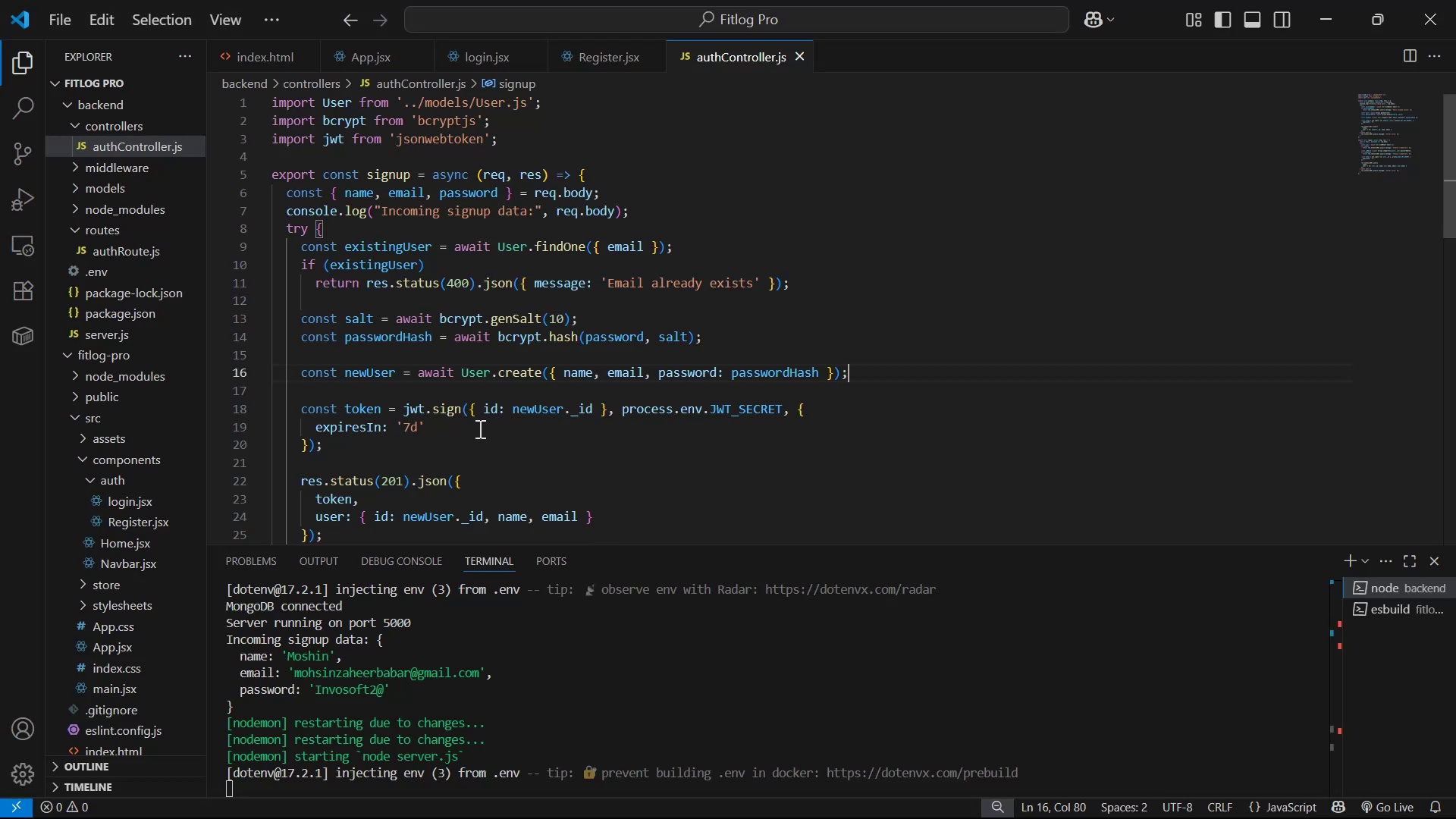 
key(Alt+AltLeft)
 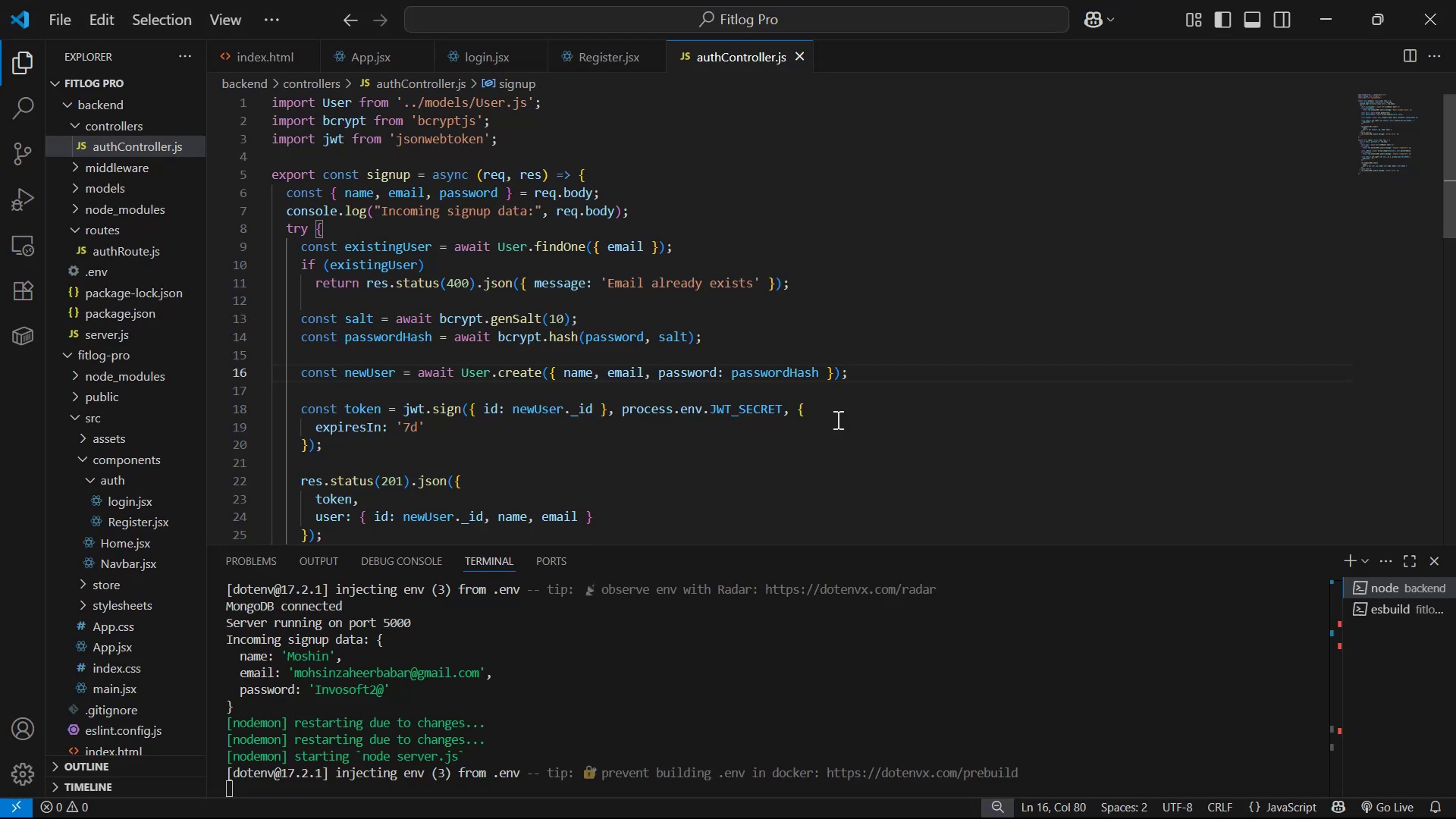 
key(Alt+Tab)
 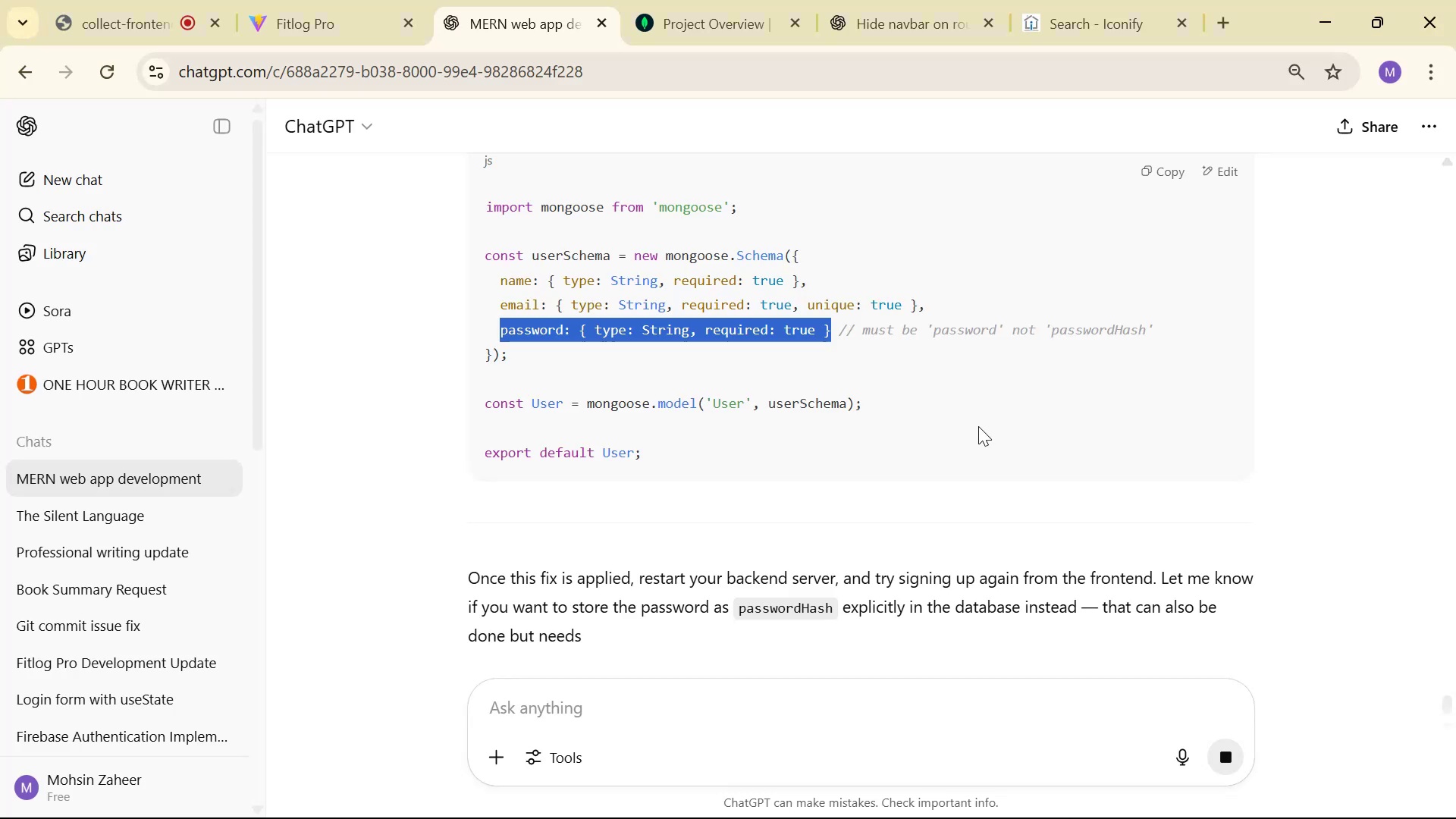 
key(Alt+AltLeft)
 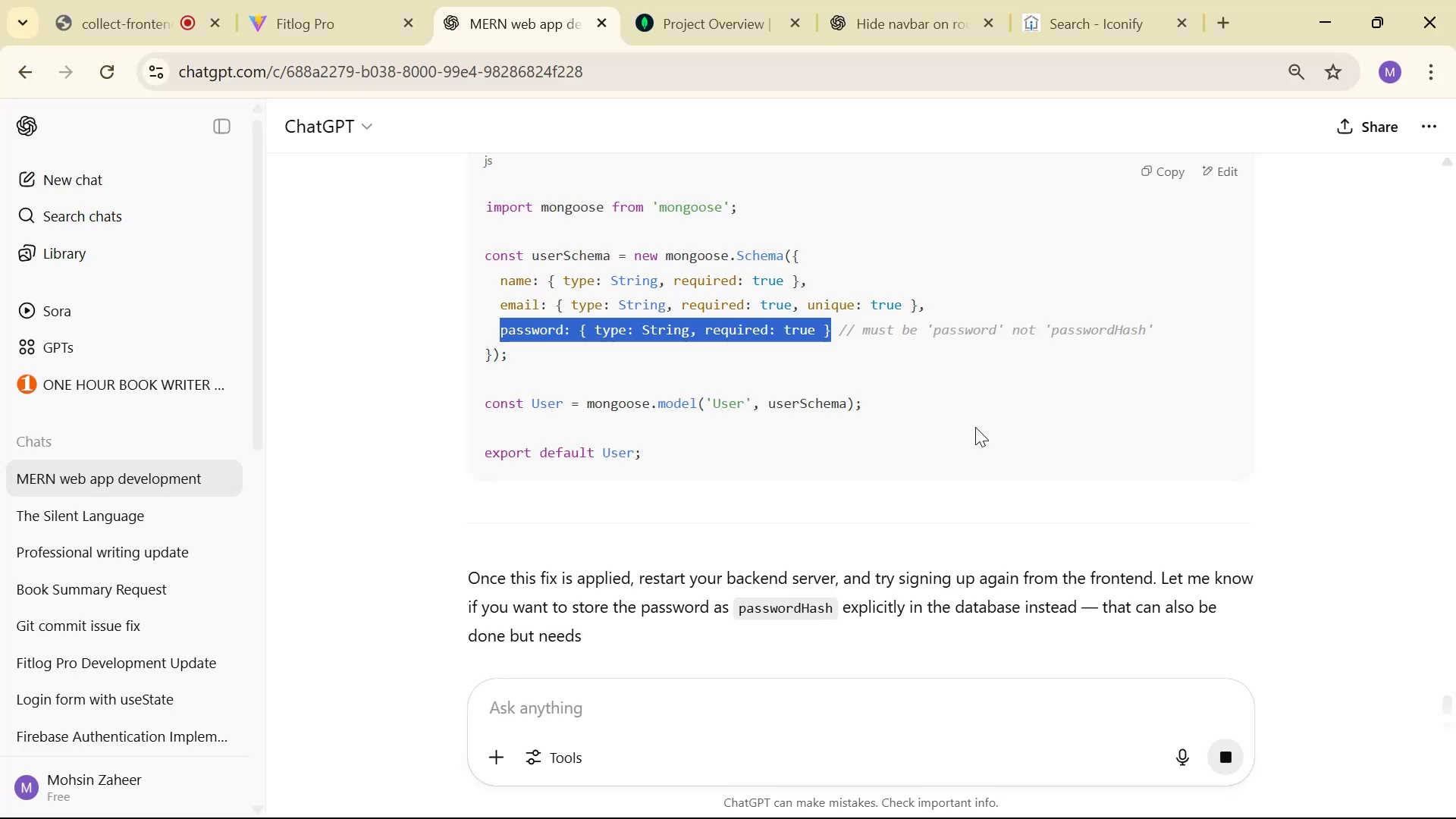 
key(Alt+Tab)
 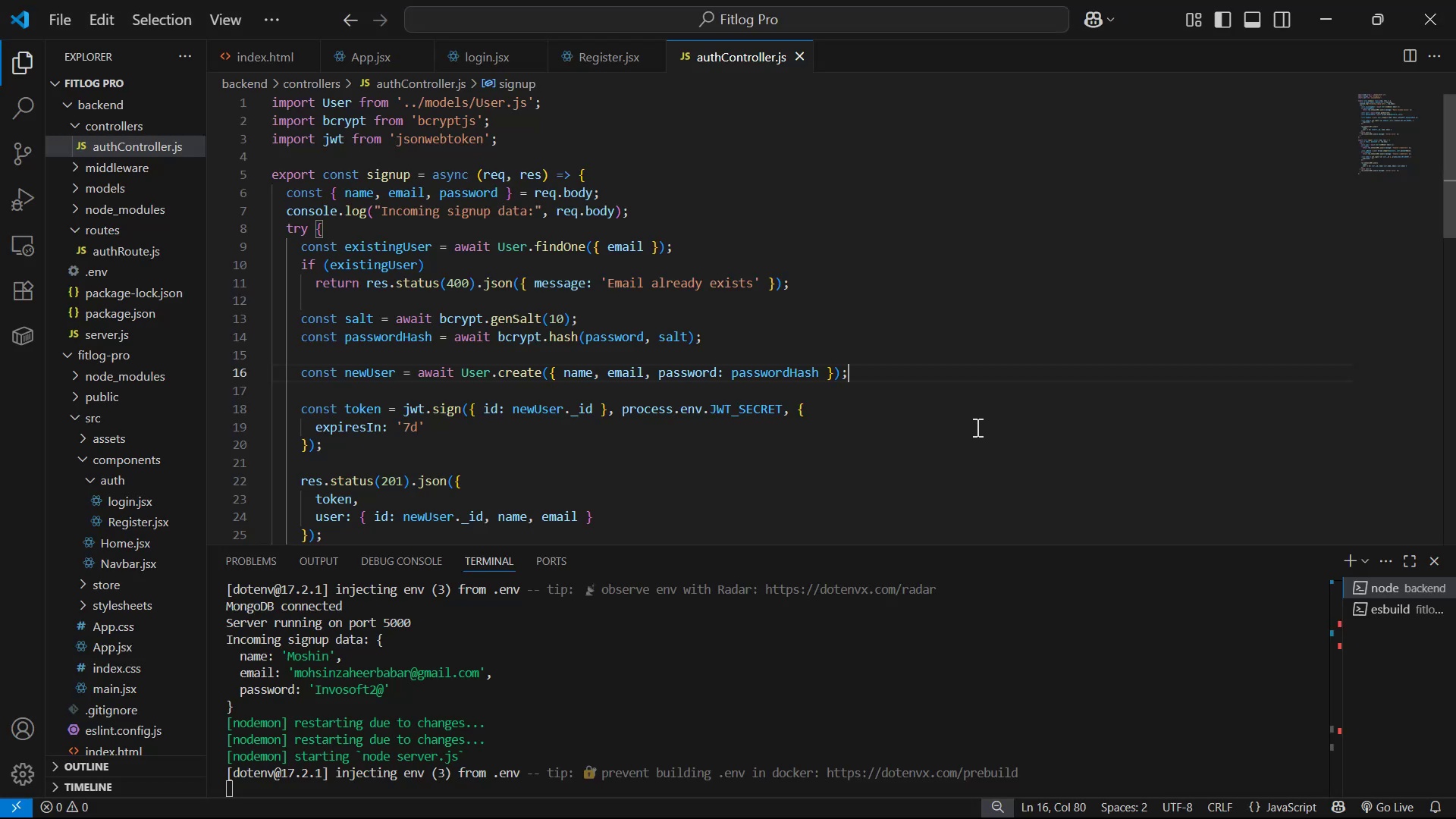 
left_click([975, 427])
 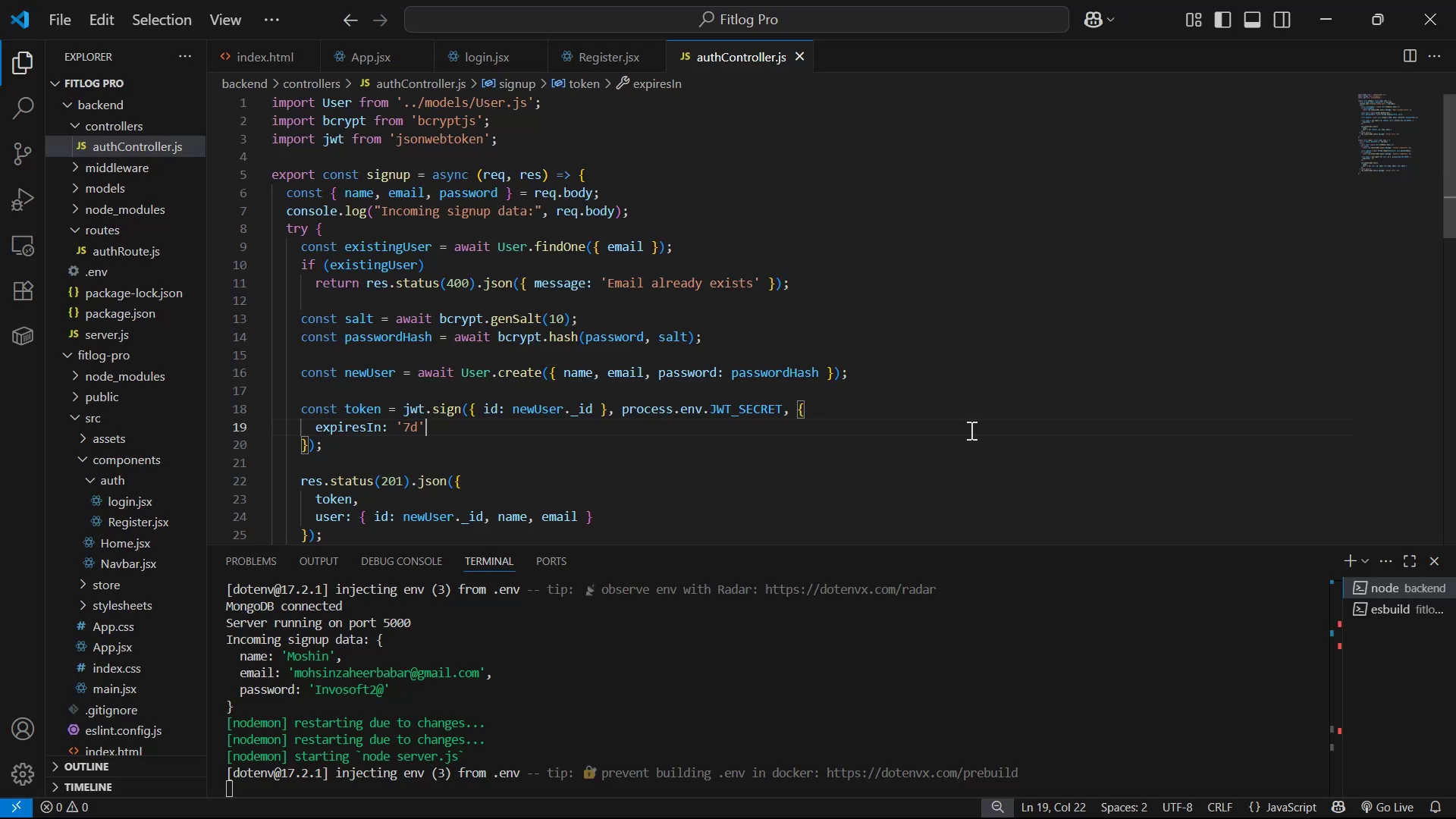 
key(Control+S)
 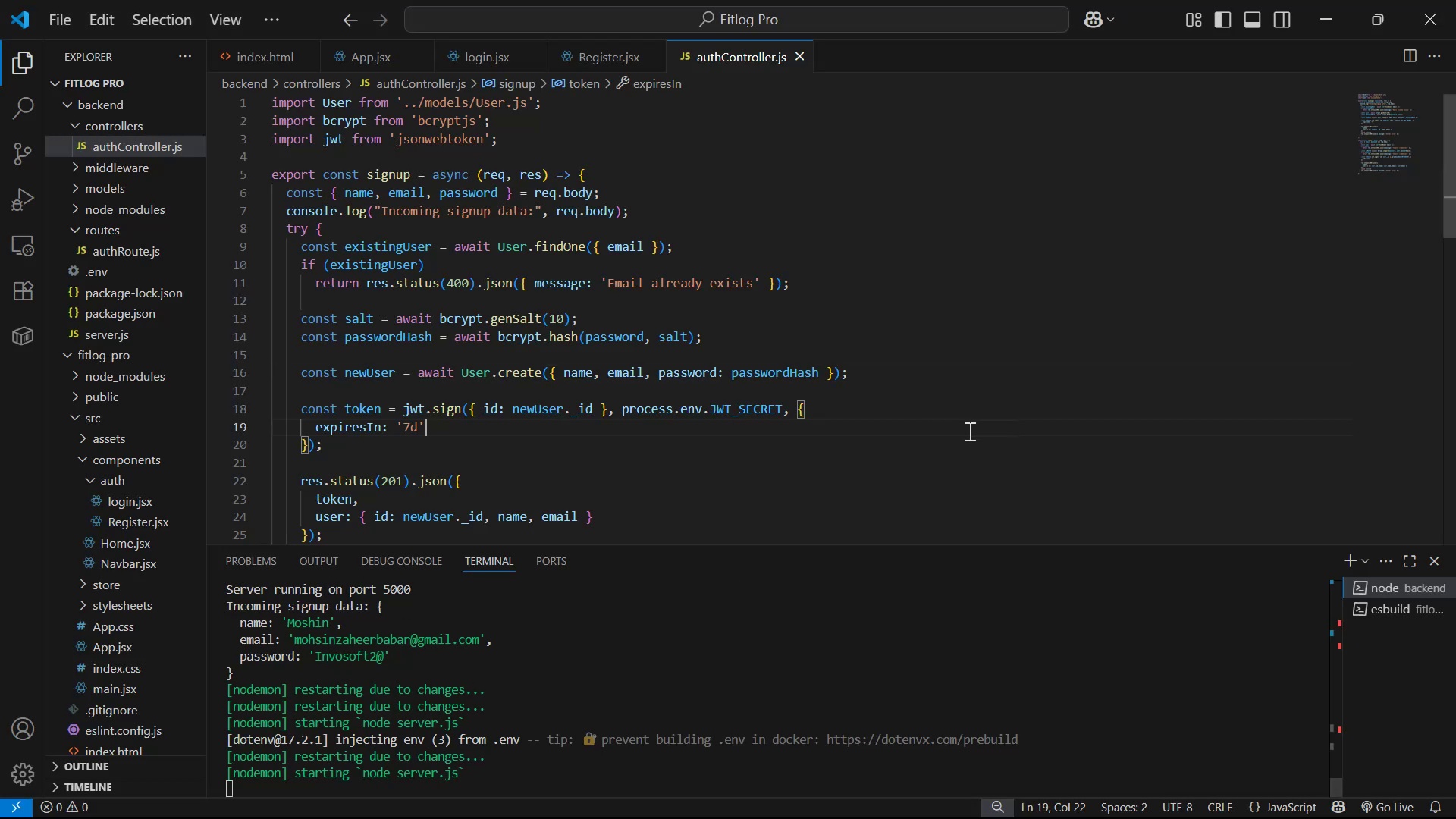 
key(Alt+Tab)
 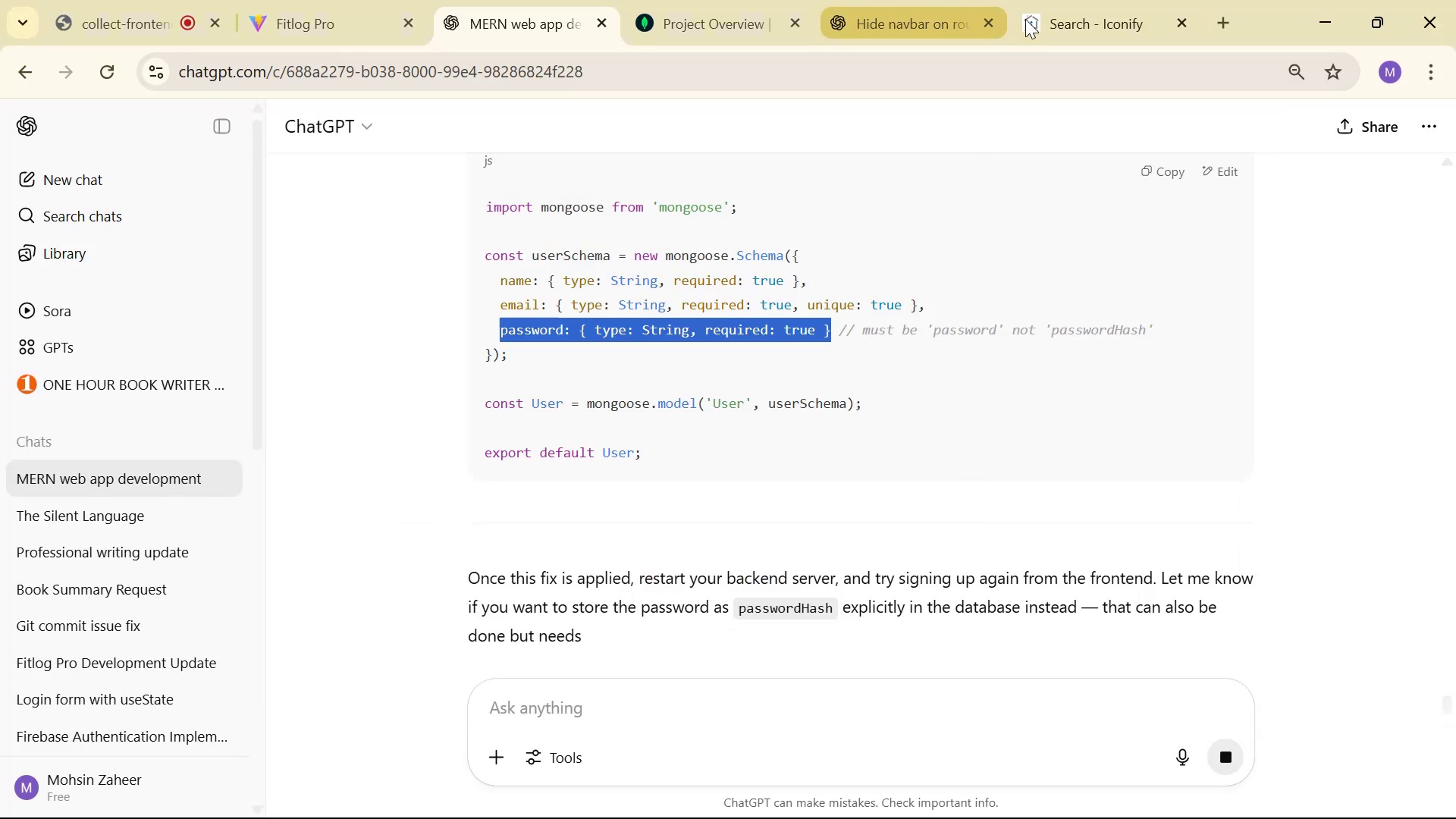 
left_click([298, 0])
 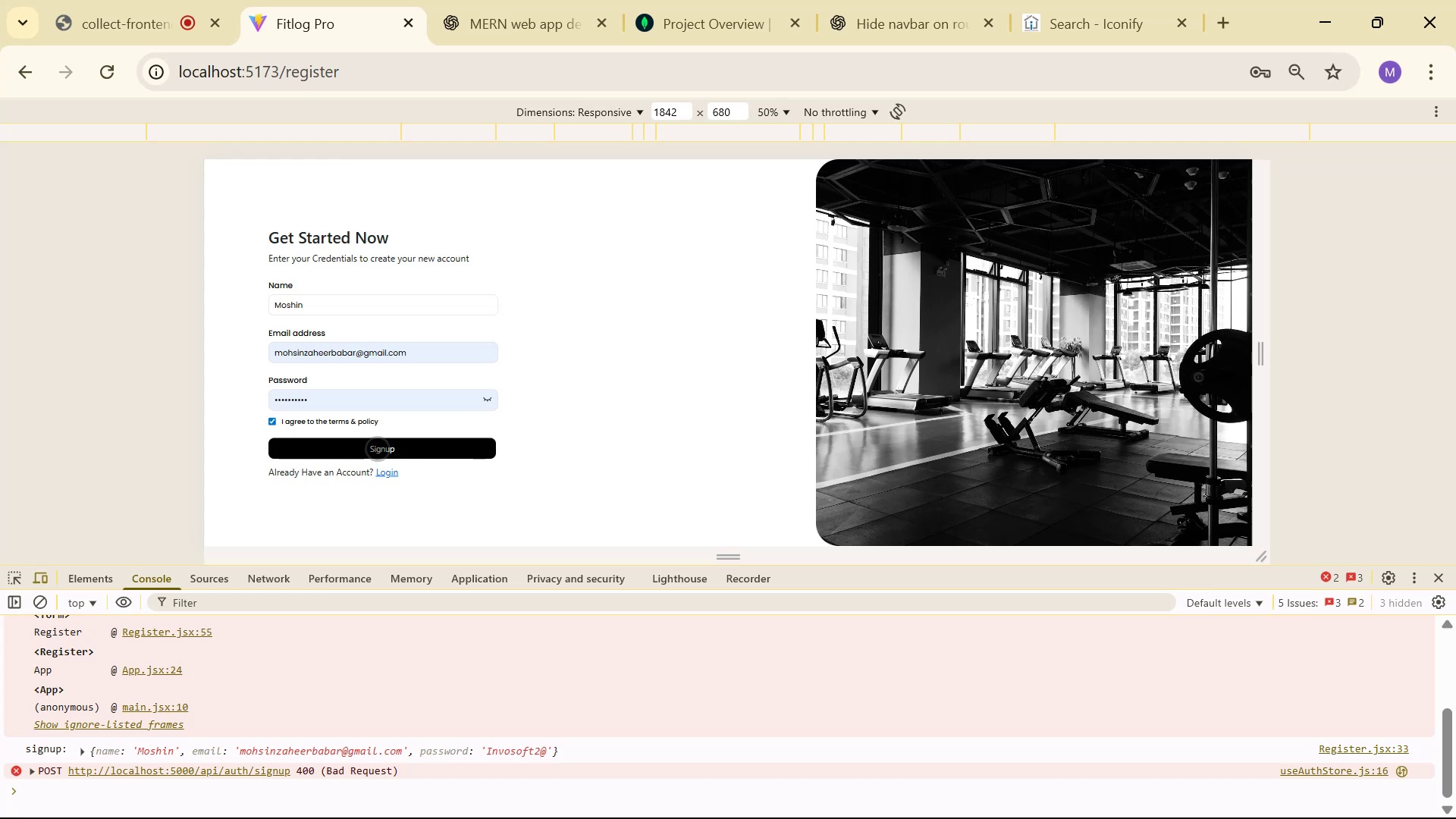 
left_click([374, 449])
 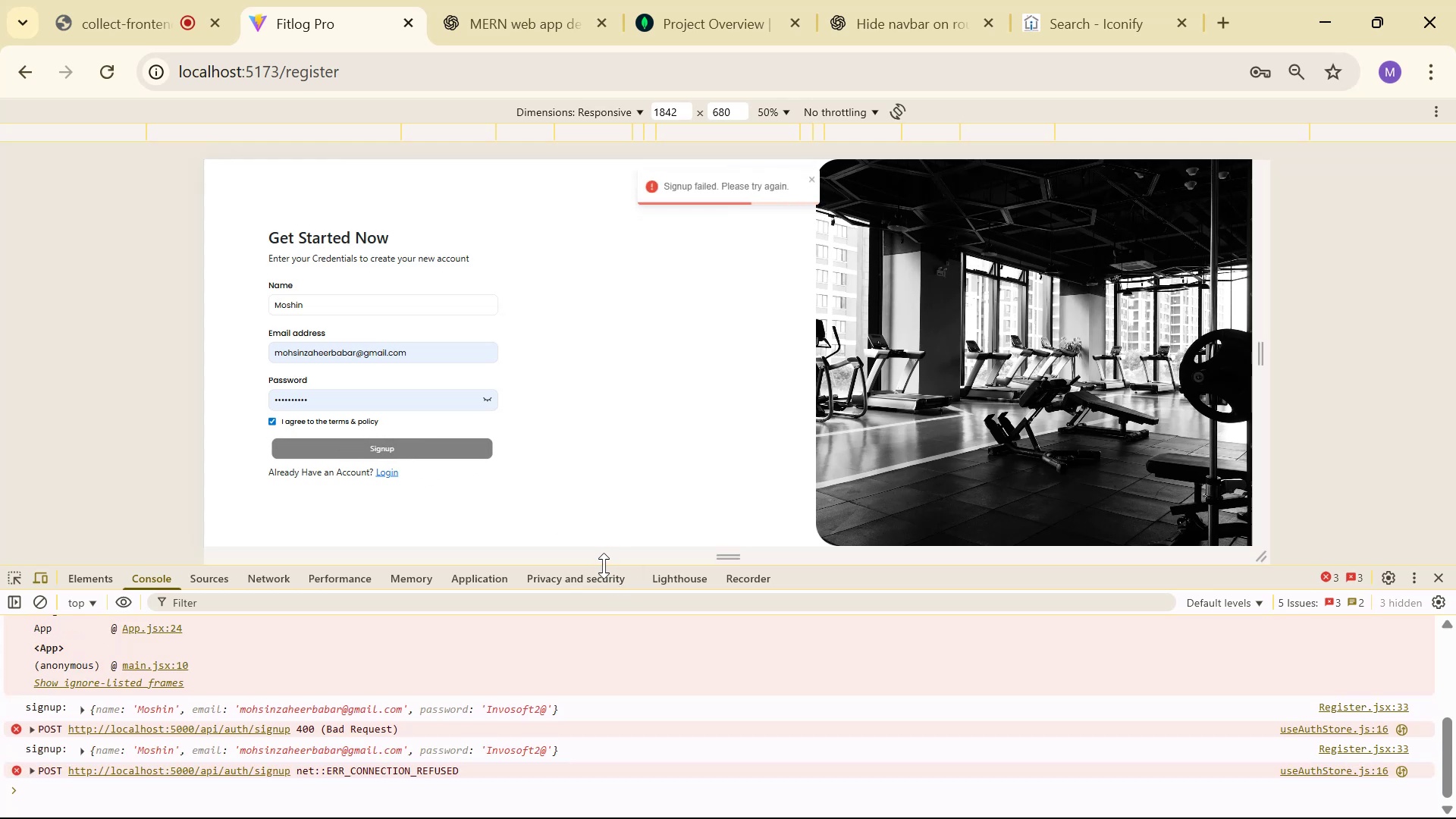 
wait(6.88)
 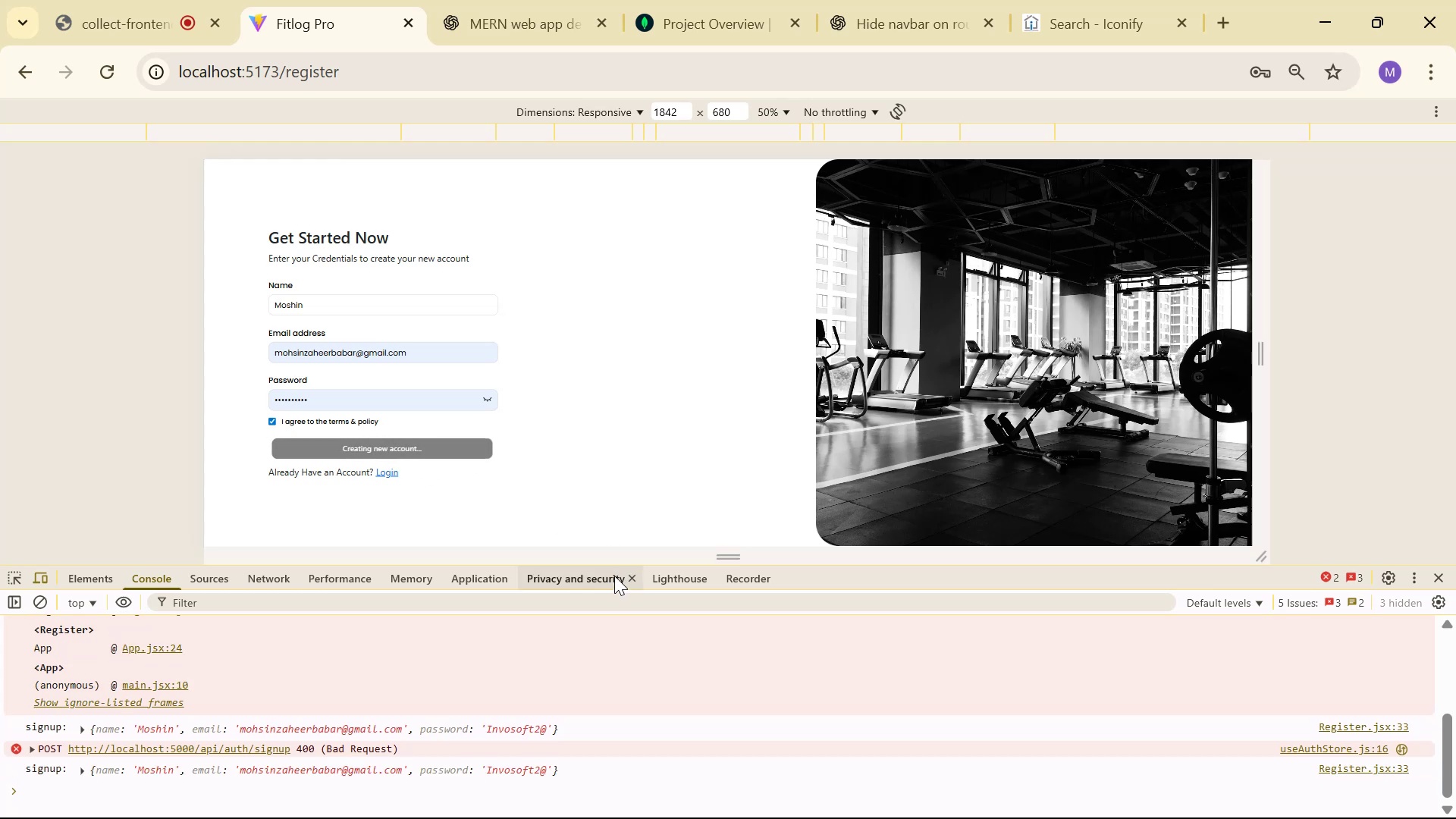 
key(Alt+Tab)
 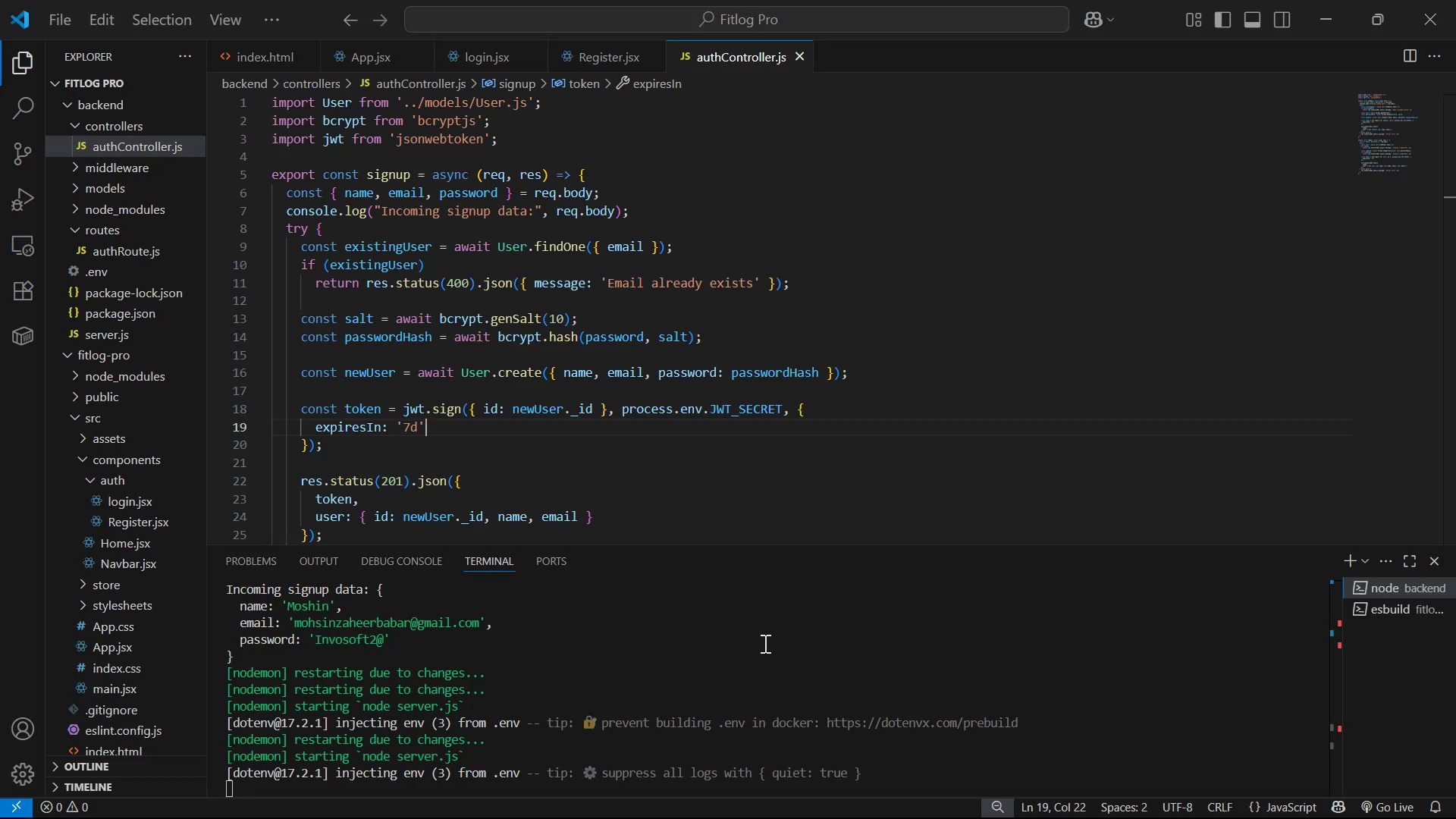 
scroll: coordinate [740, 704], scroll_direction: down, amount: 5.0
 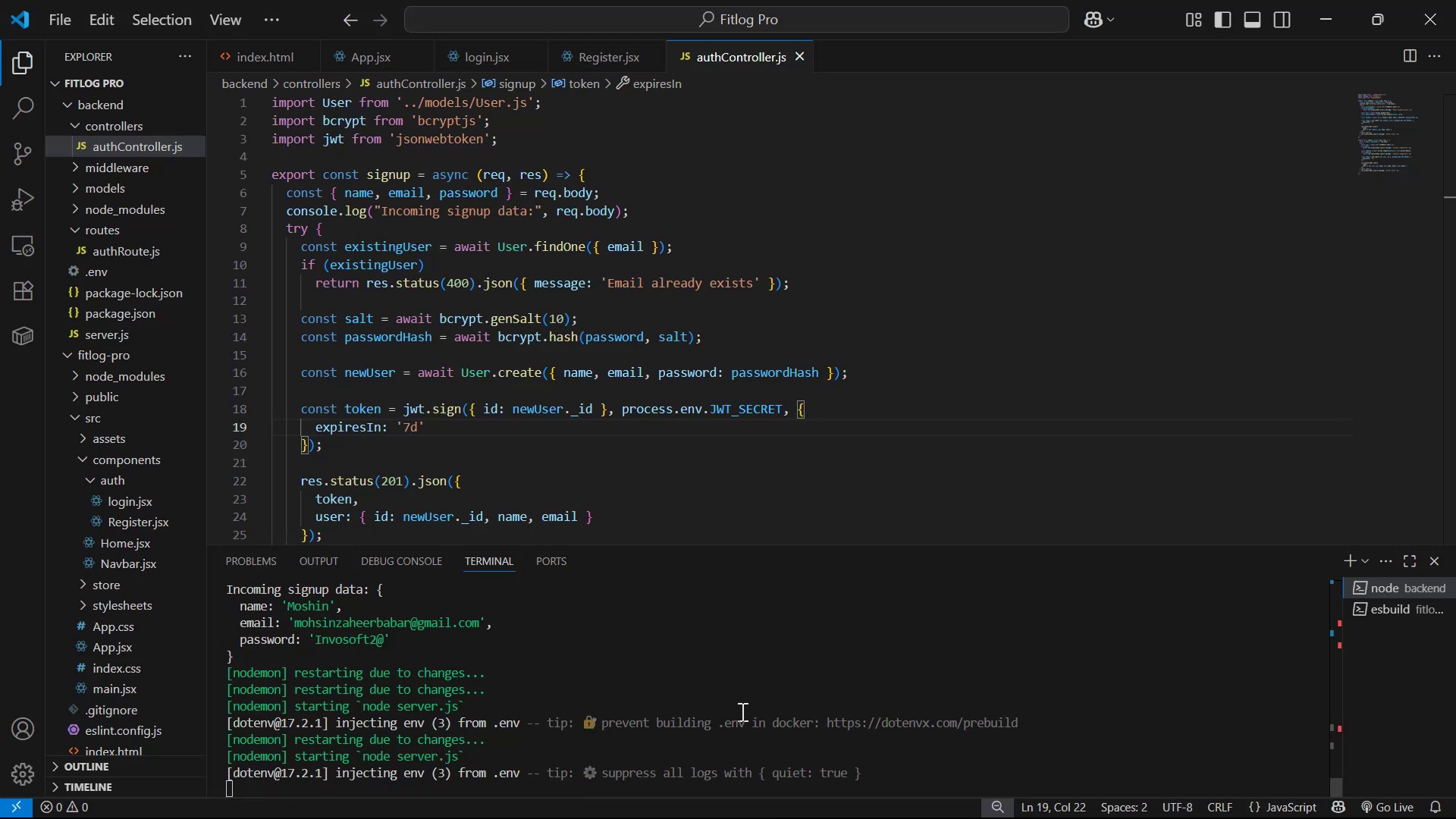 
left_click([782, 777])
 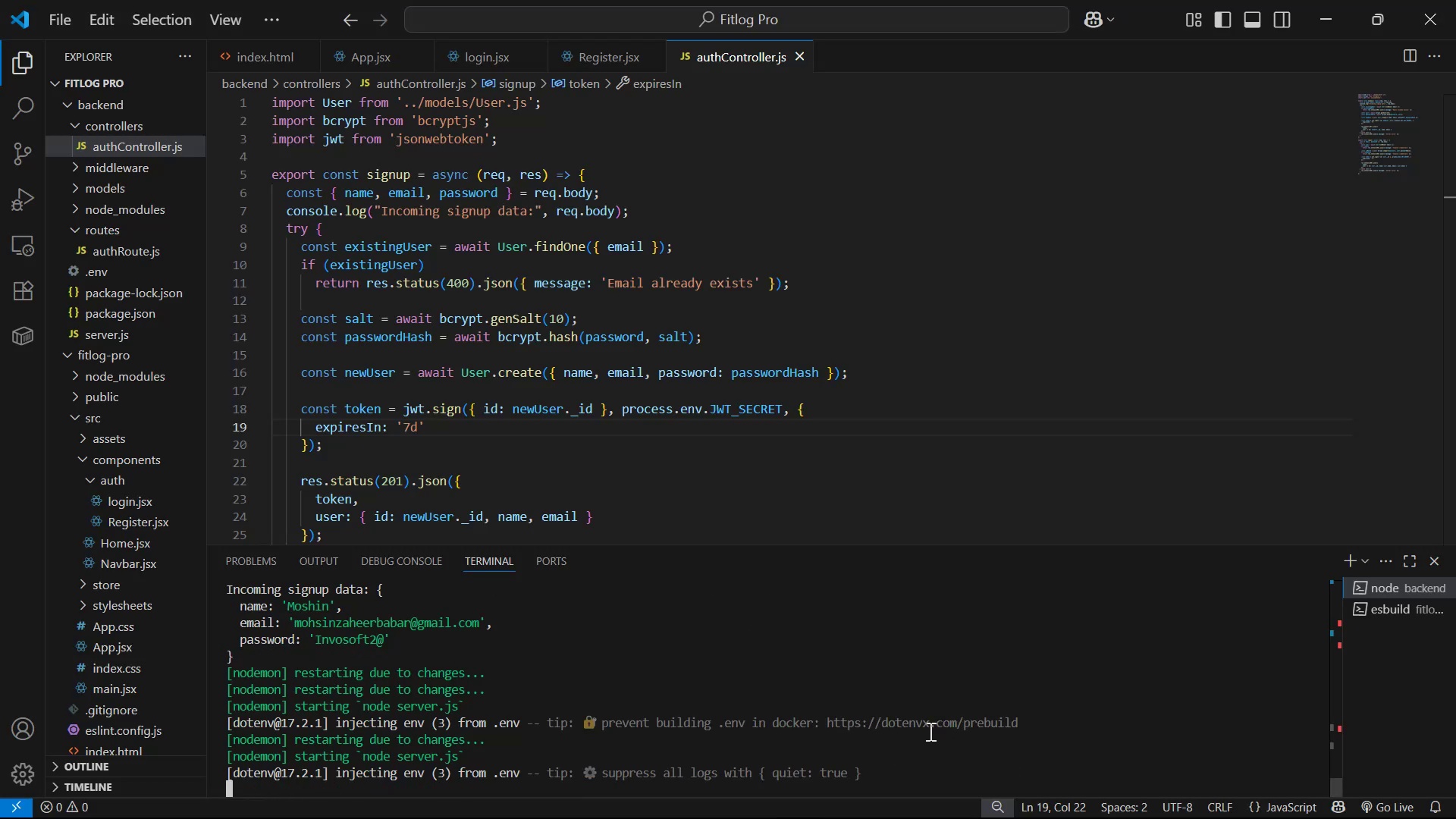 
scroll: coordinate [880, 731], scroll_direction: down, amount: 2.0
 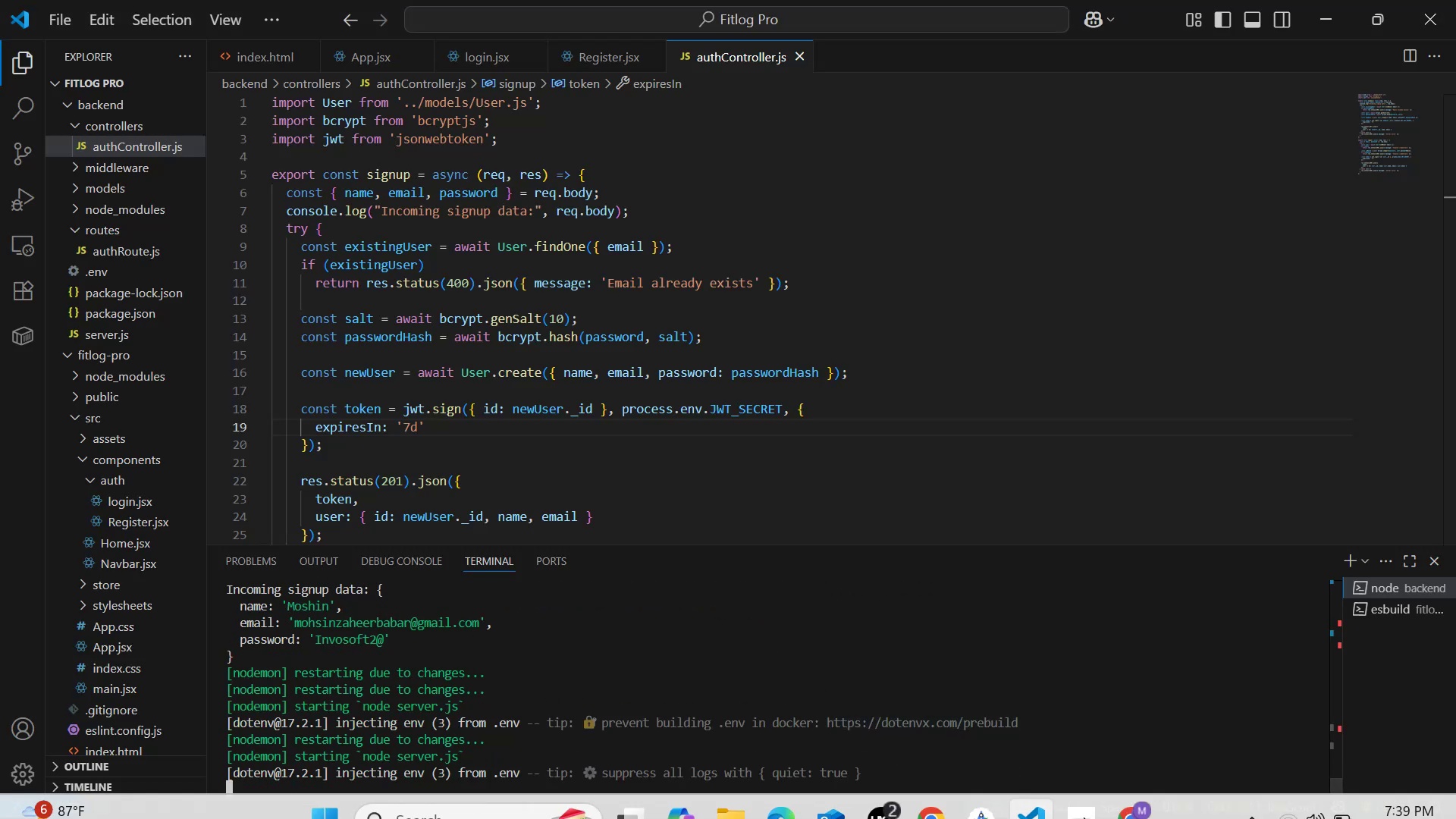 
left_click([1298, 790])
 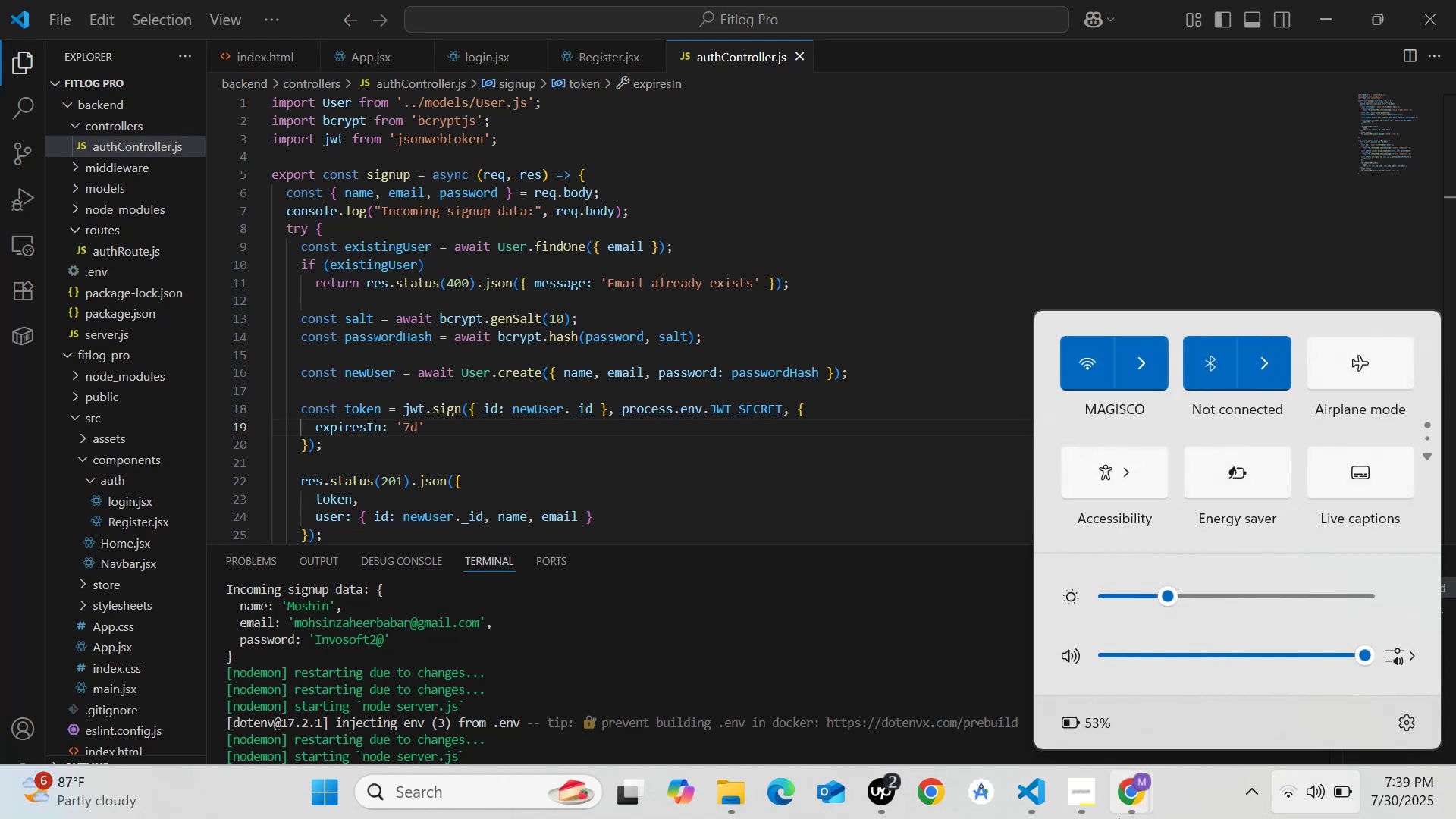 
wait(6.37)
 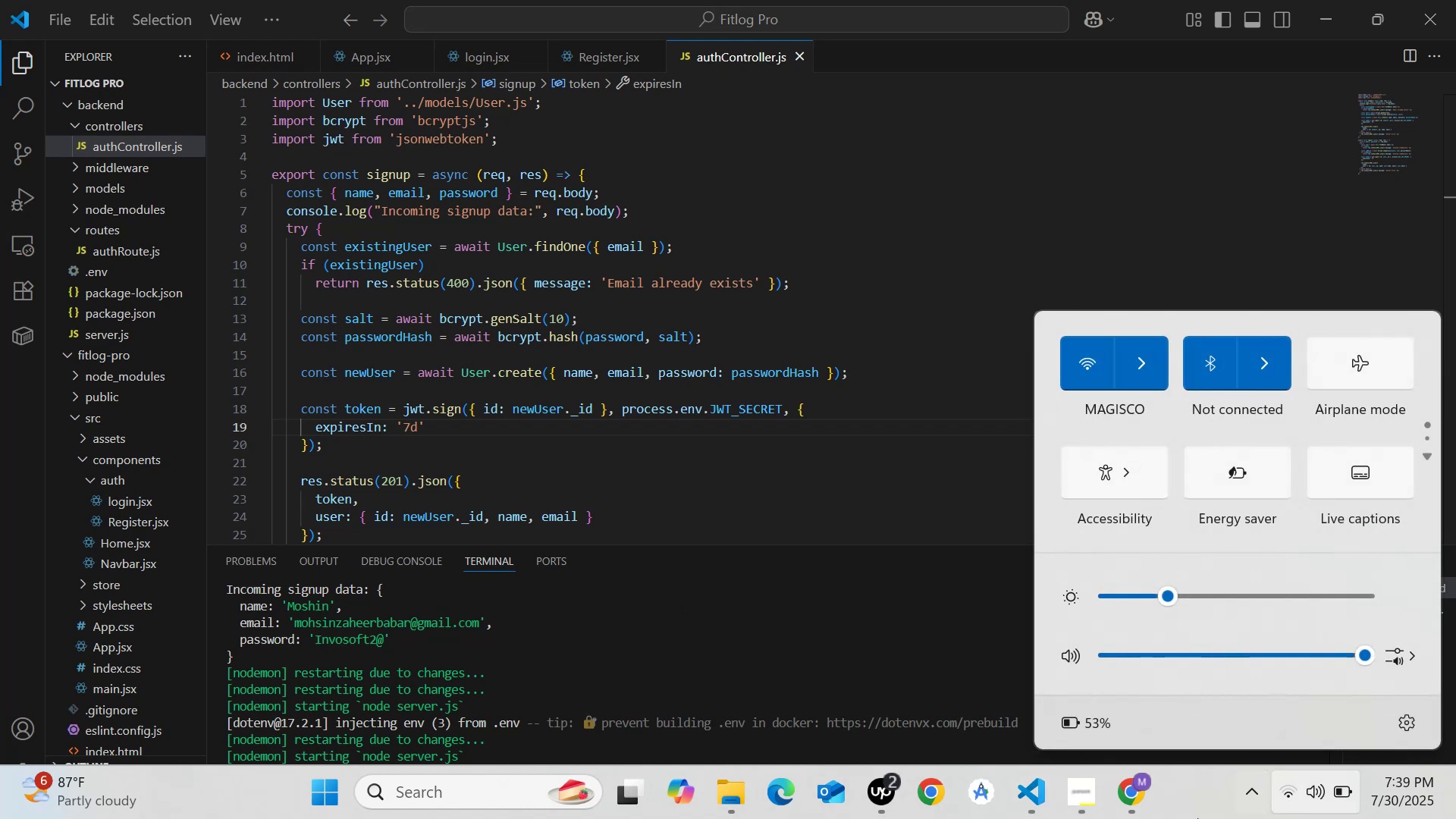 
scroll: coordinate [657, 671], scroll_direction: down, amount: 6.0
 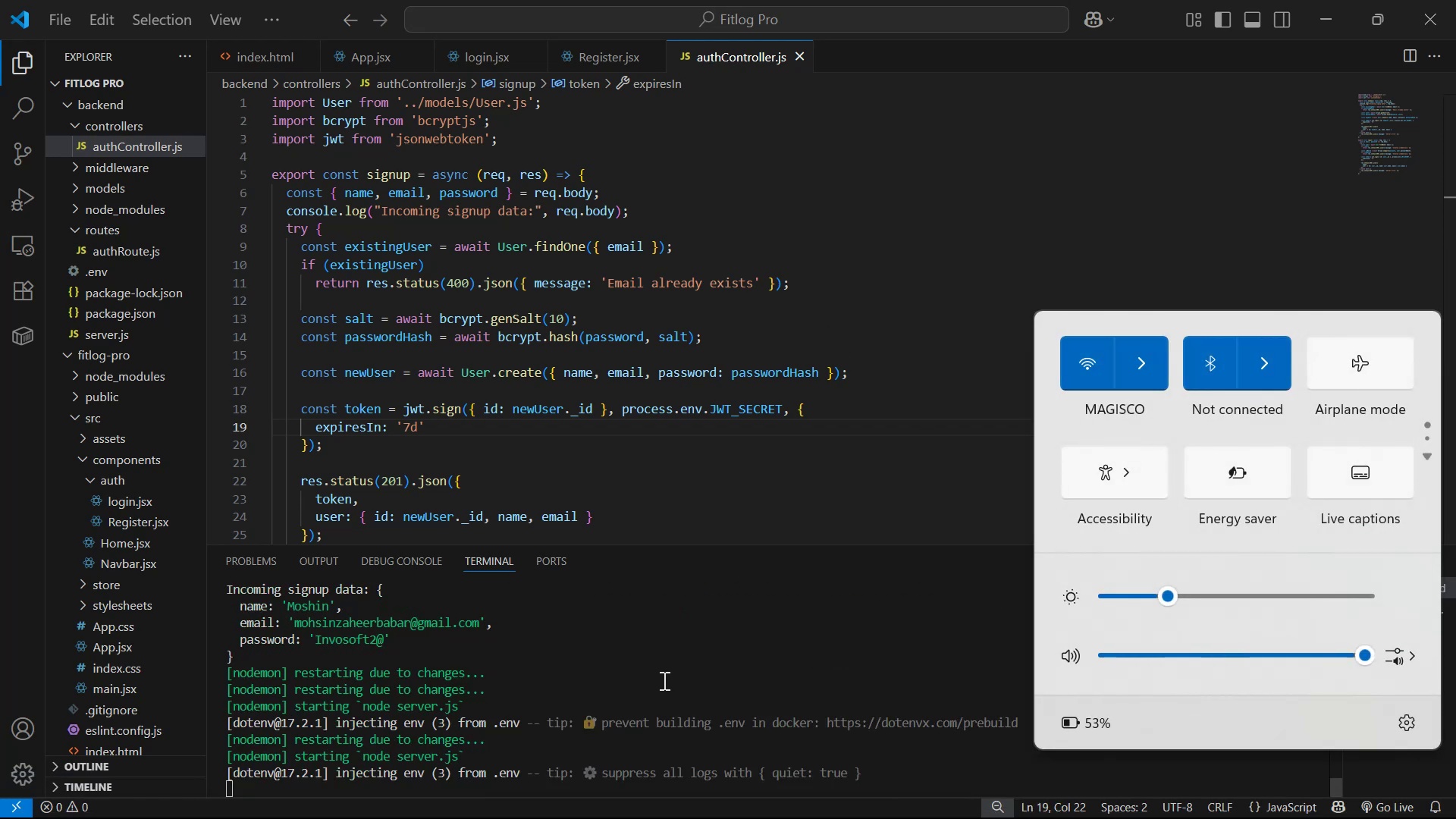 
key(Control+C)
 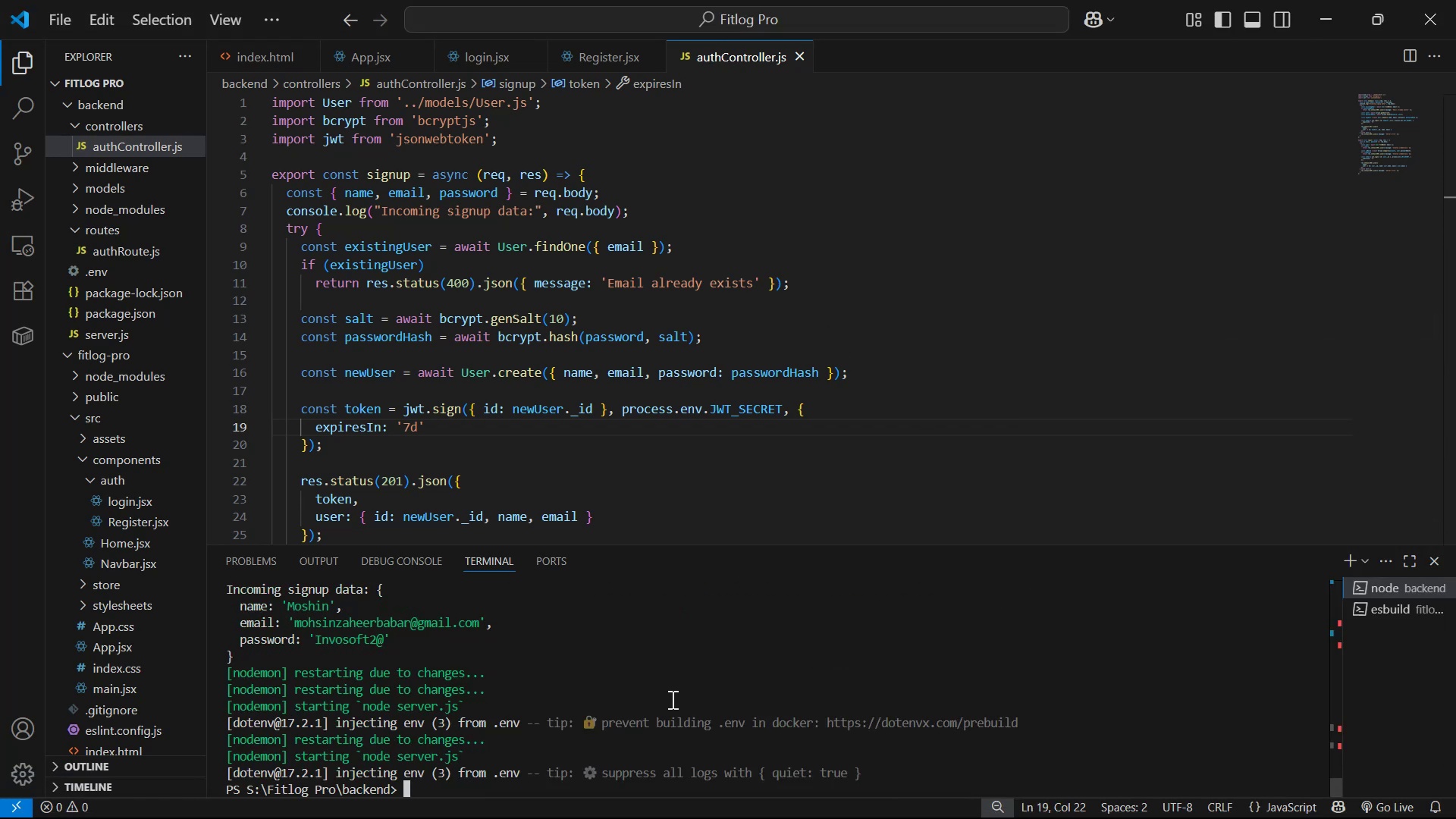 
key(Control+C)
 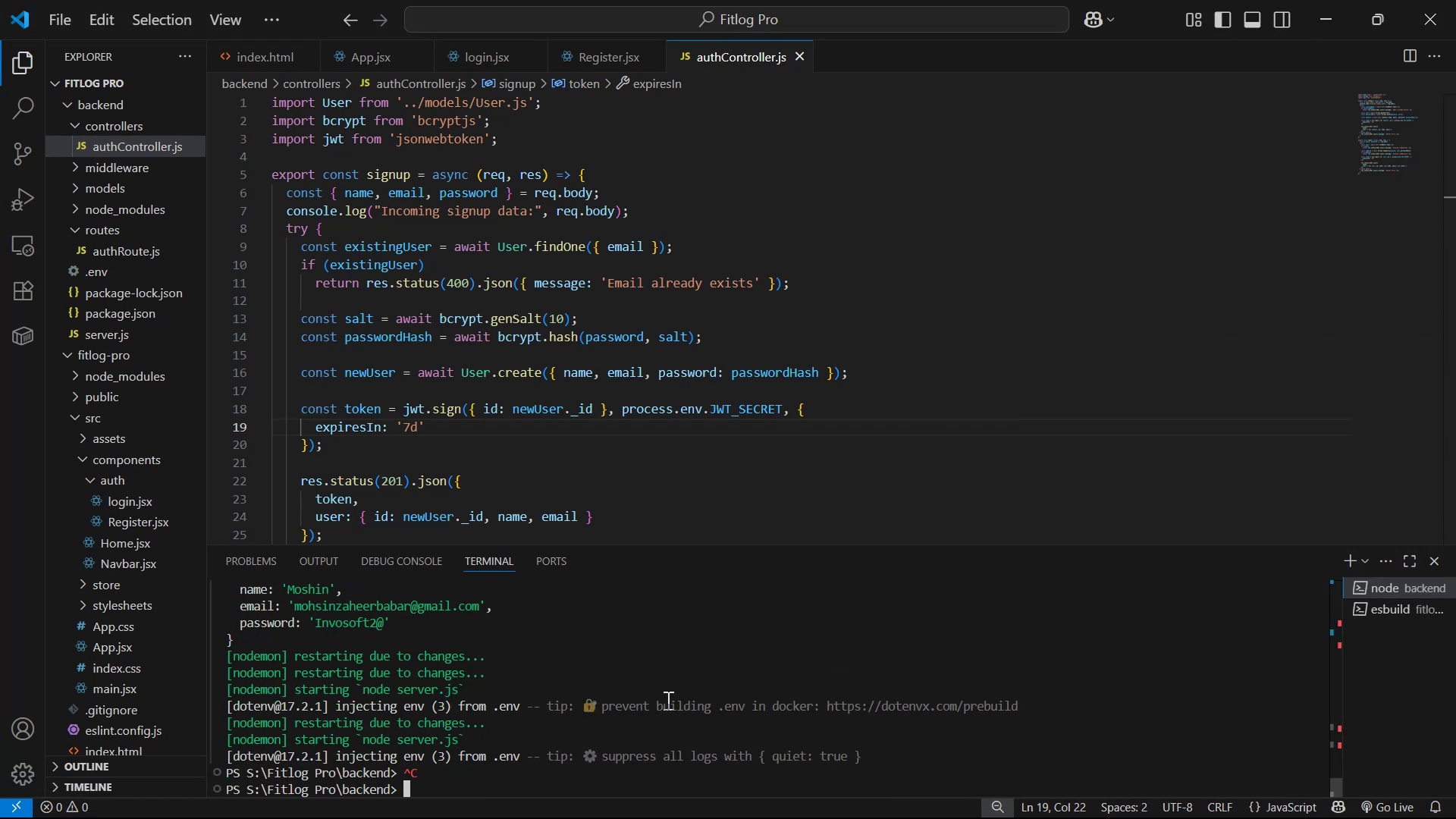 
key(ArrowUp)
 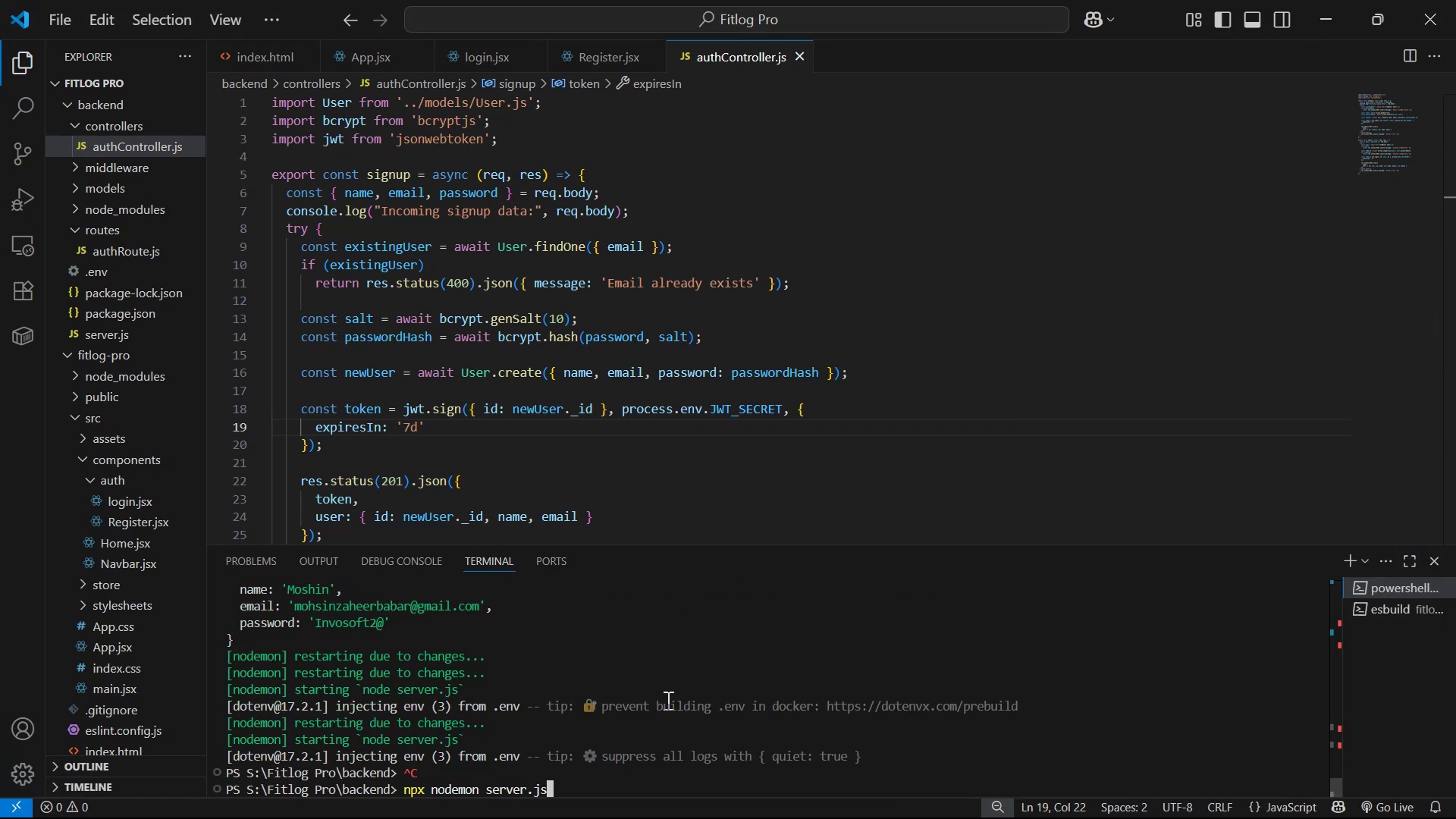 
key(Enter)
 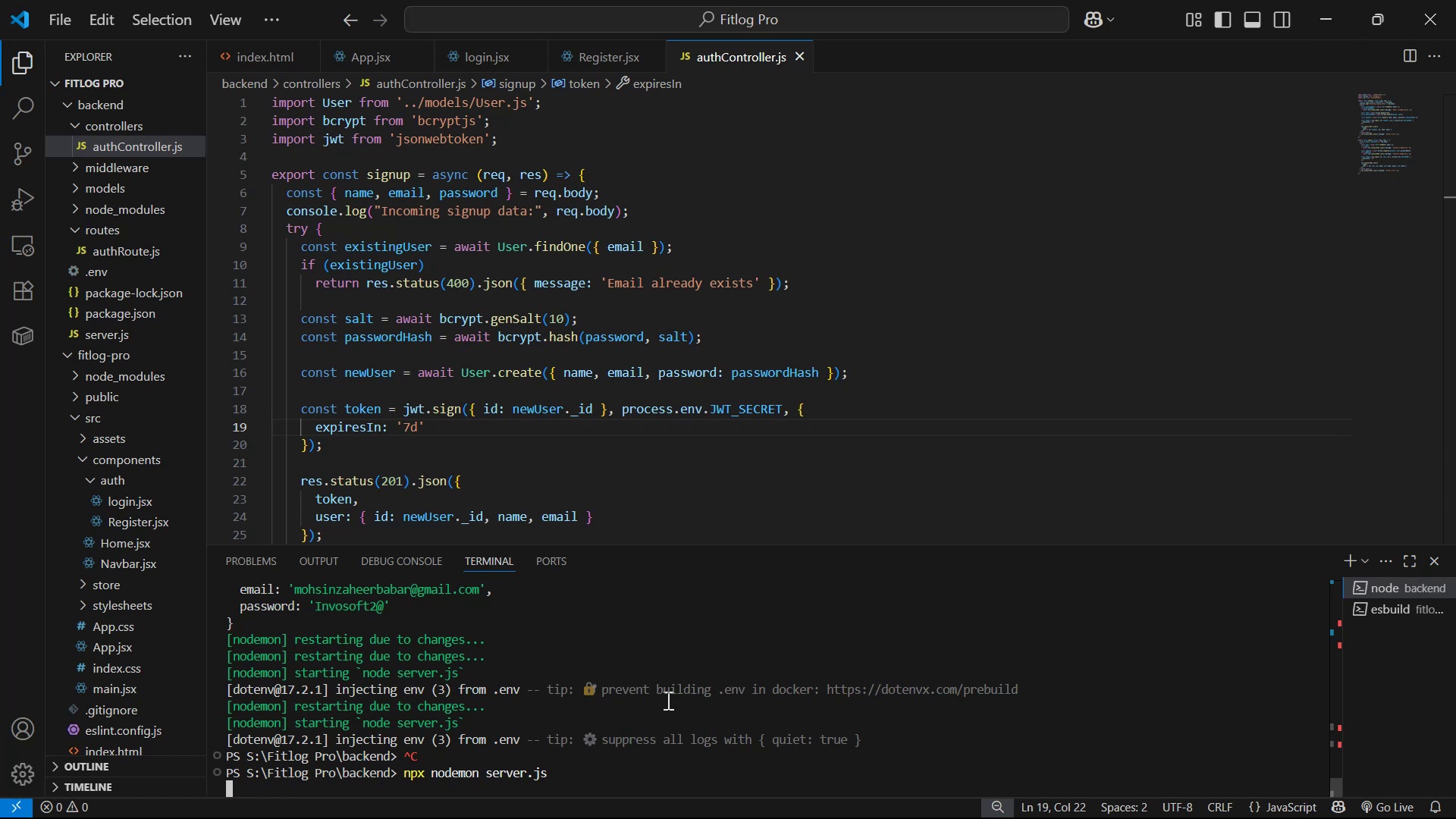 
key(Control+C)
 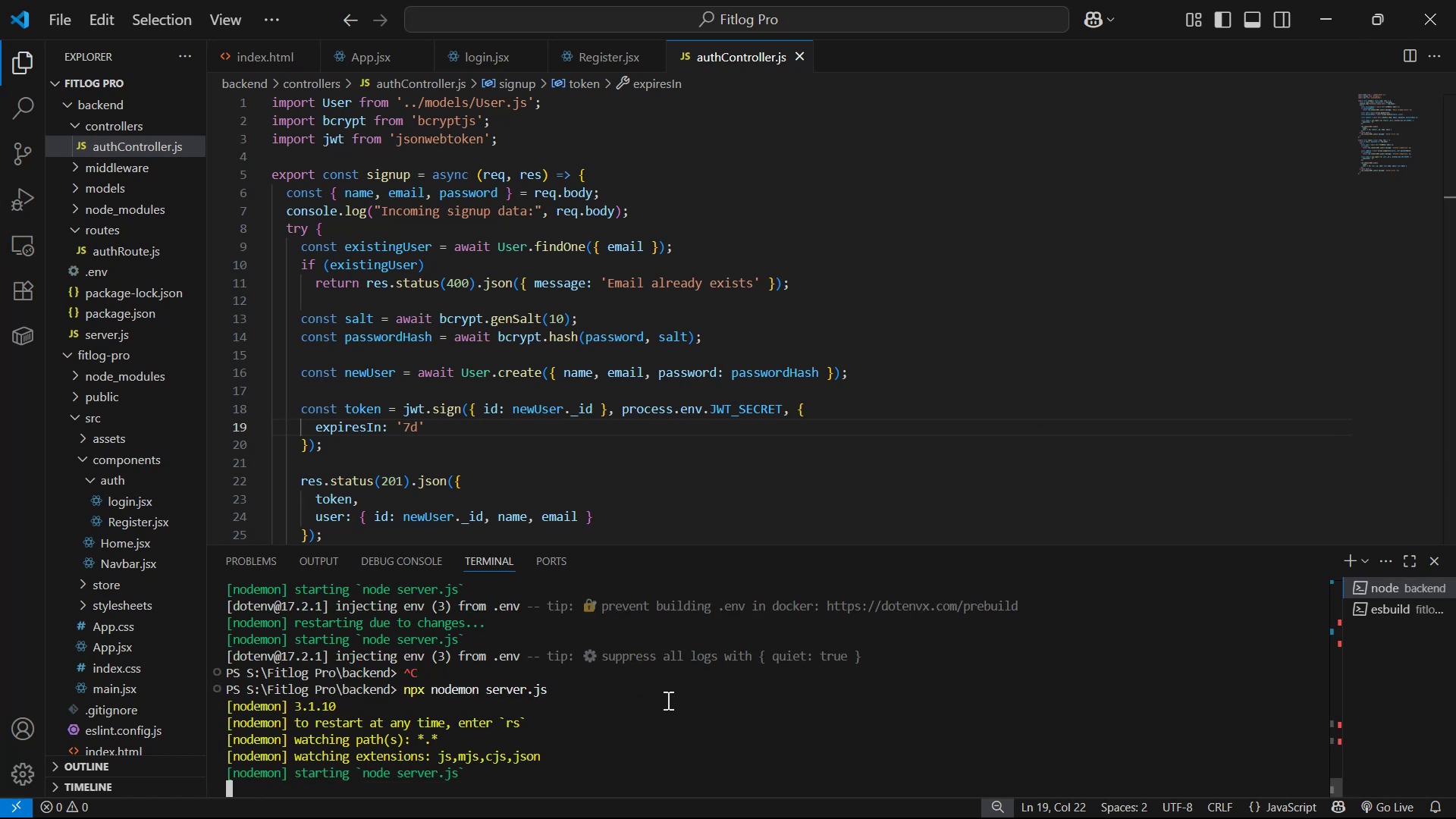 
key(Control+C)
 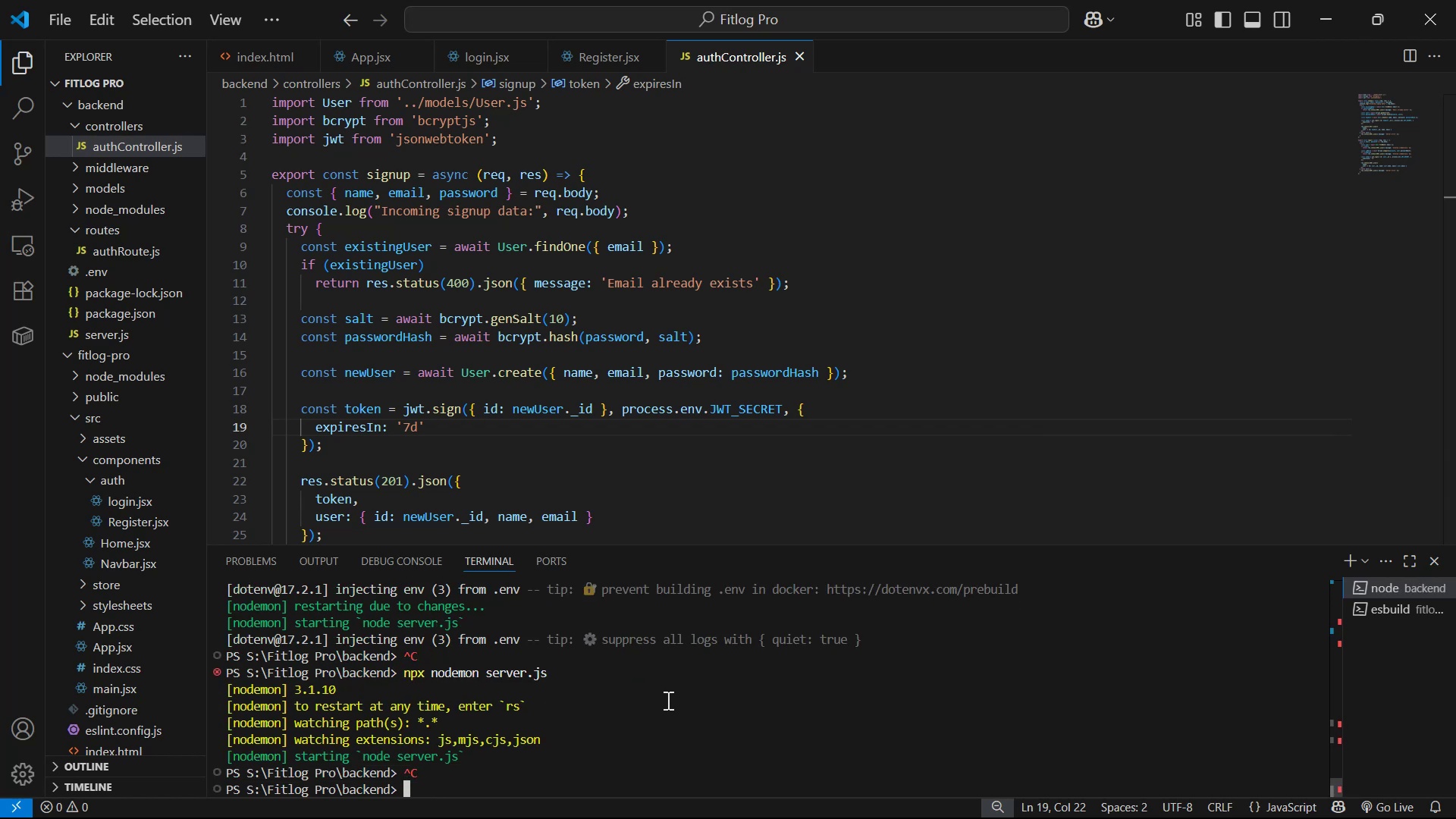 
key(ArrowUp)
 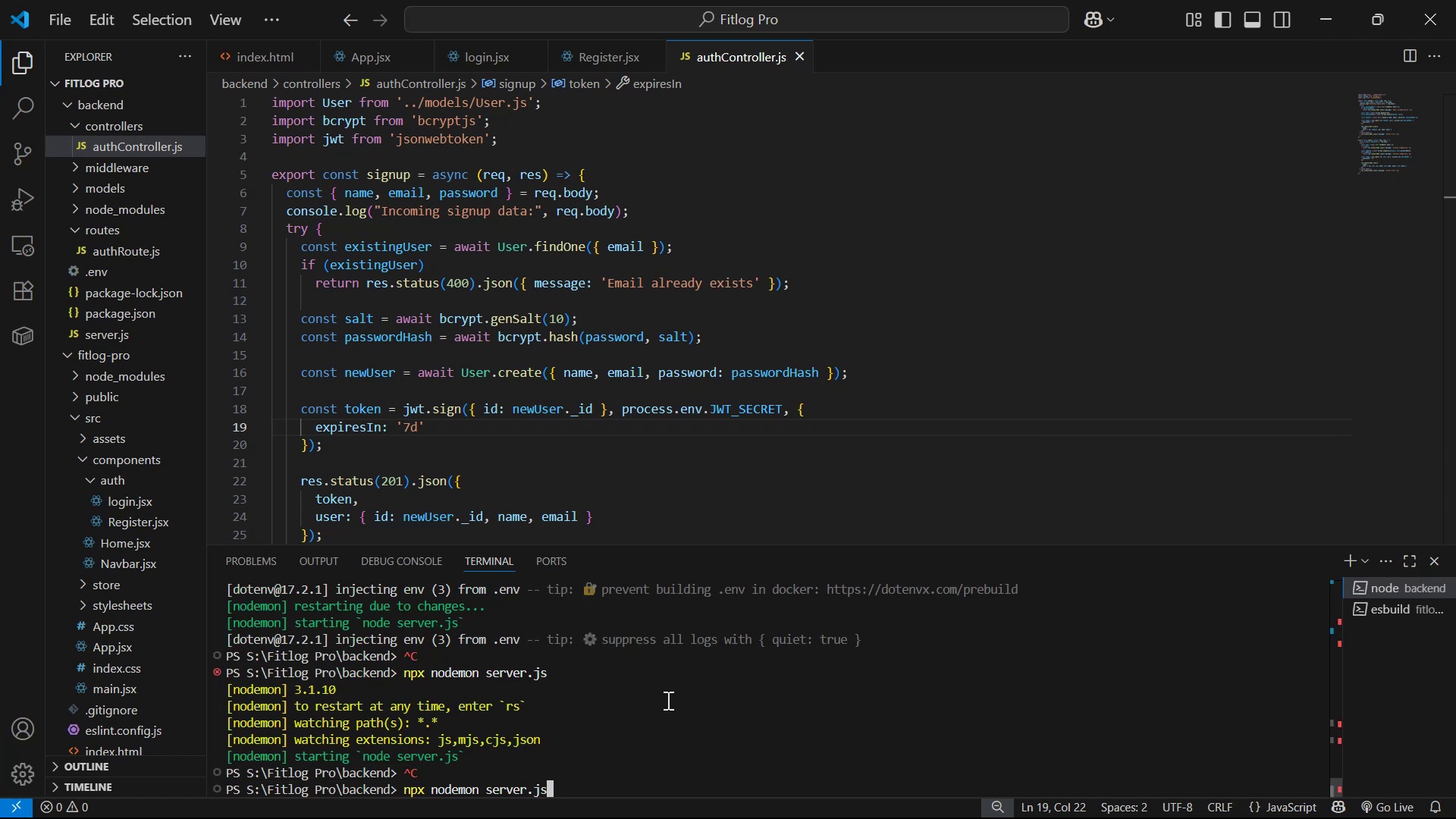 
hold_key(key=ArrowLeft, duration=0.94)
 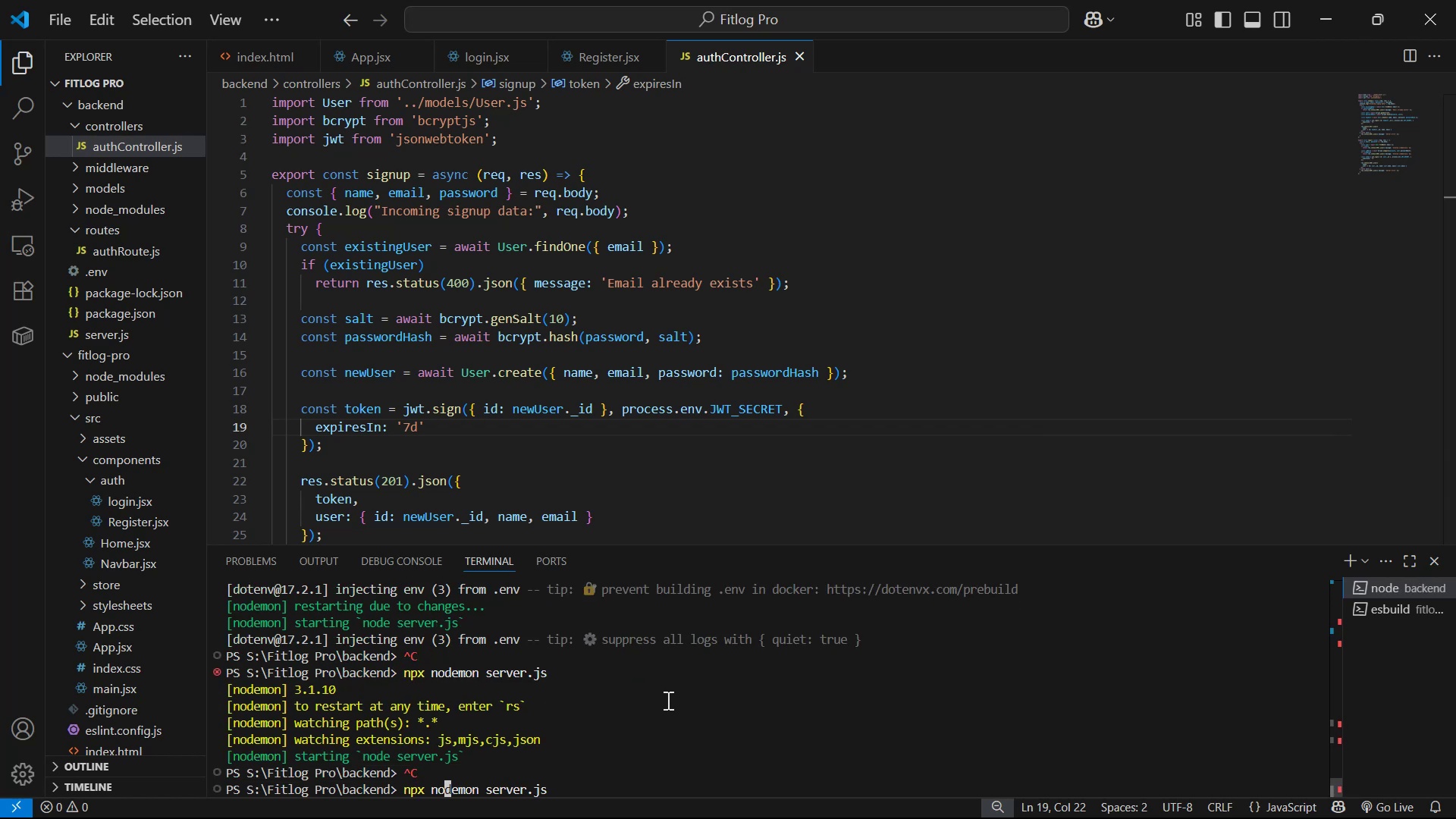 
key(ArrowLeft)
 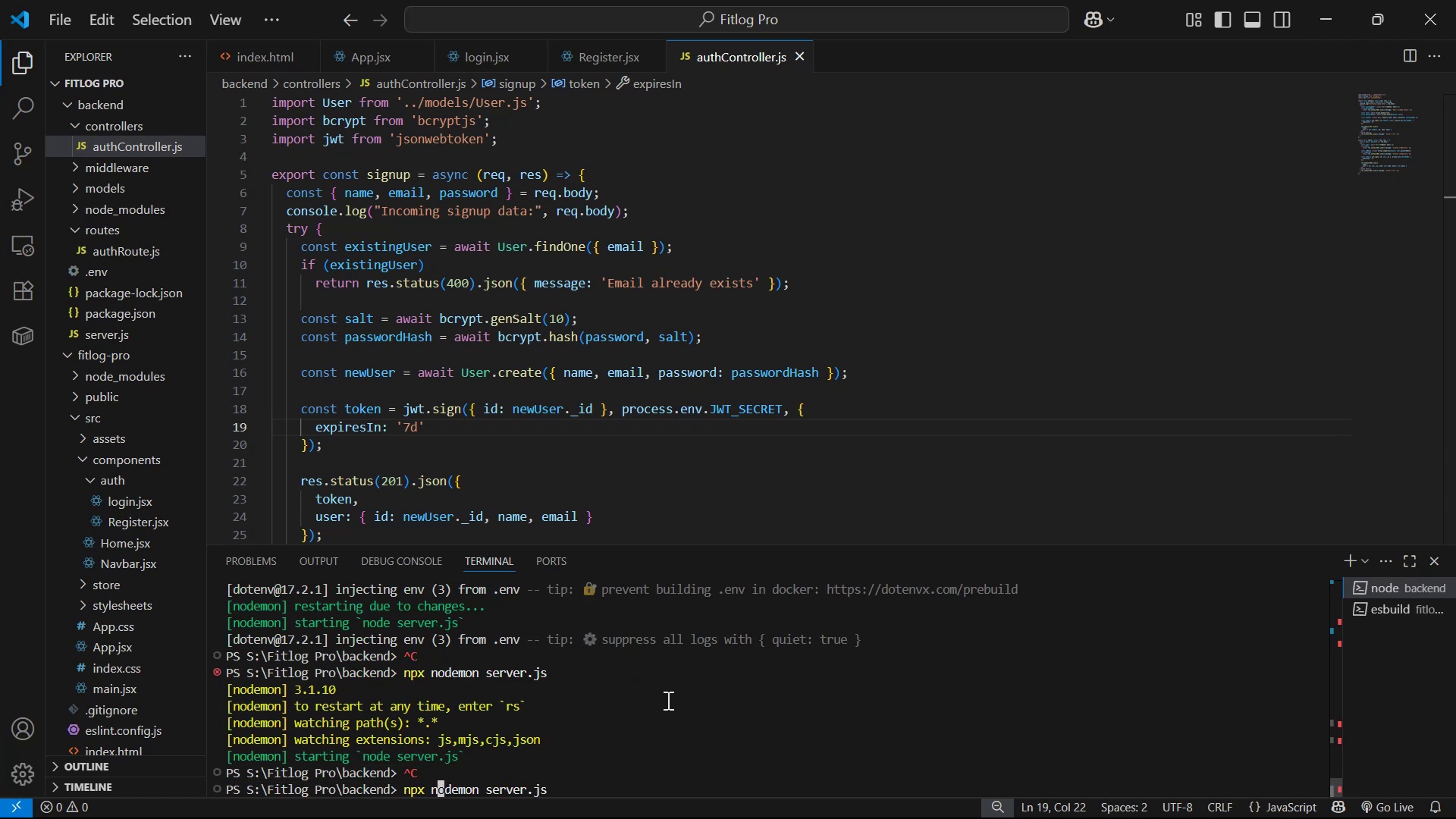 
key(ArrowLeft)
 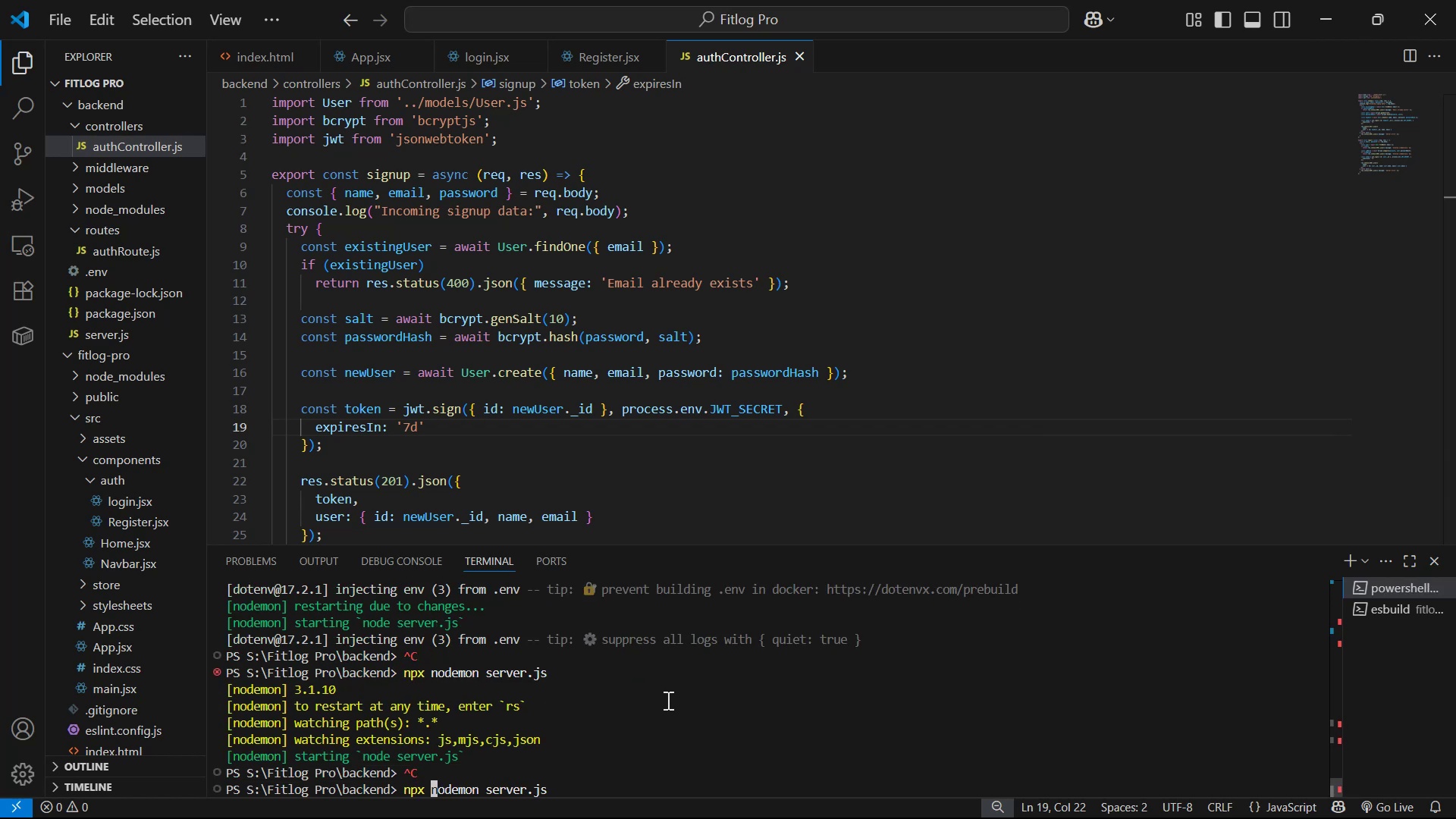 
hold_key(key=Backspace, duration=0.79)
 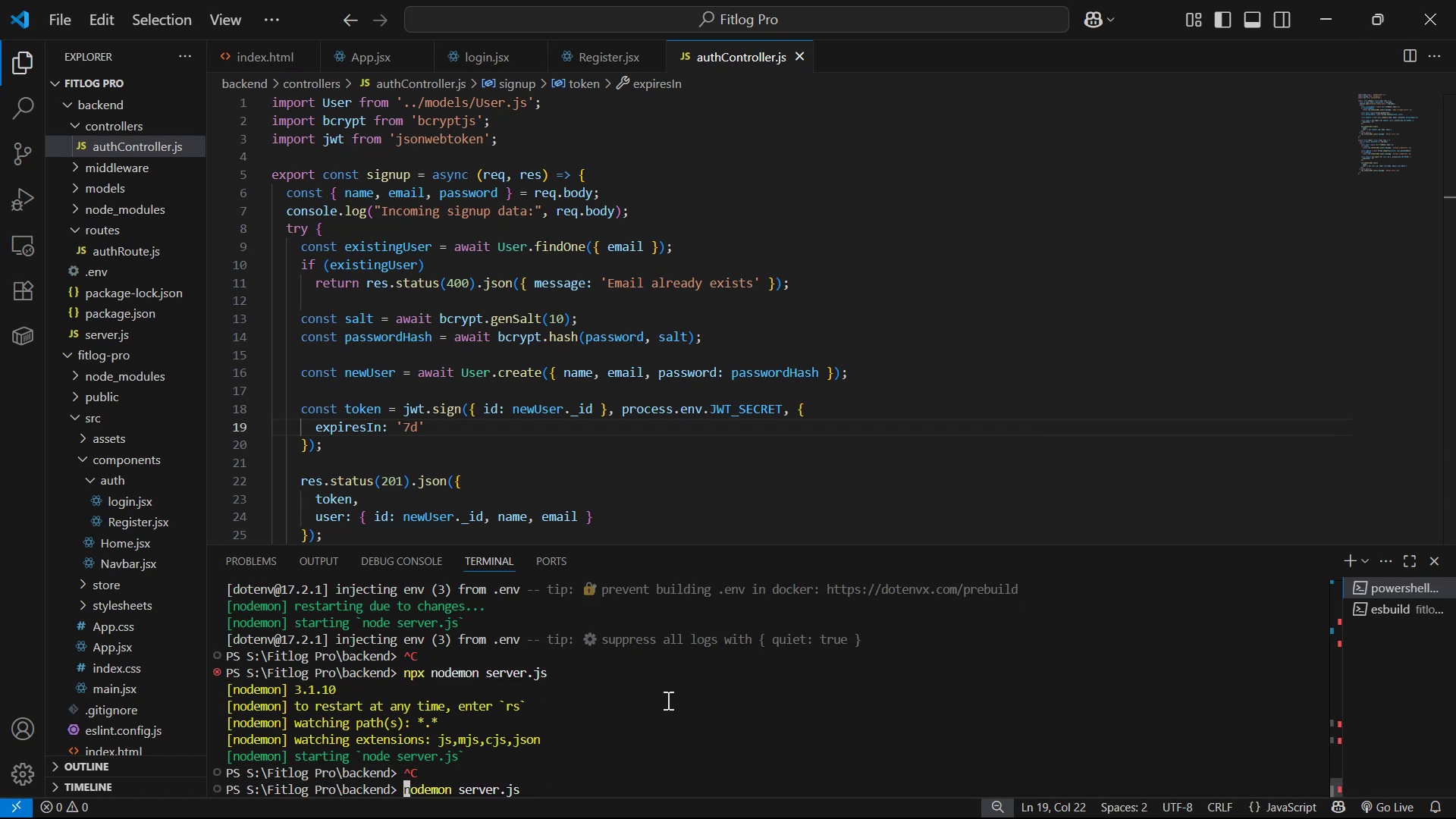 
key(Enter)
 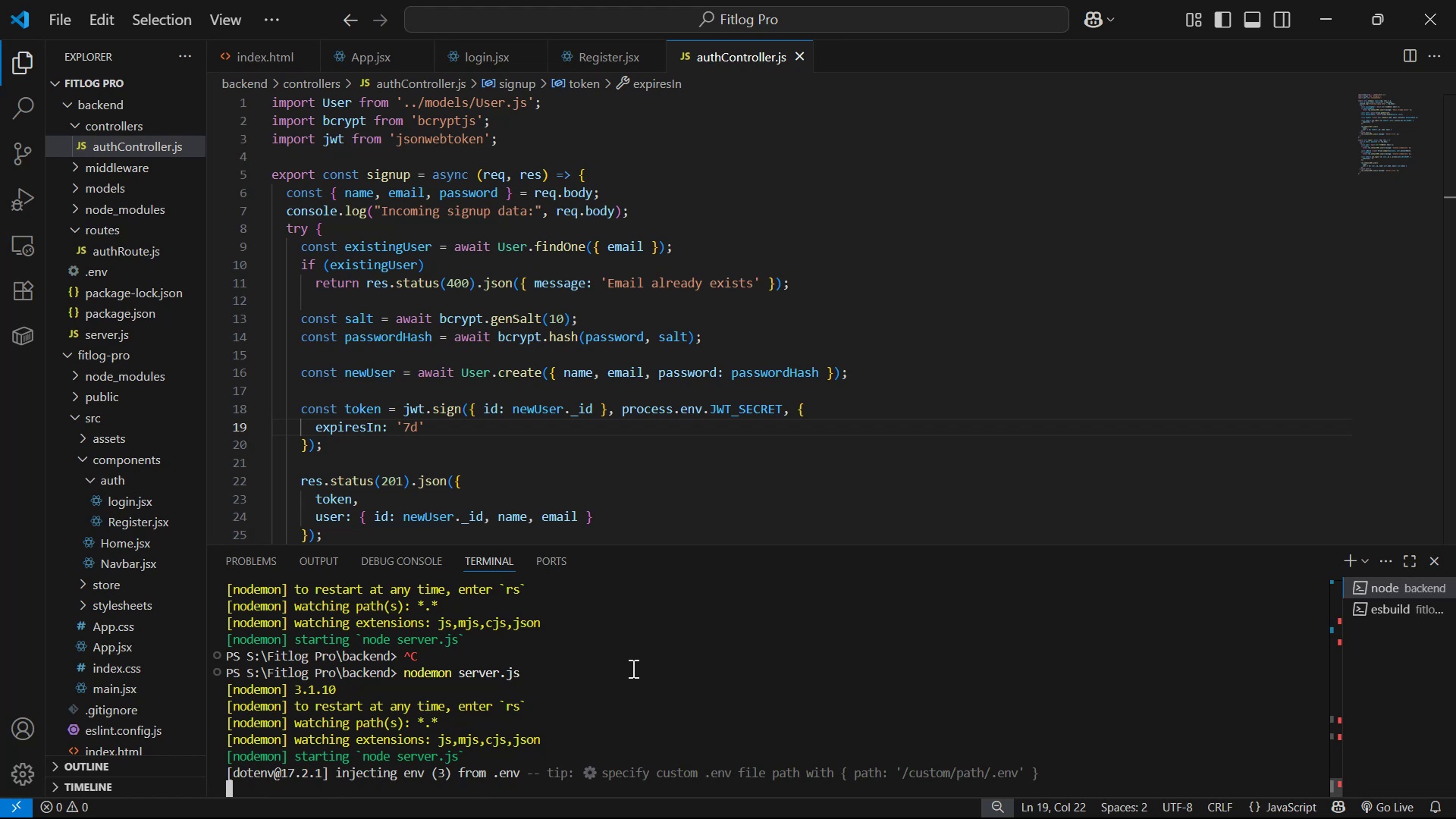 
wait(10.19)
 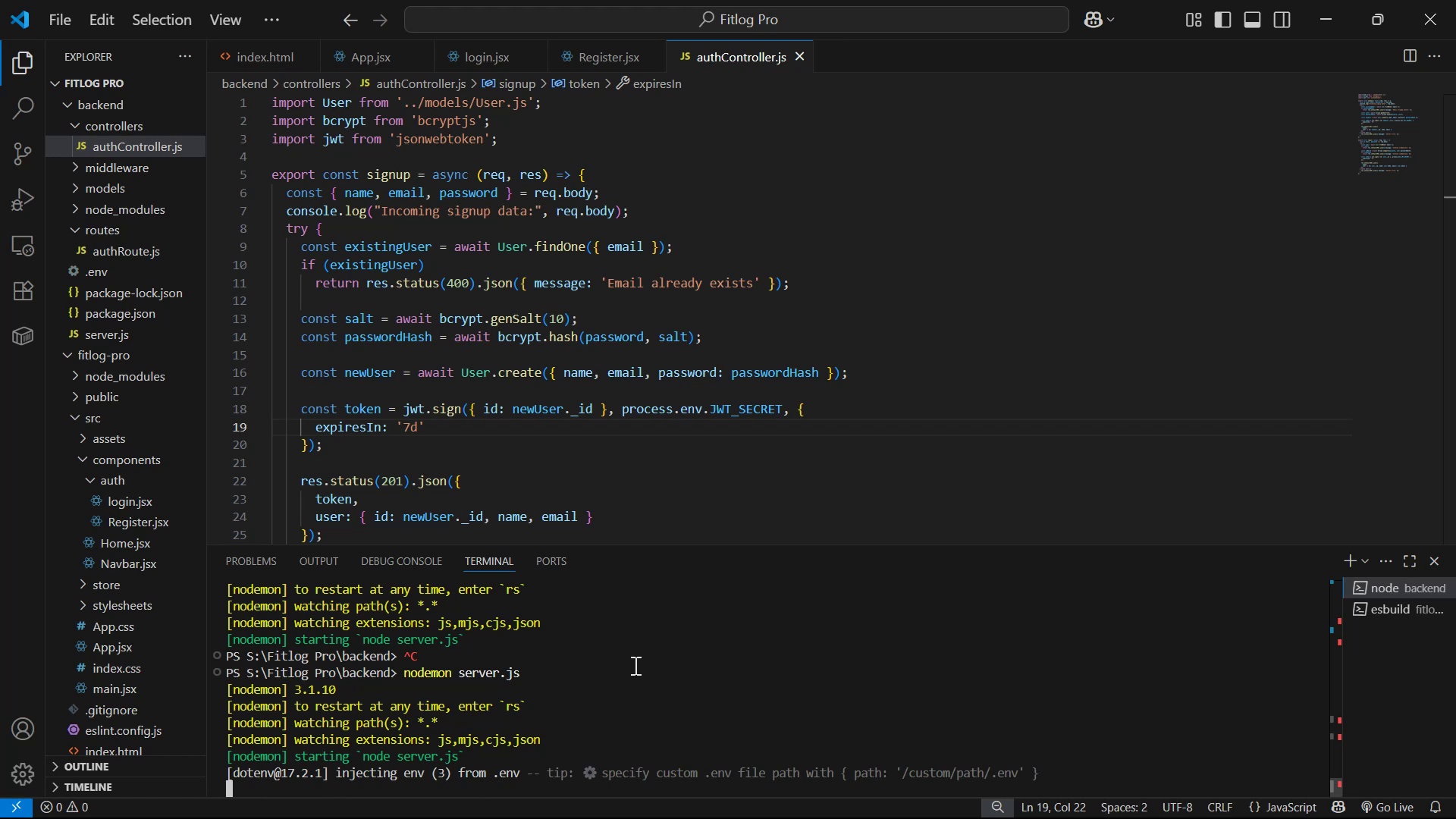 
key(Alt+Tab)
 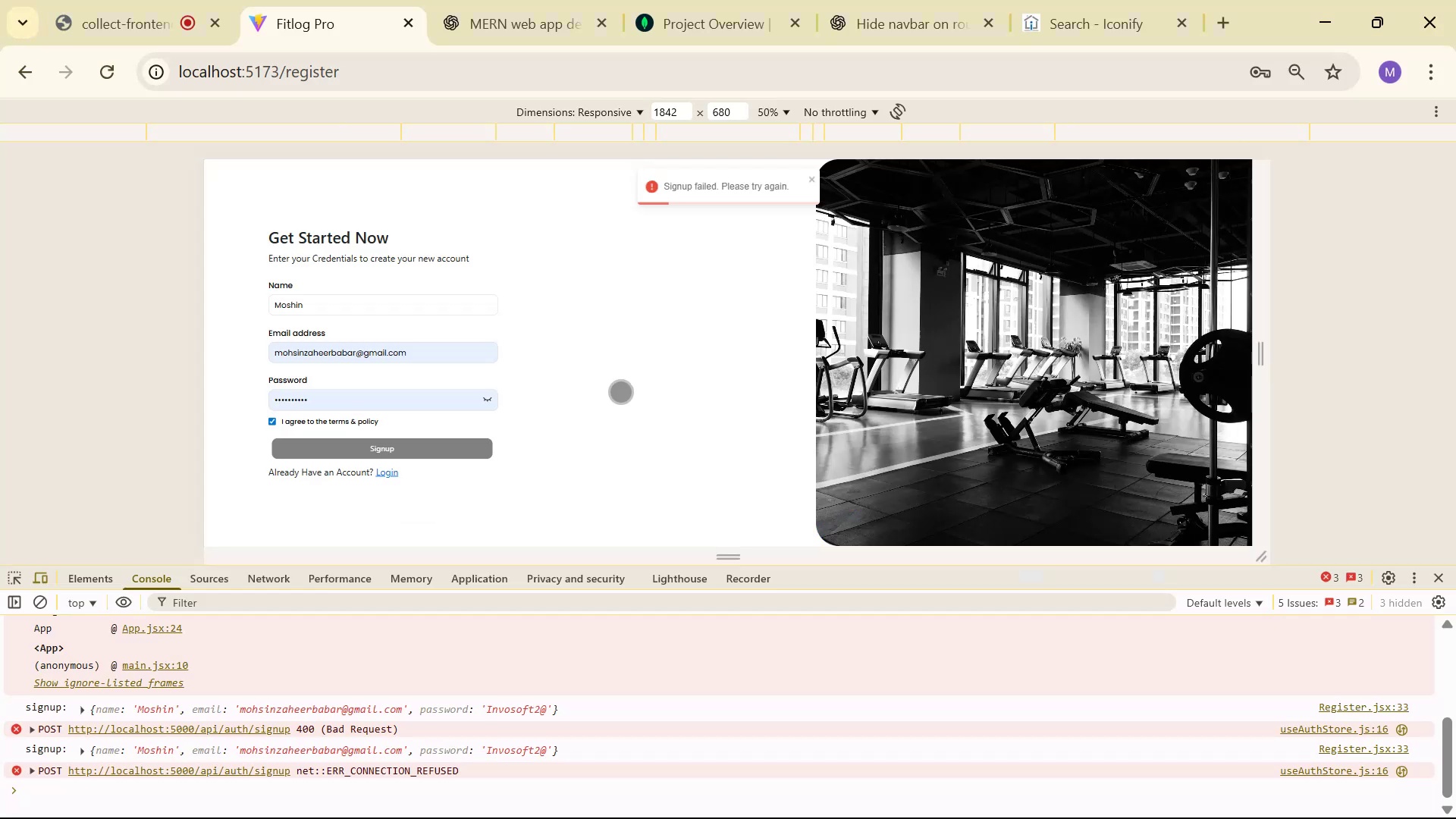 
left_click([806, 309])
 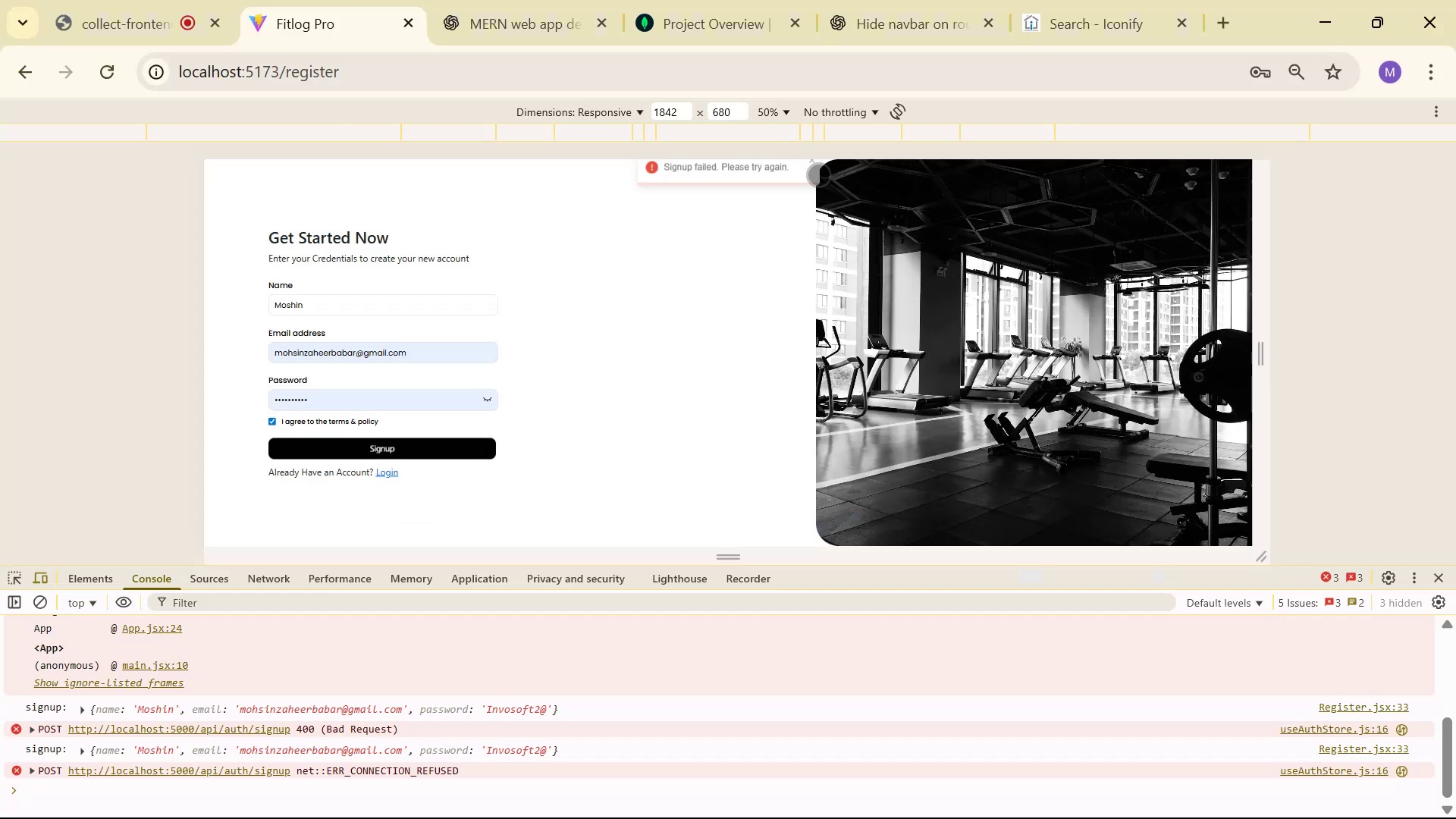 
left_click([816, 180])
 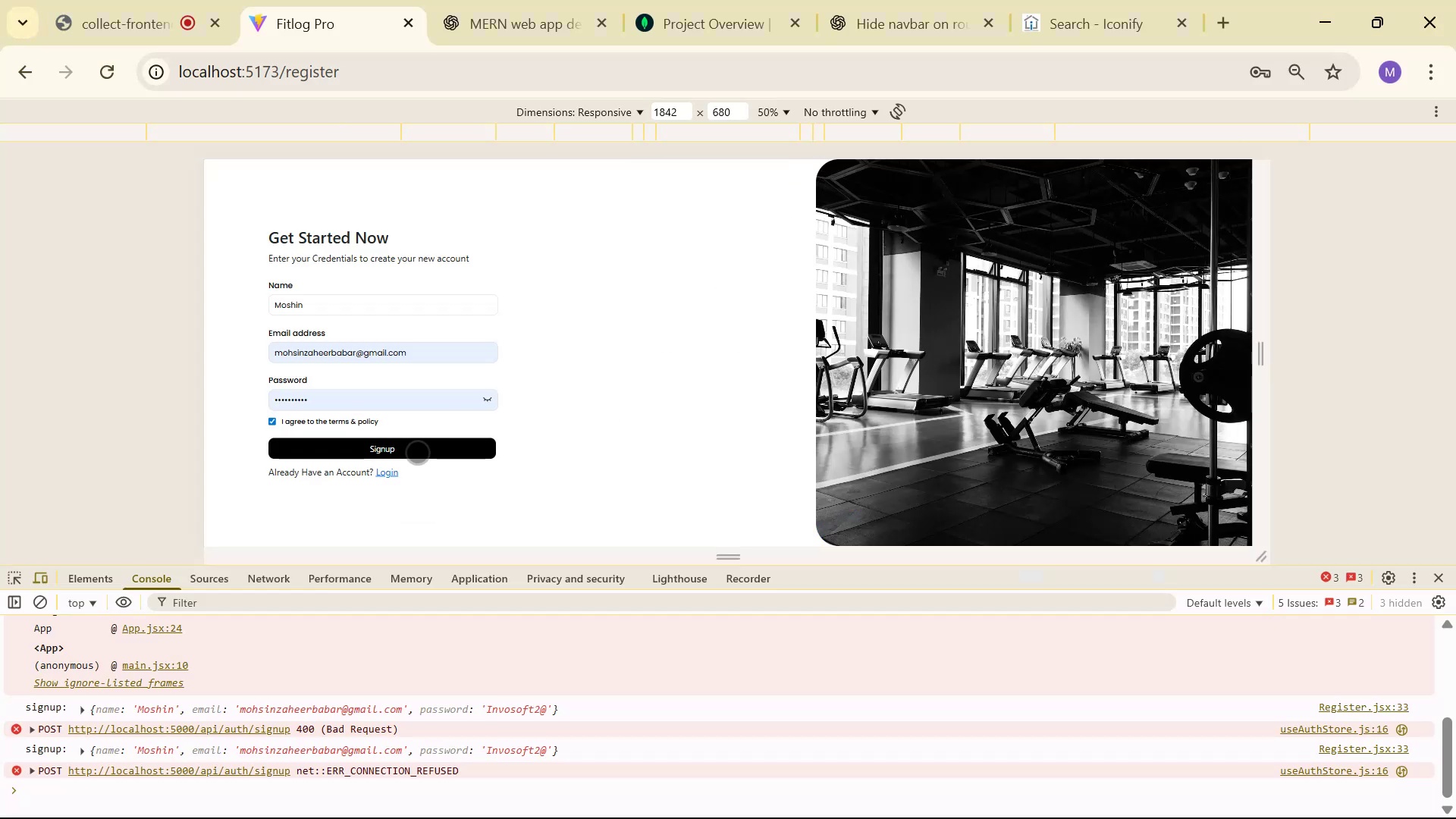 
left_click([403, 453])
 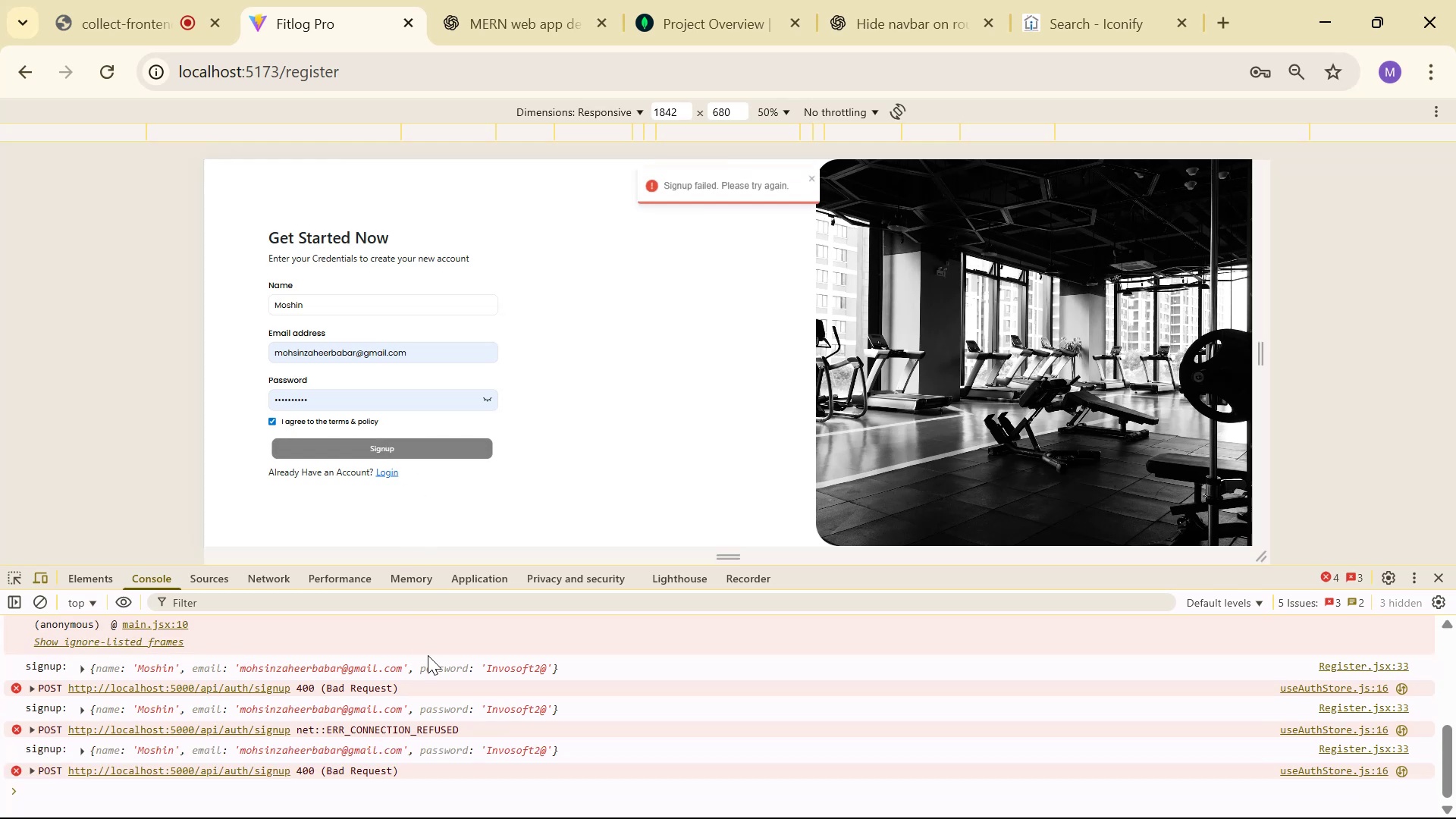 
key(Alt+AltLeft)
 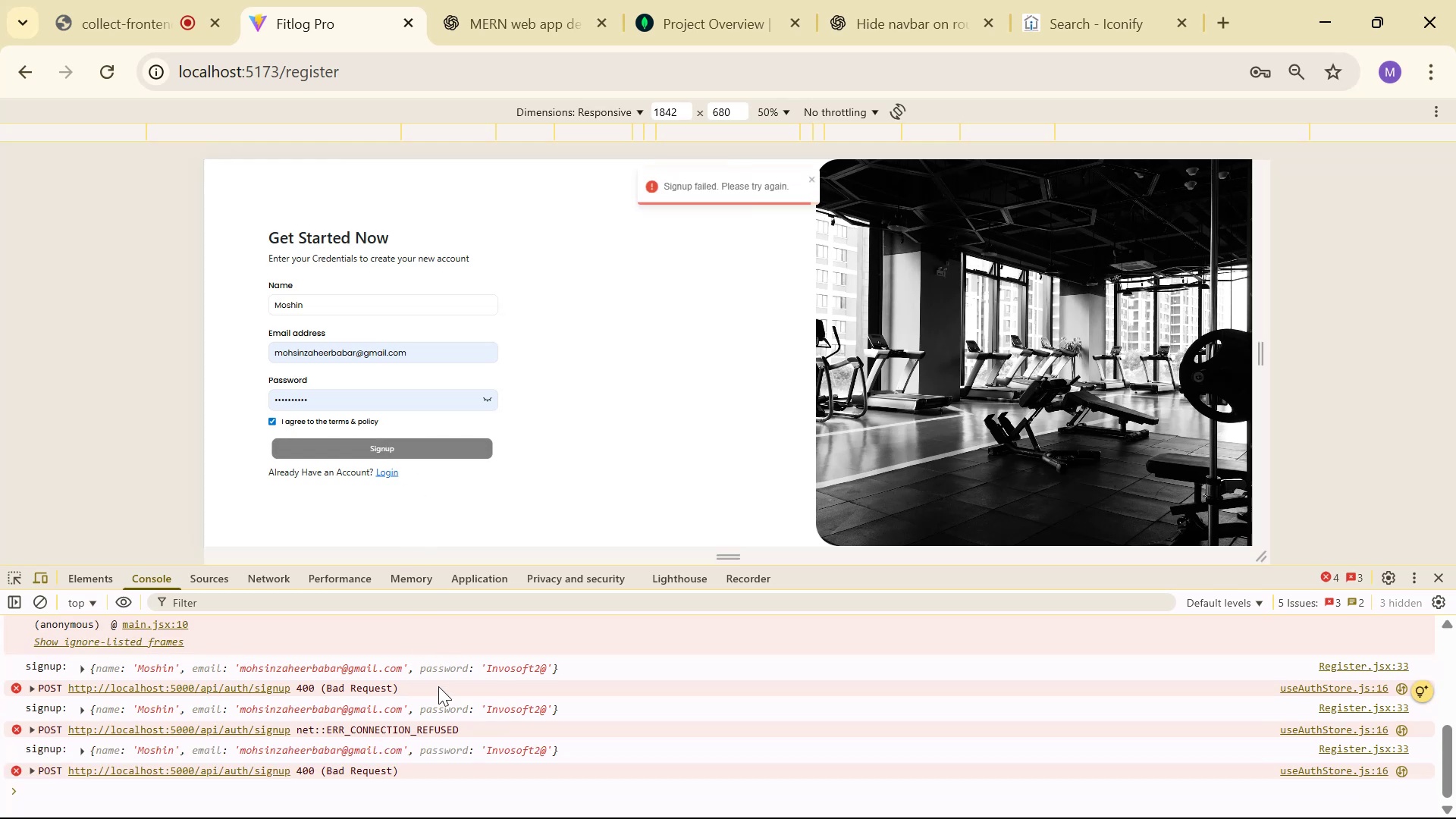 
key(Alt+Tab)
 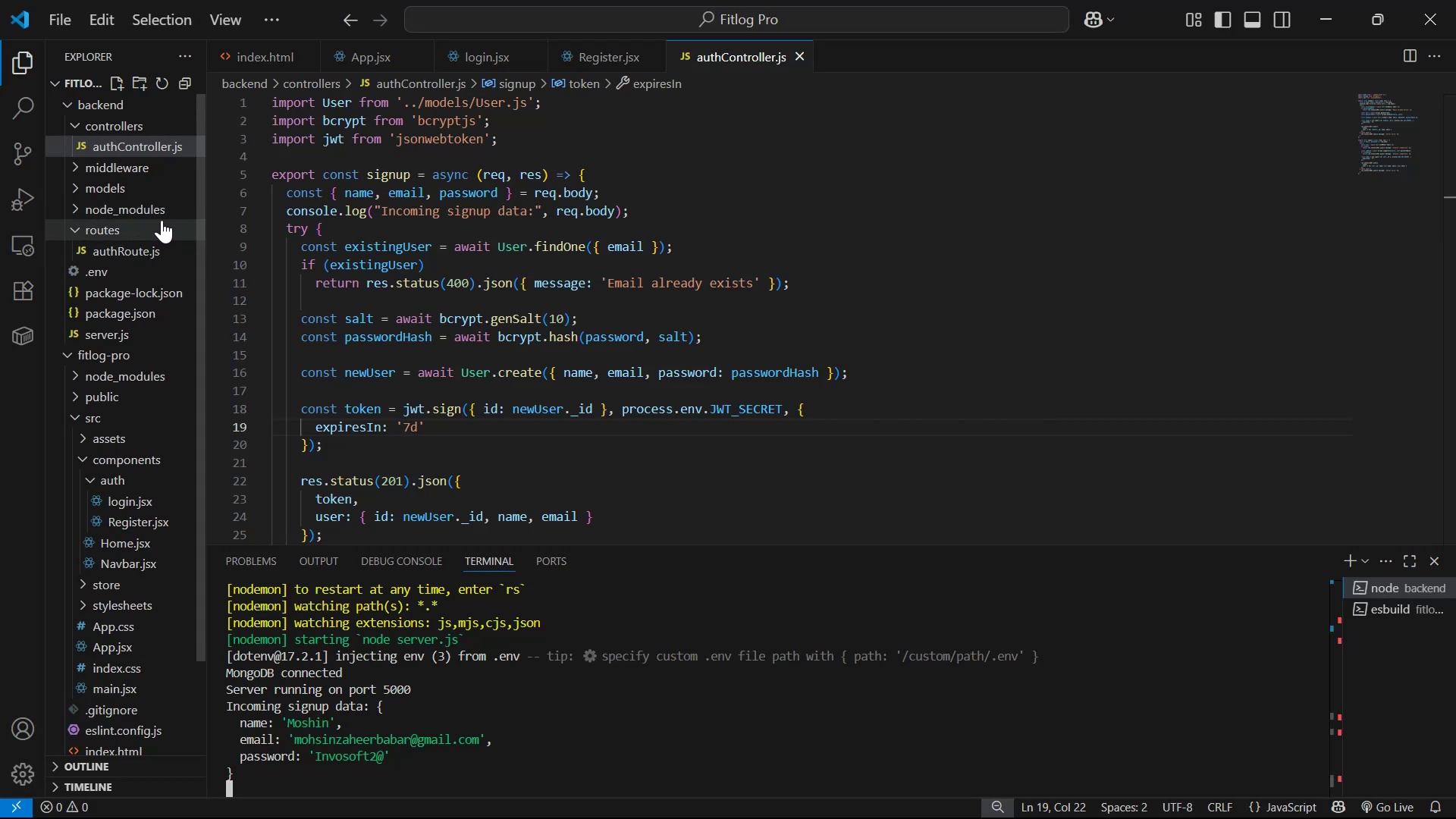 
wait(6.84)
 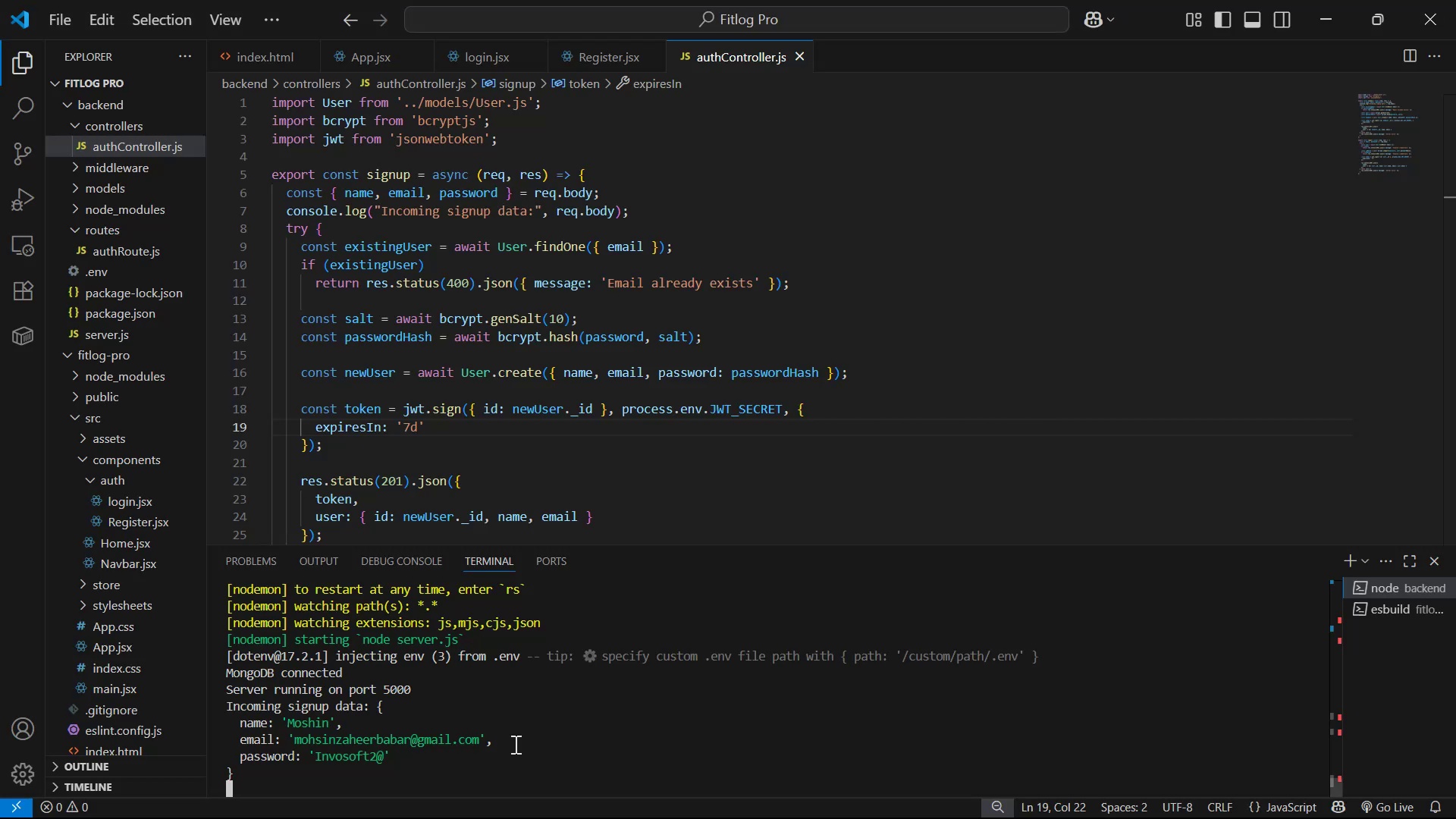 
left_click([153, 187])
 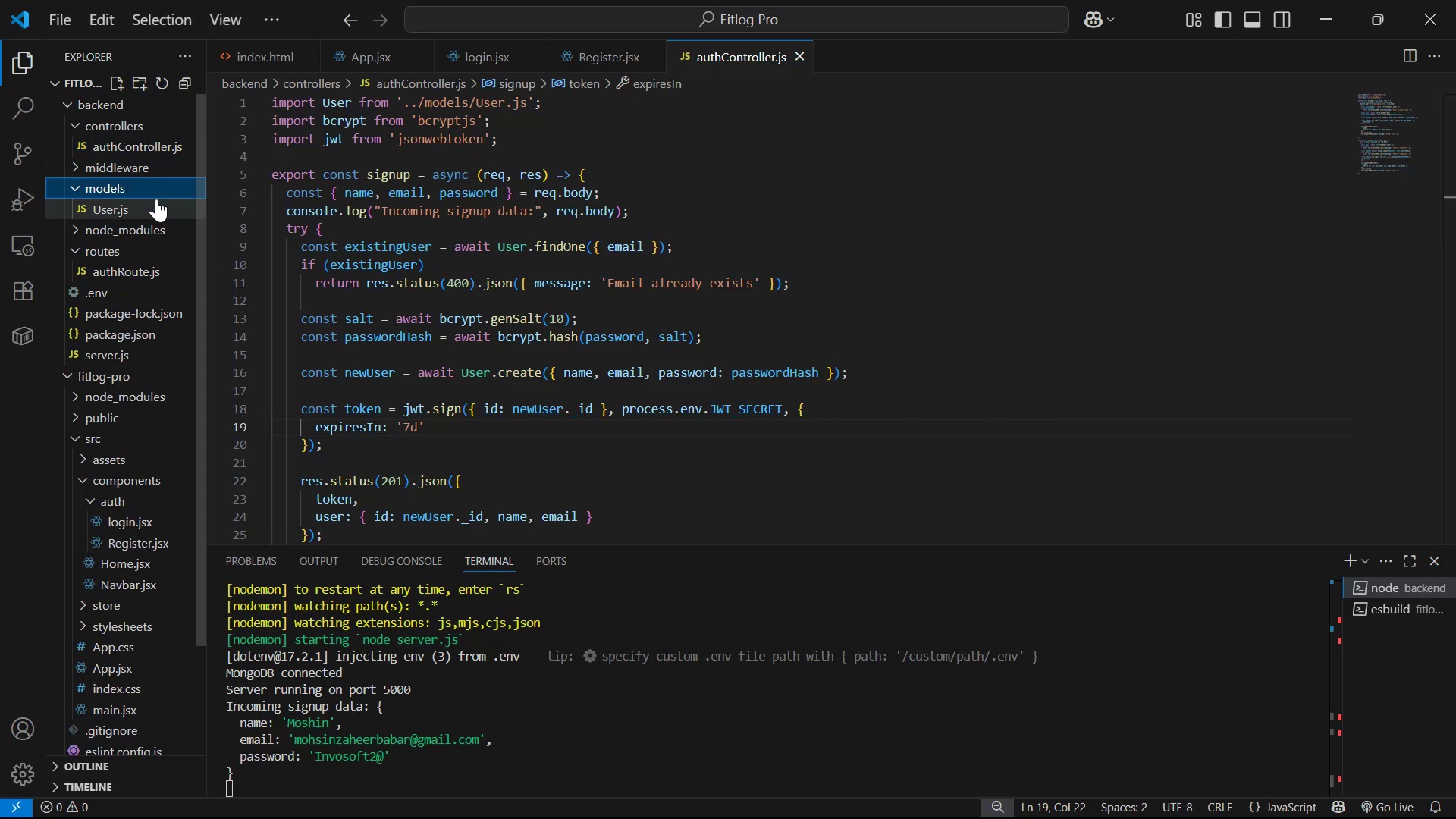 
left_click([158, 202])
 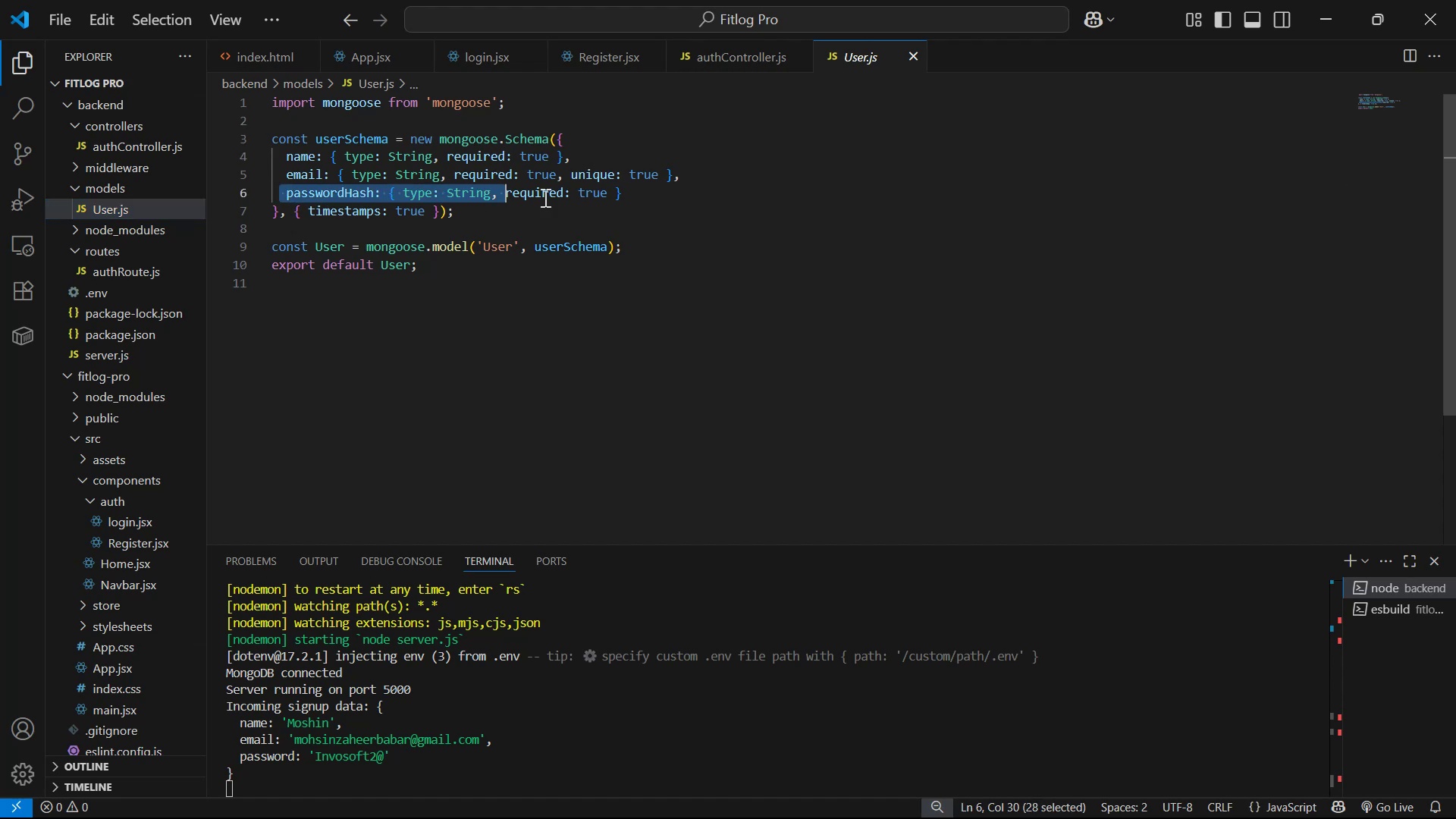 
key(Control+V)
 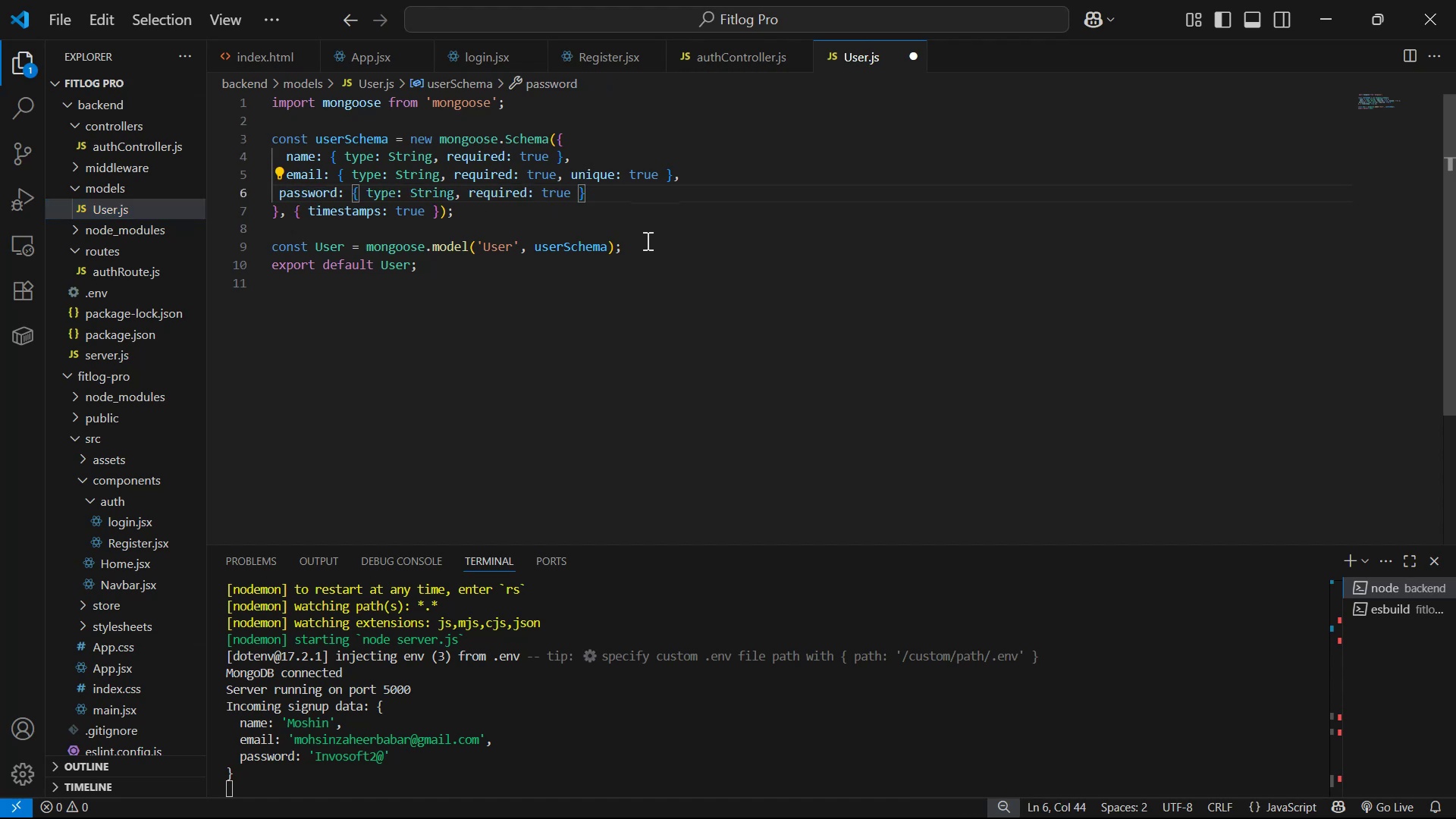 
key(Control+S)
 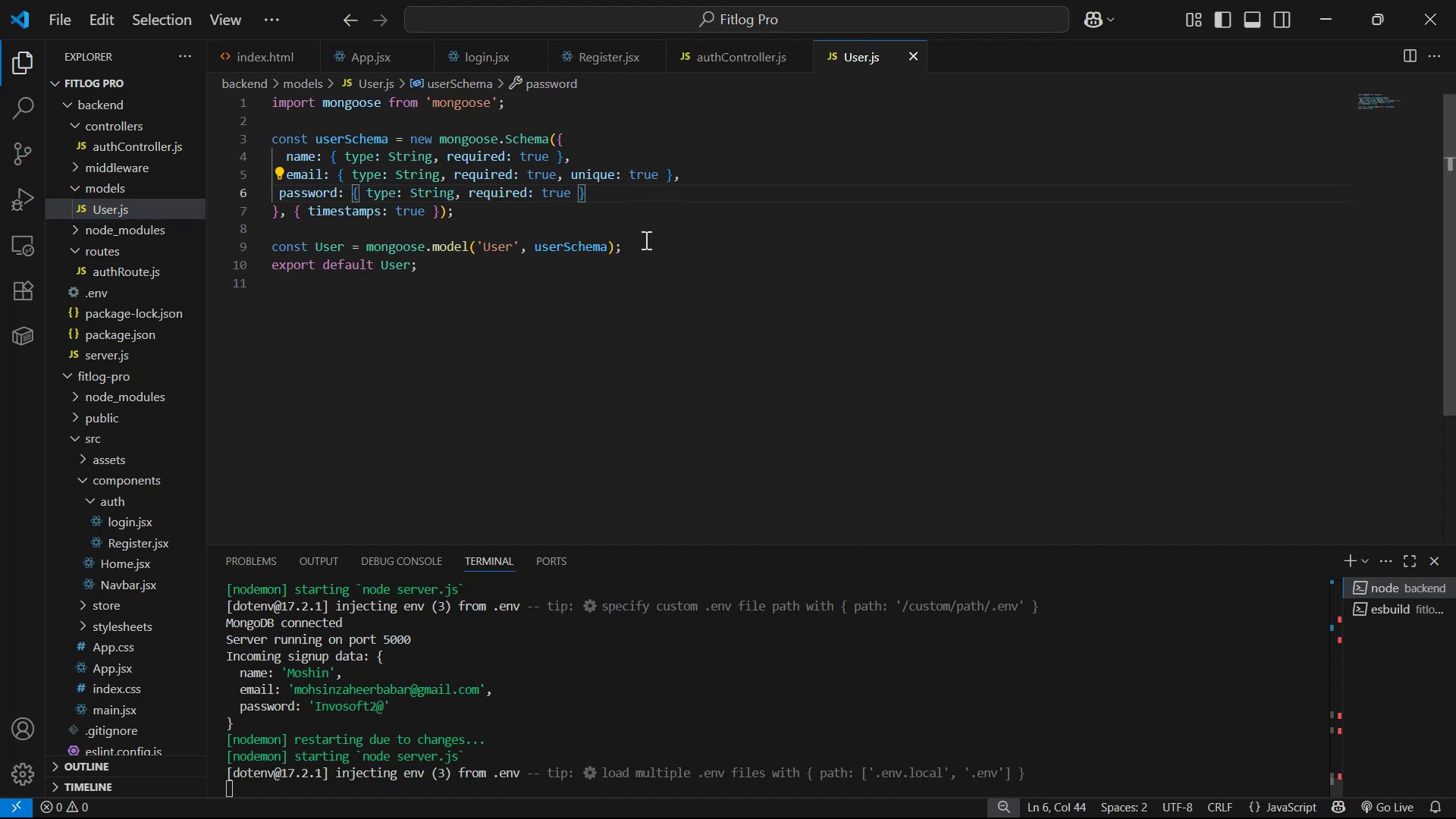 
left_click([739, 703])
 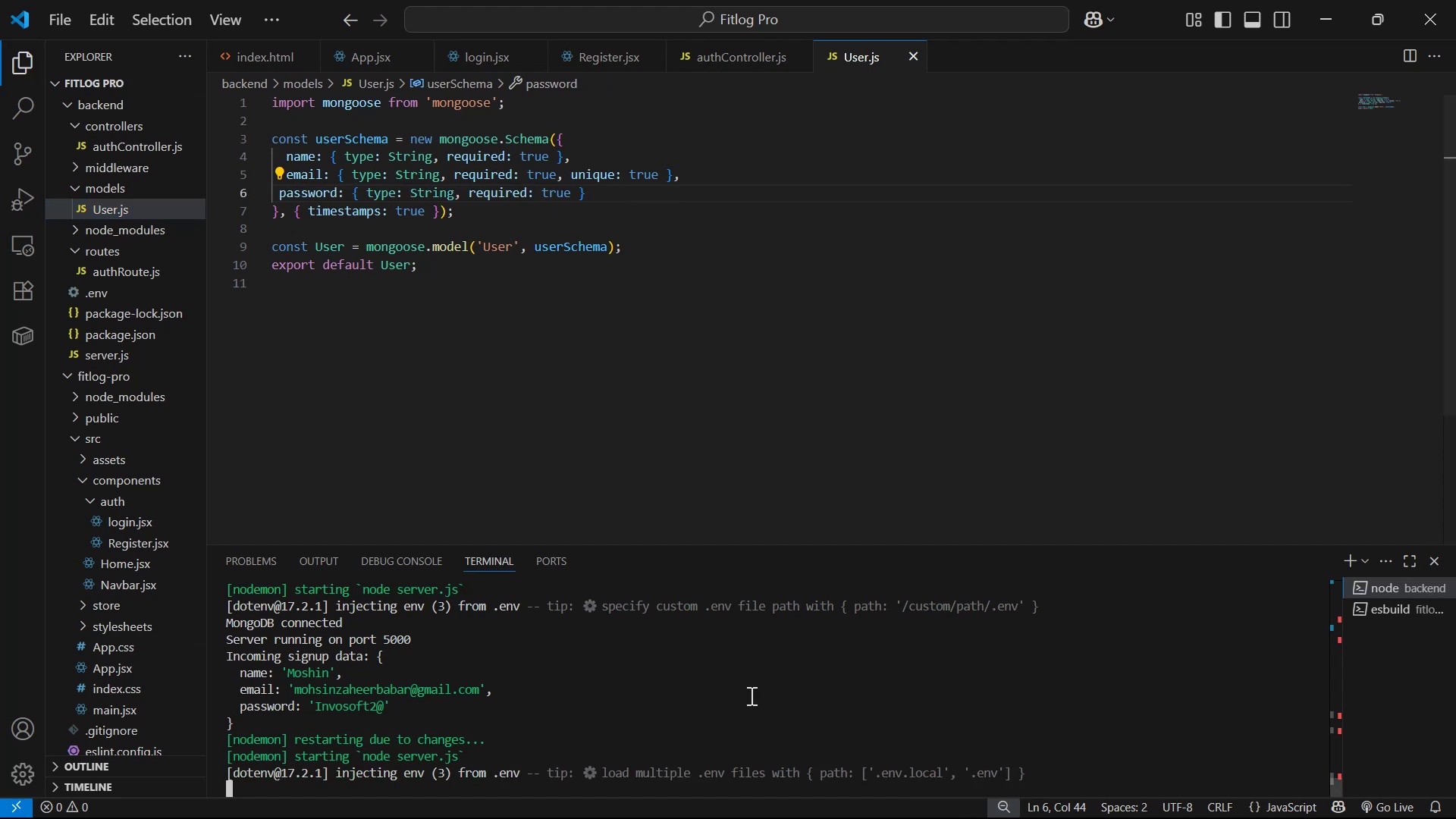 
scroll: coordinate [786, 677], scroll_direction: down, amount: 7.0
 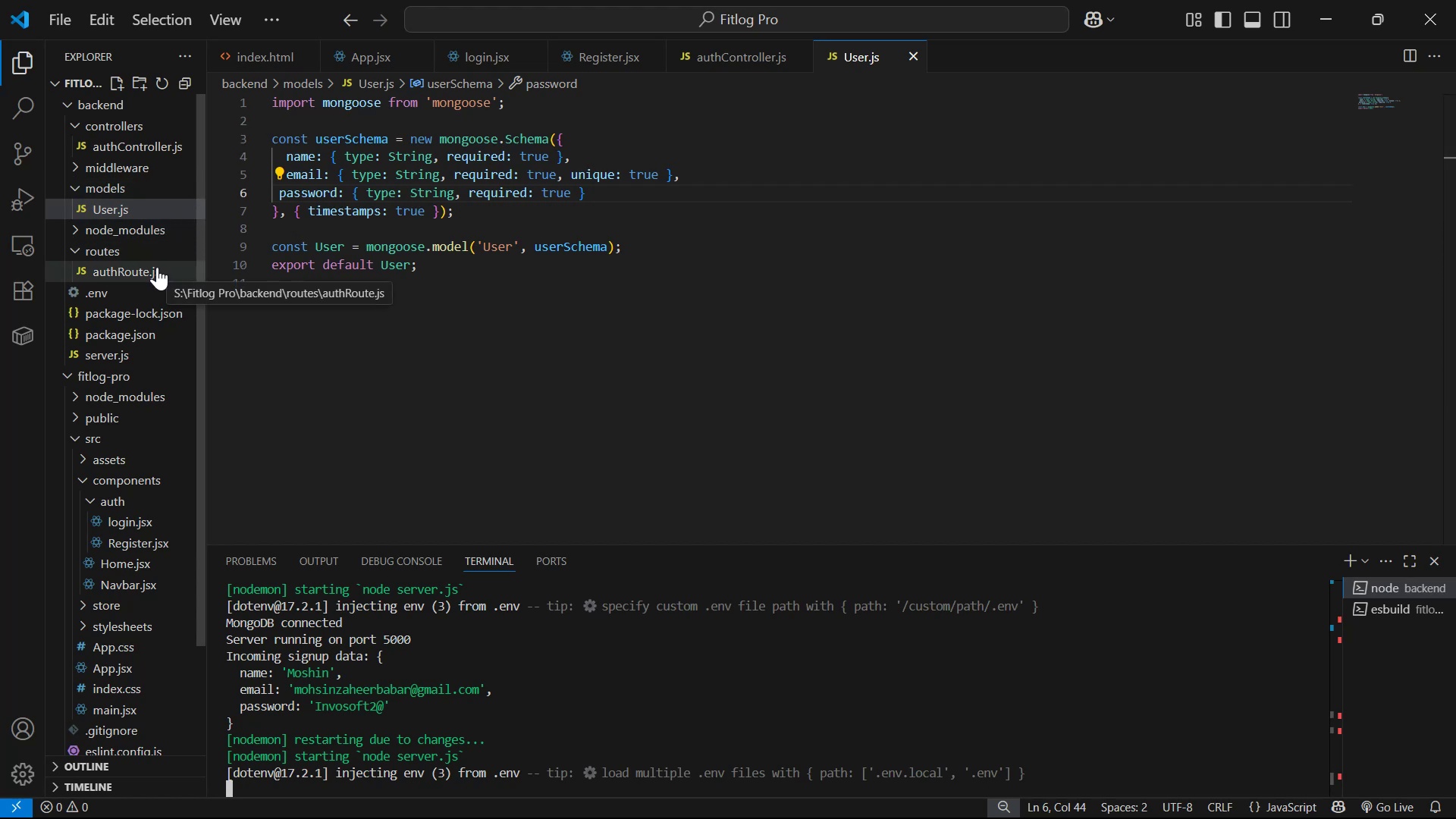 
left_click([748, 63])
 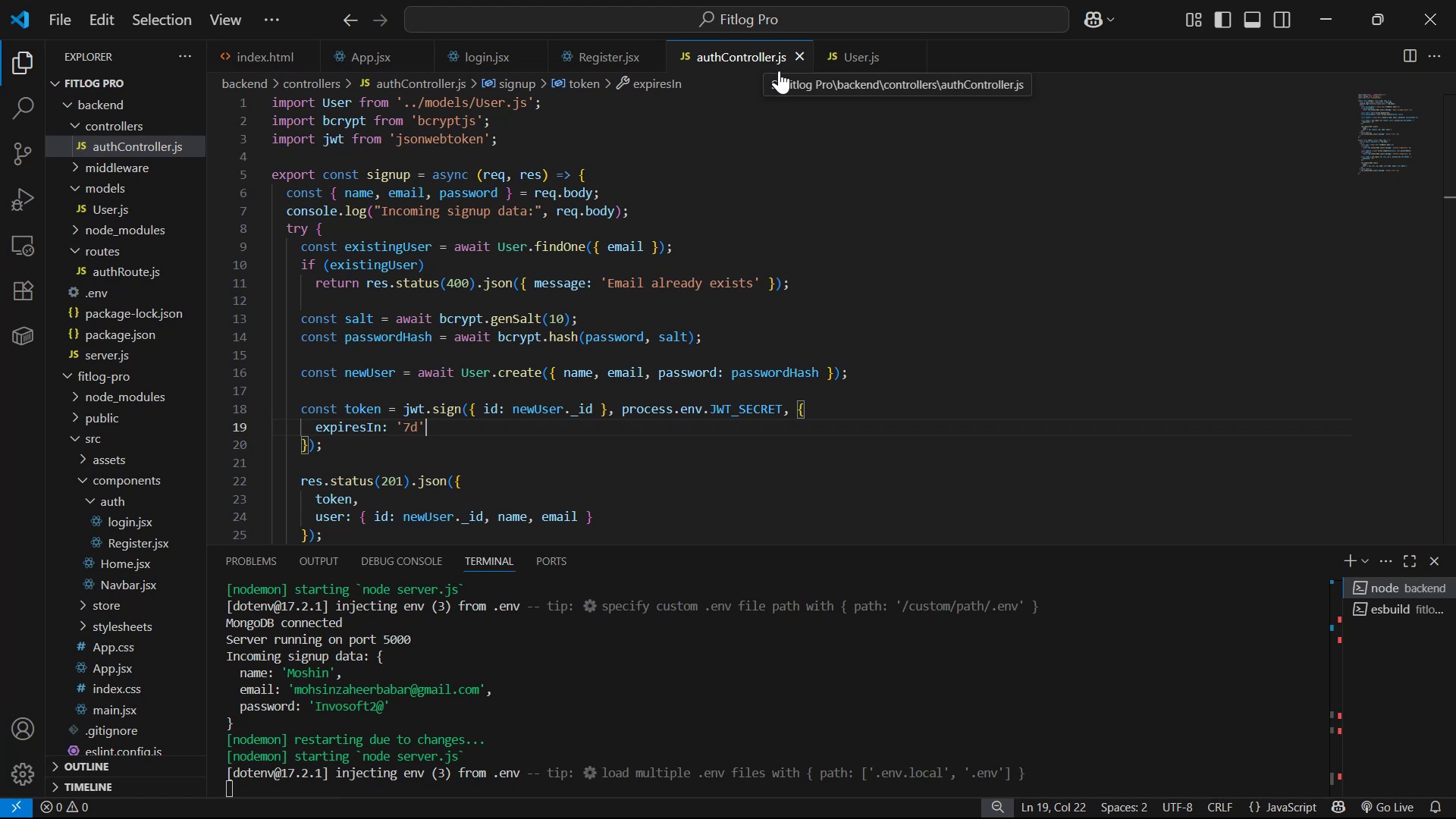 
wait(14.39)
 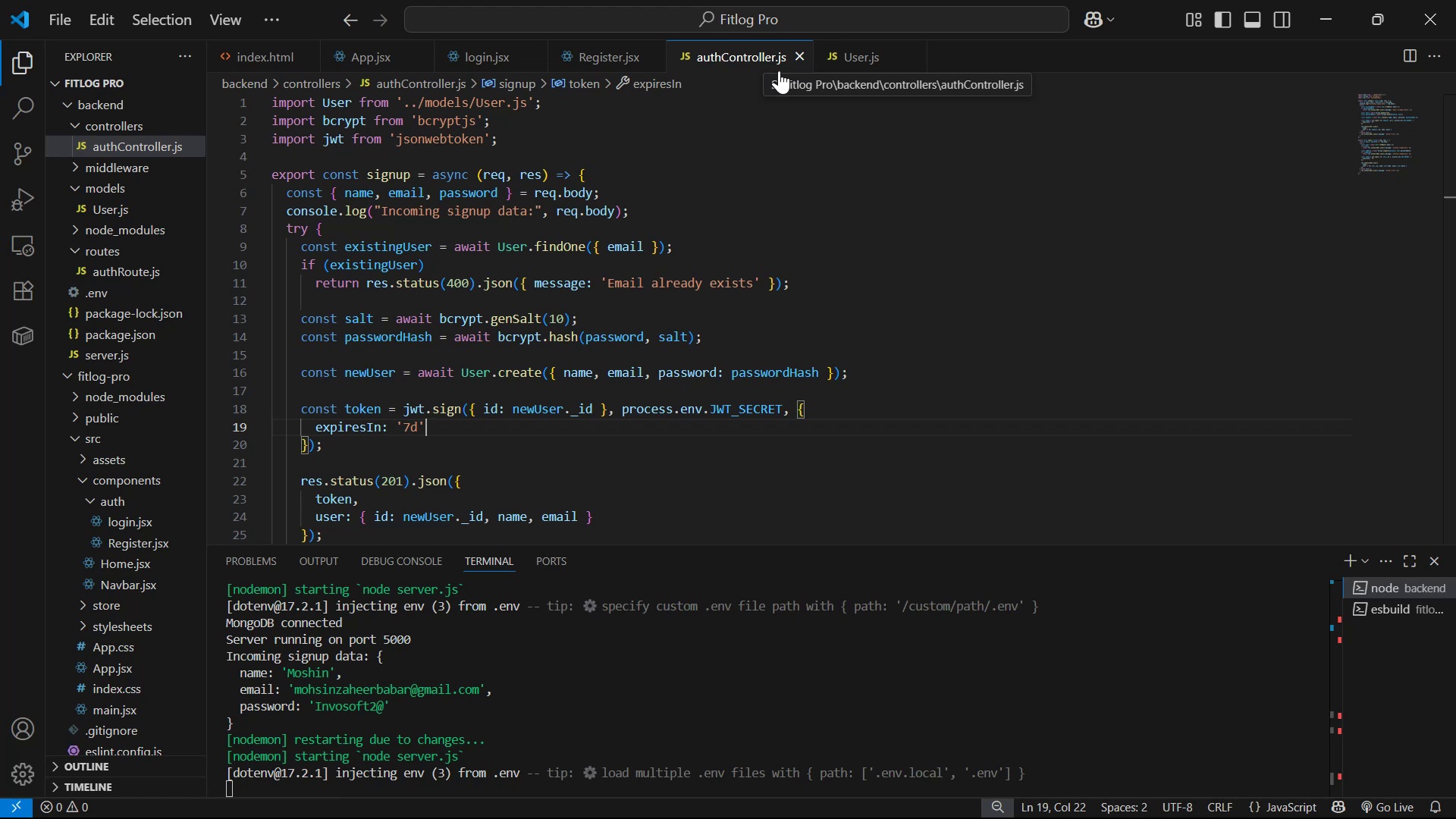 
scroll: coordinate [741, 677], scroll_direction: down, amount: 4.0
 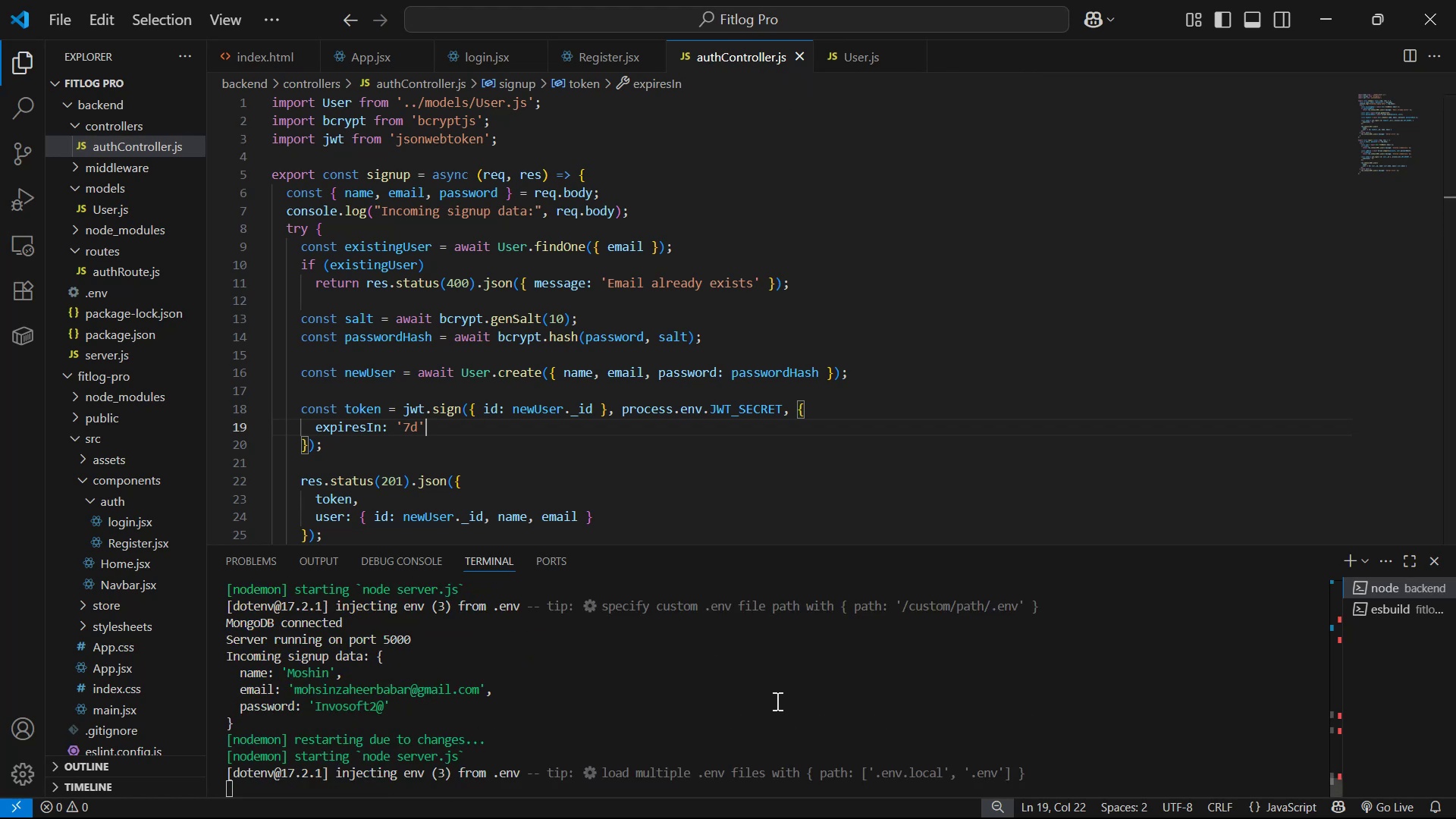 
left_click([815, 714])
 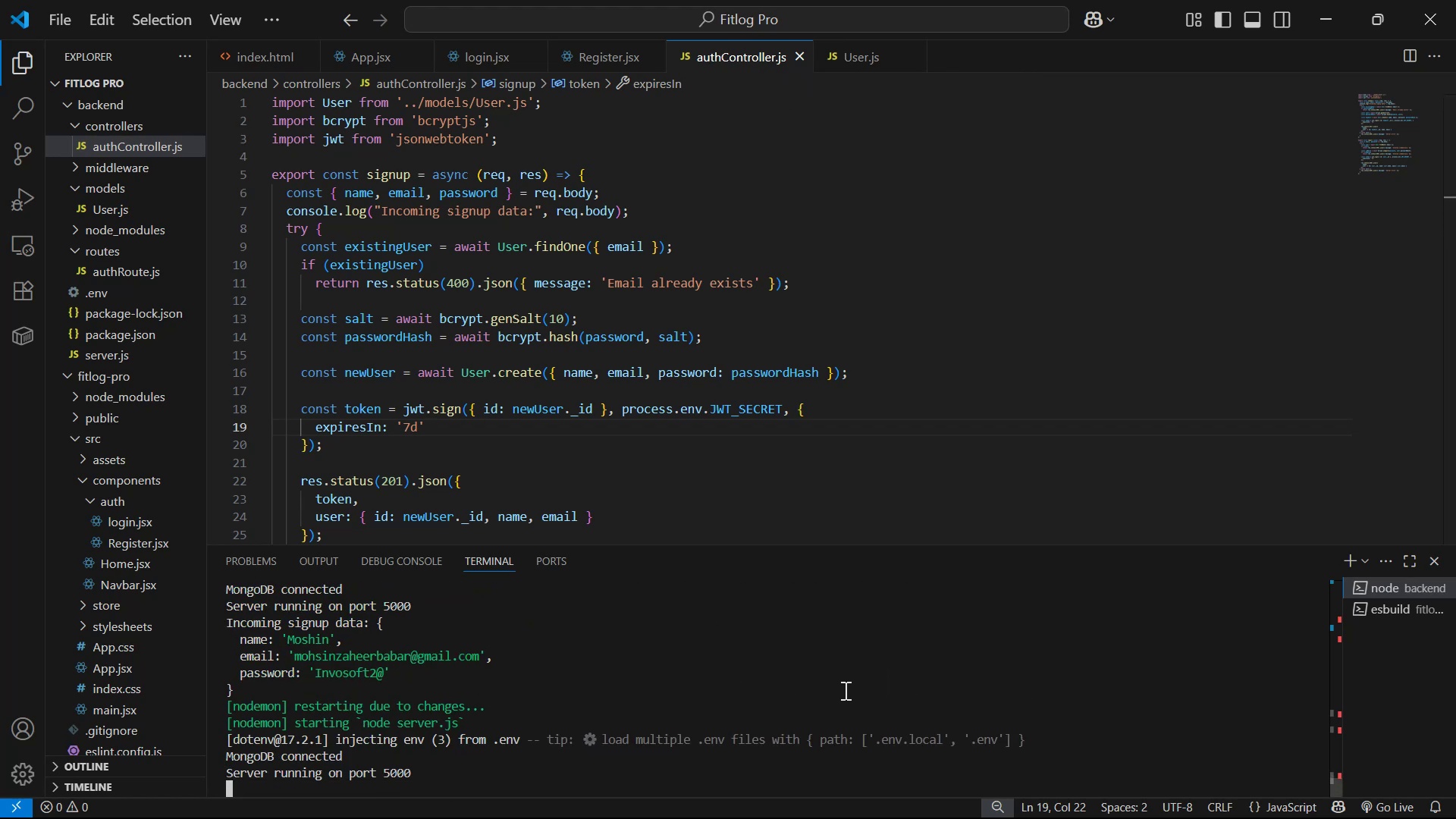 
key(Alt+AltLeft)
 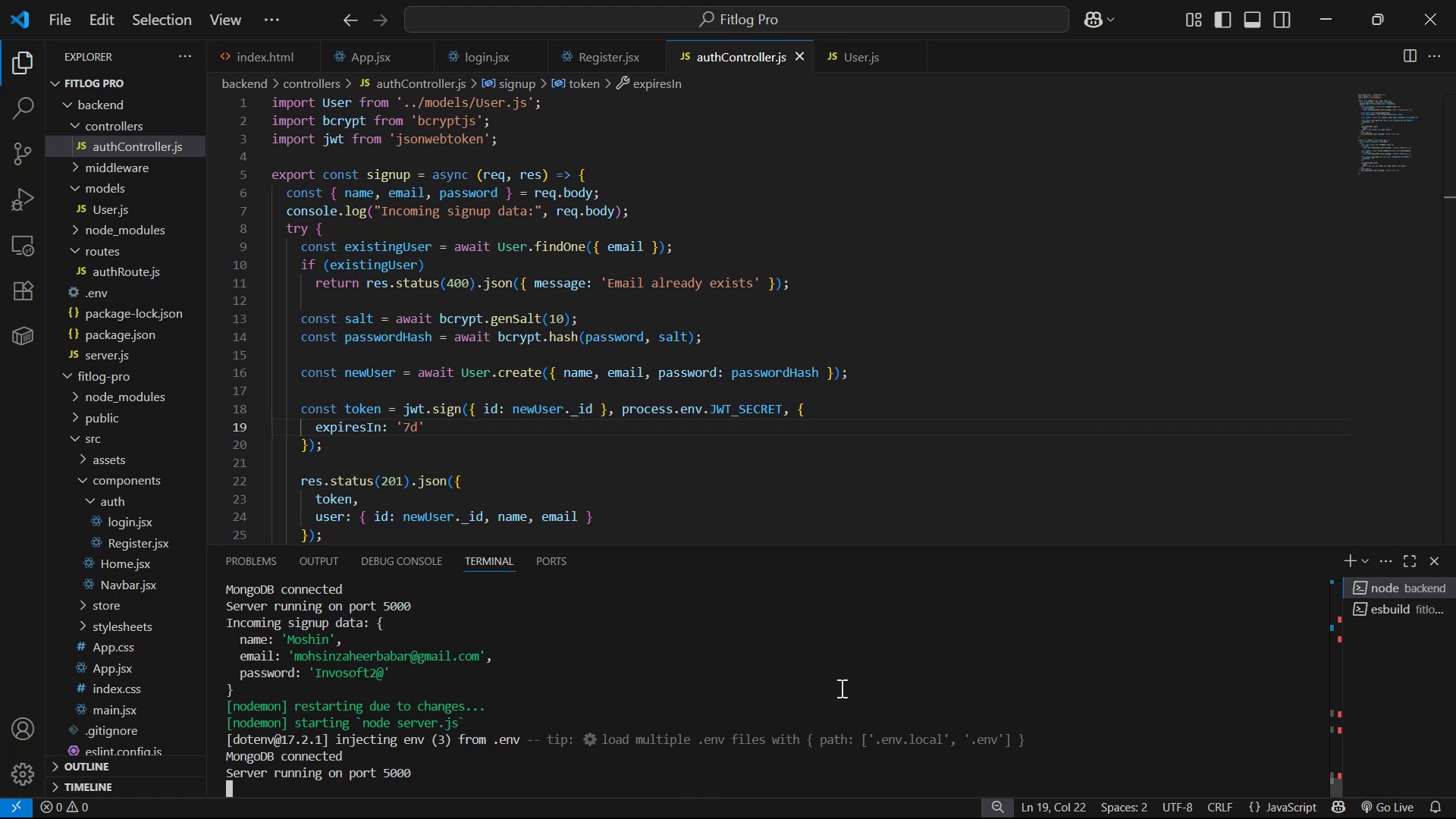 
key(Alt+Tab)
 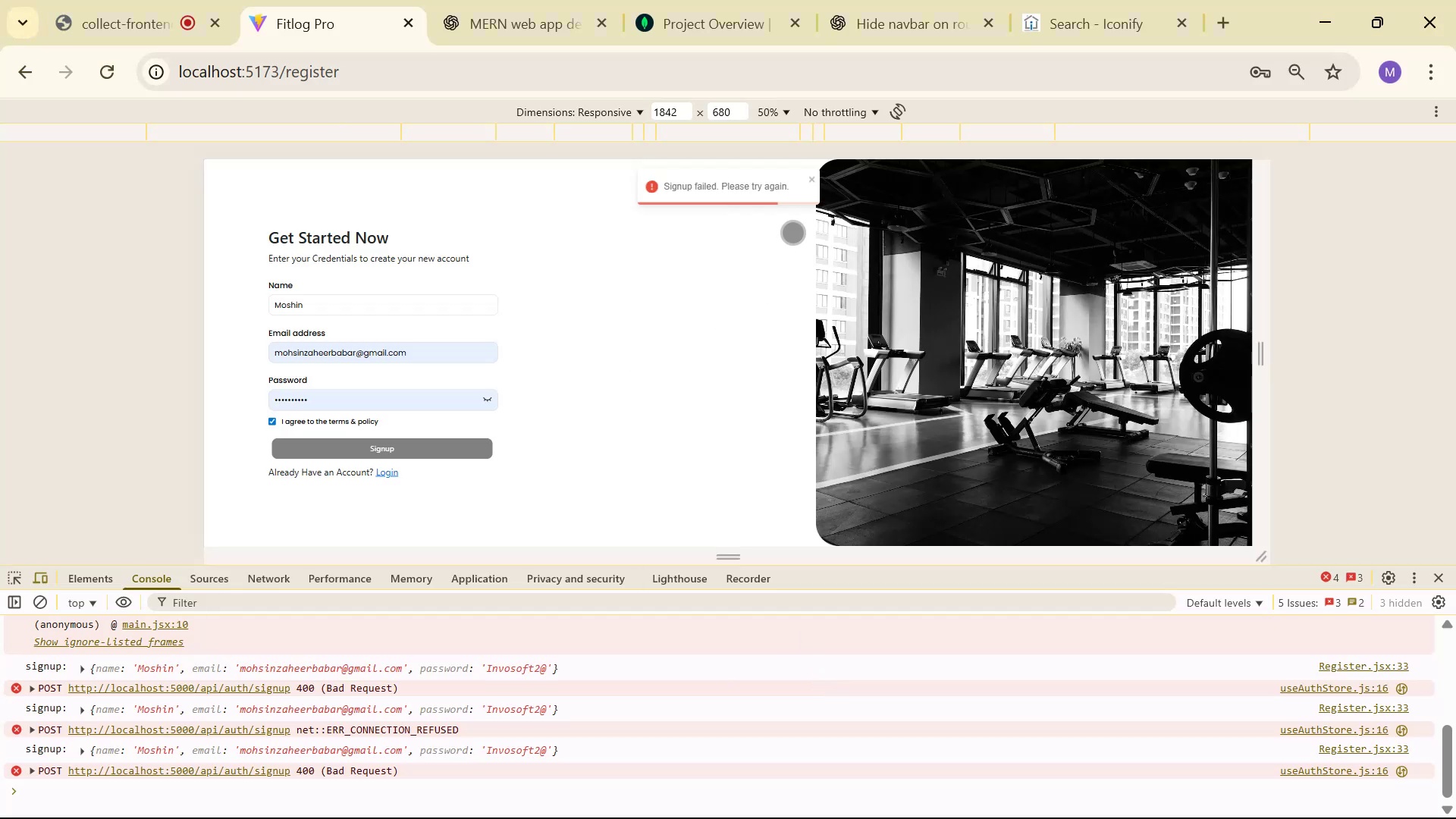 
left_click([817, 180])
 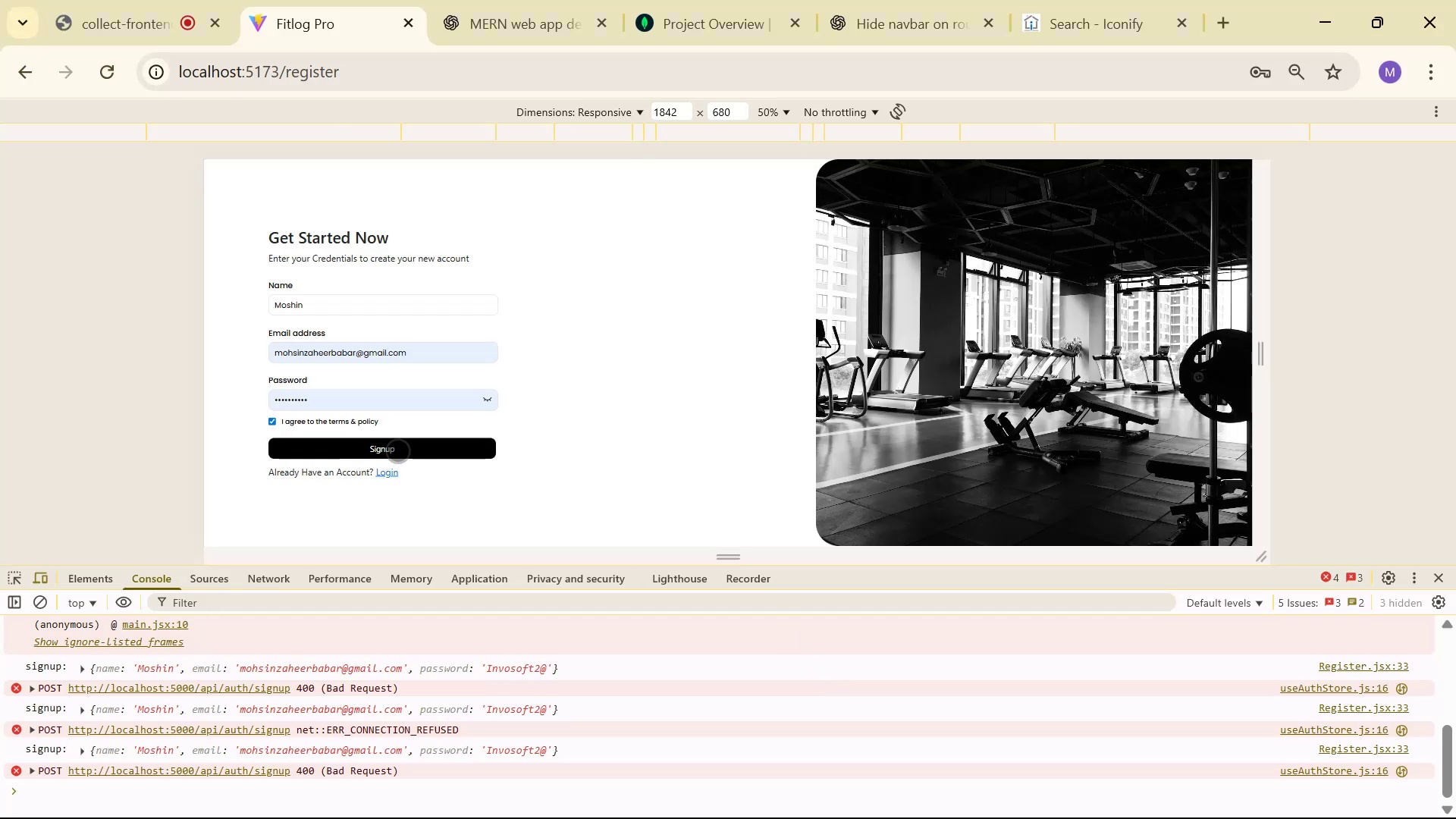 
left_click([399, 451])
 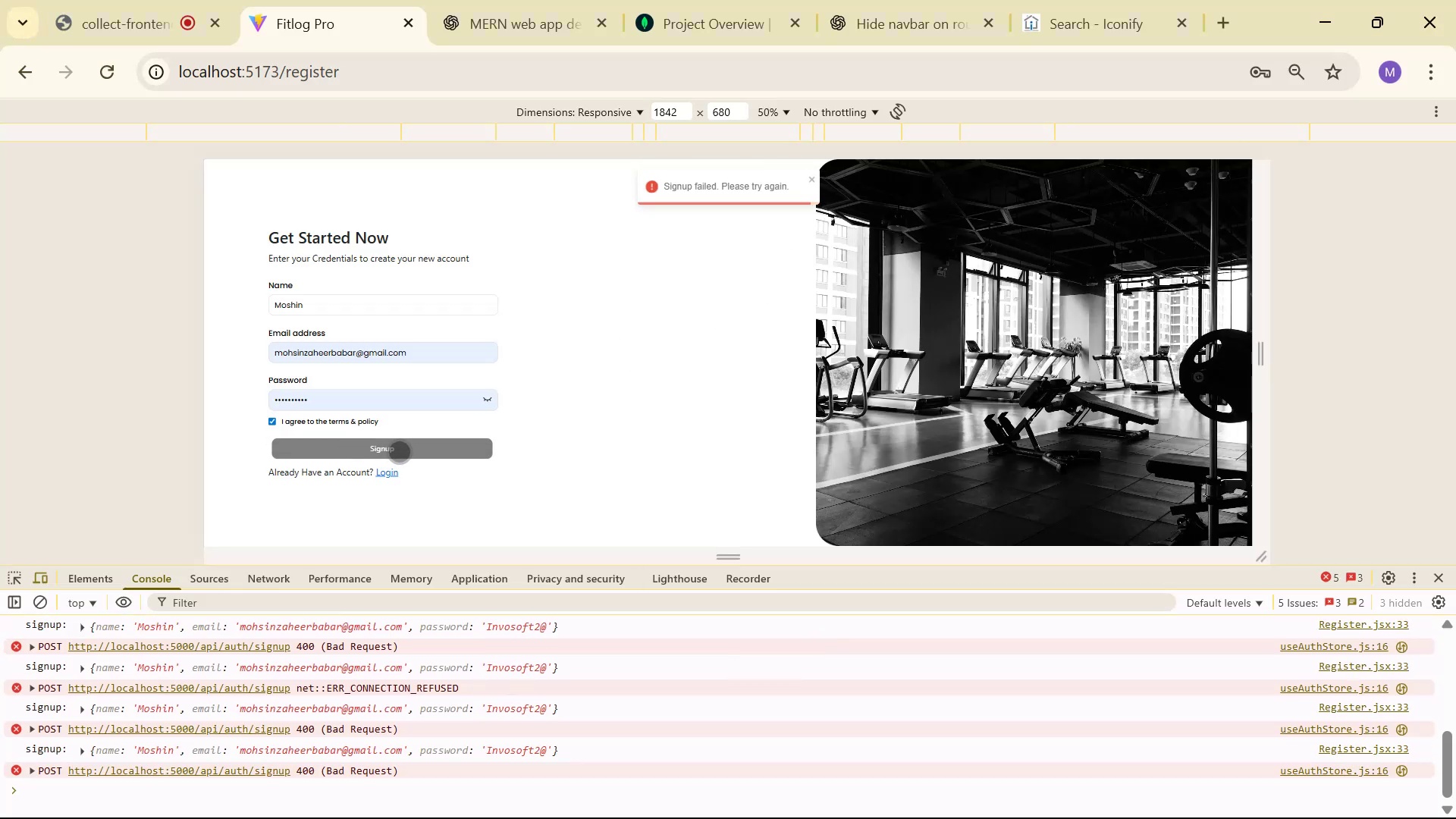 
key(Alt+AltLeft)
 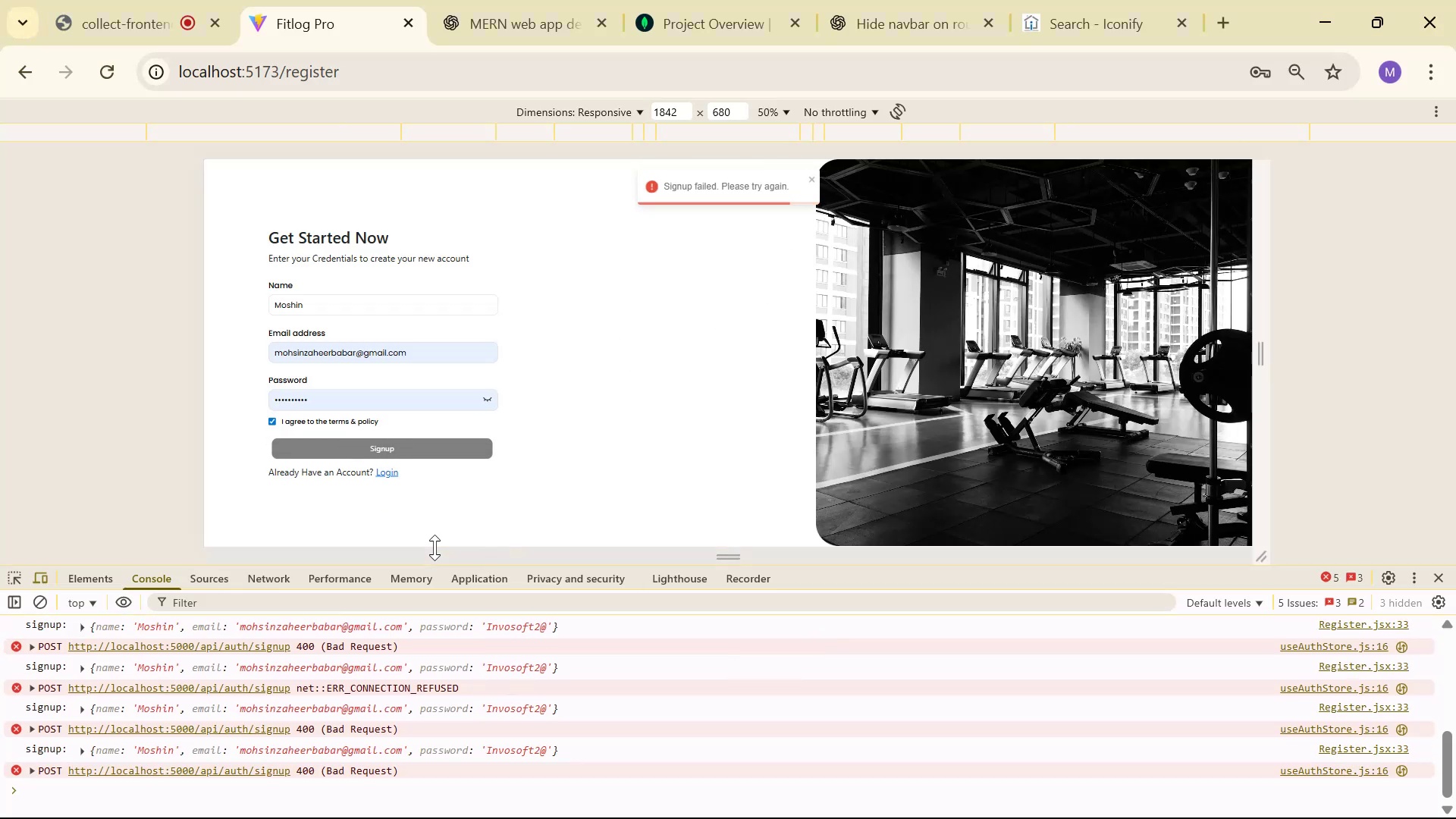 
key(Alt+Tab)
 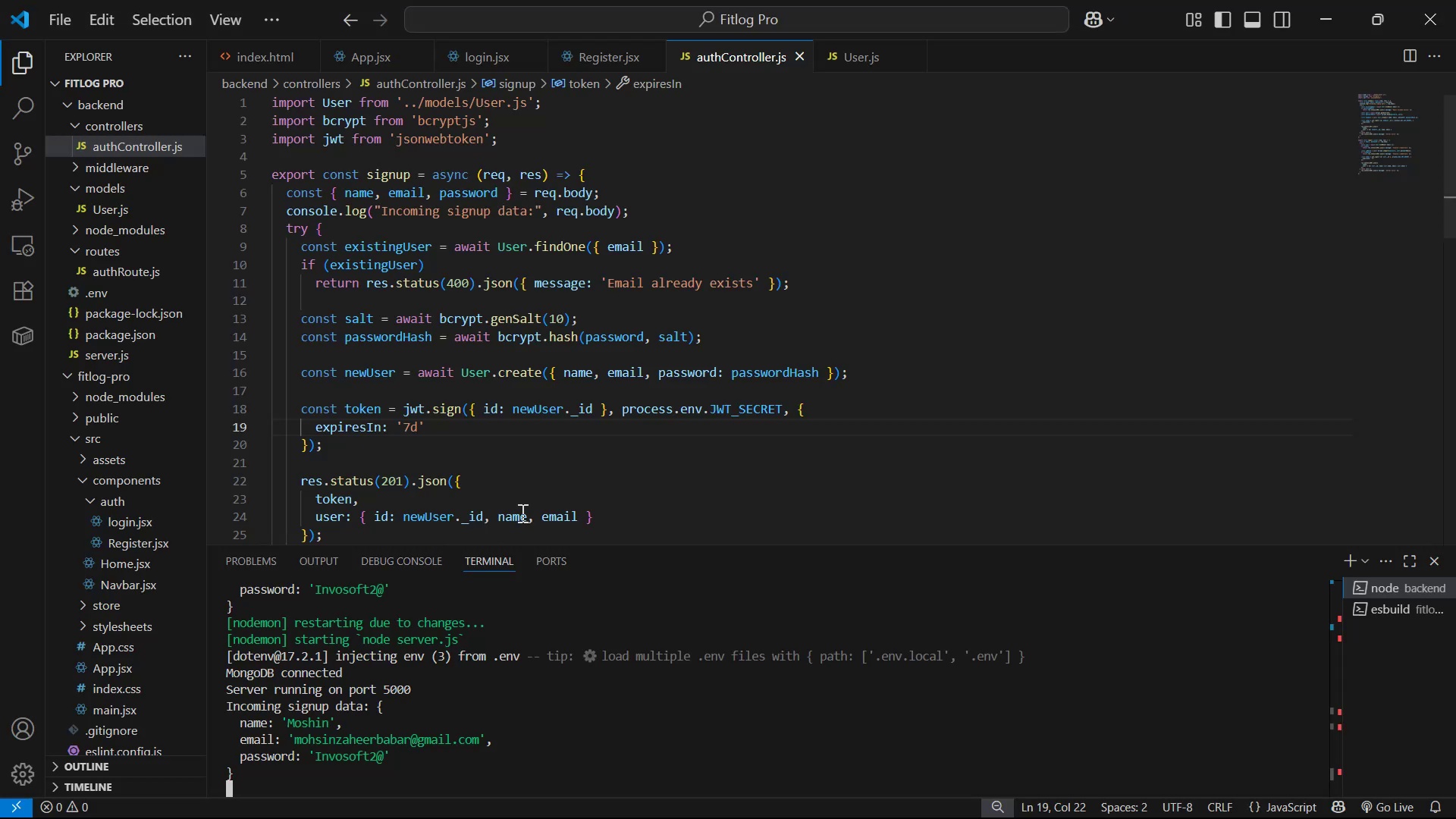 
left_click([723, 455])
 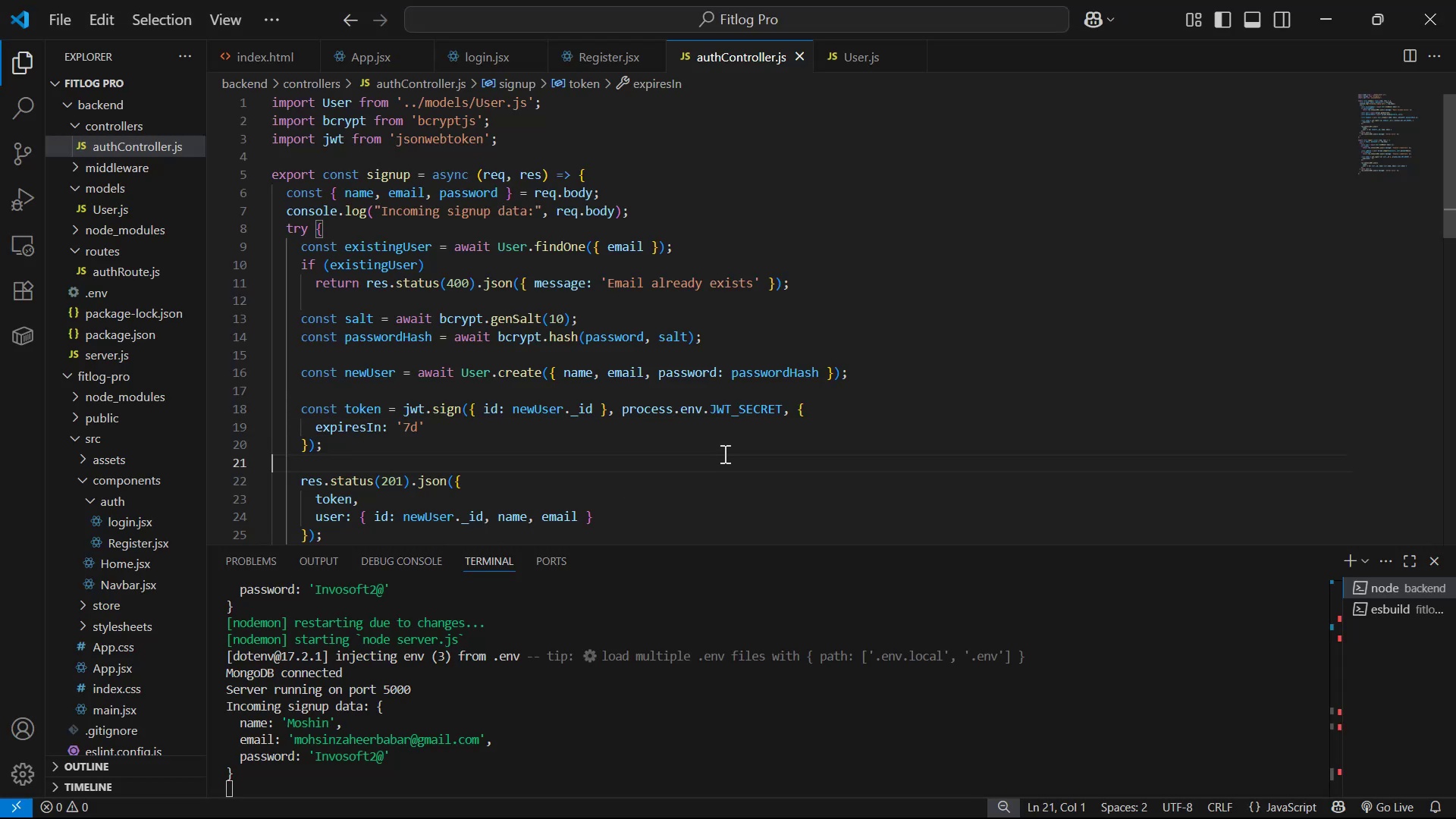 
key(Control+S)
 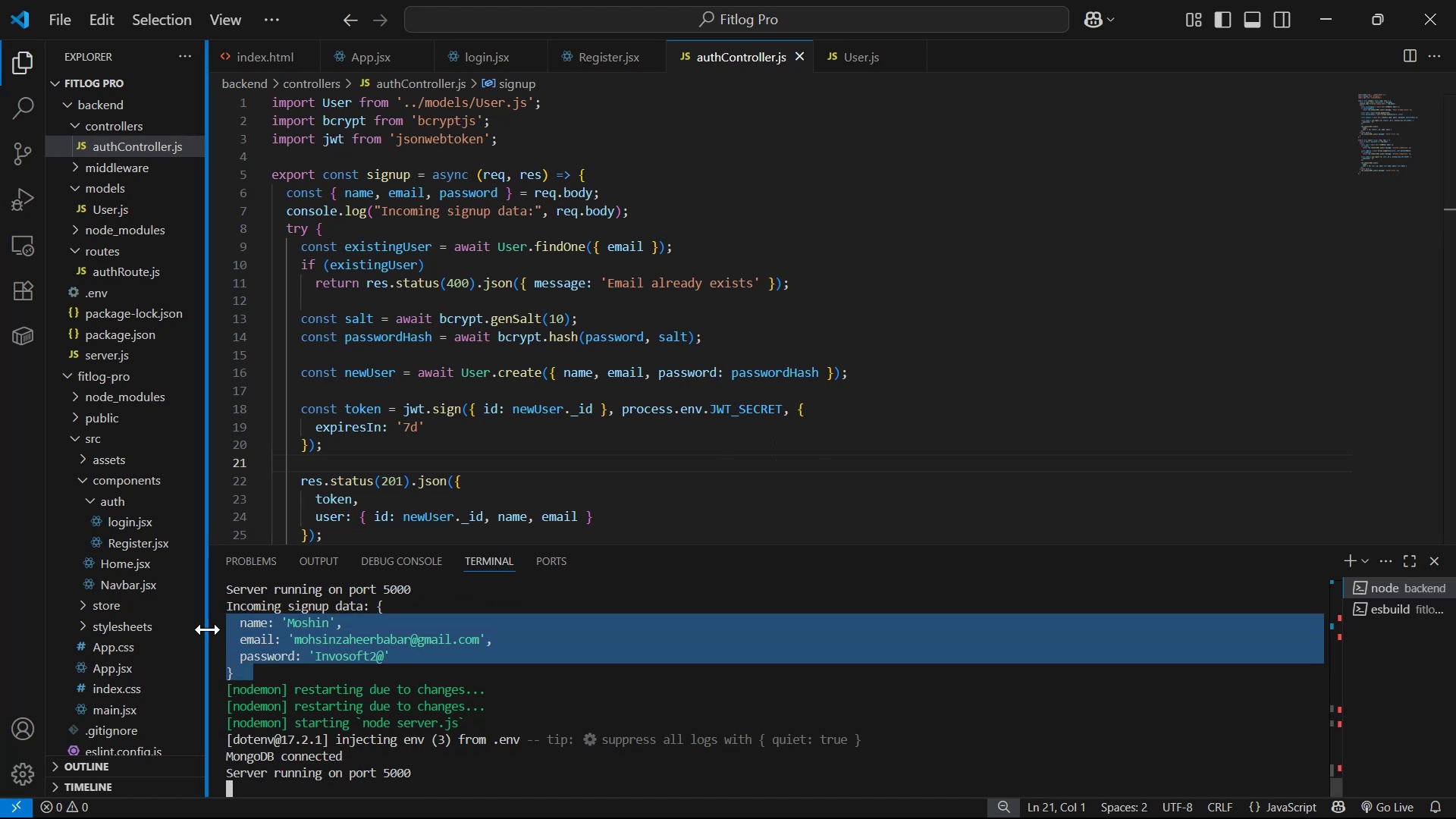 
wait(5.62)
 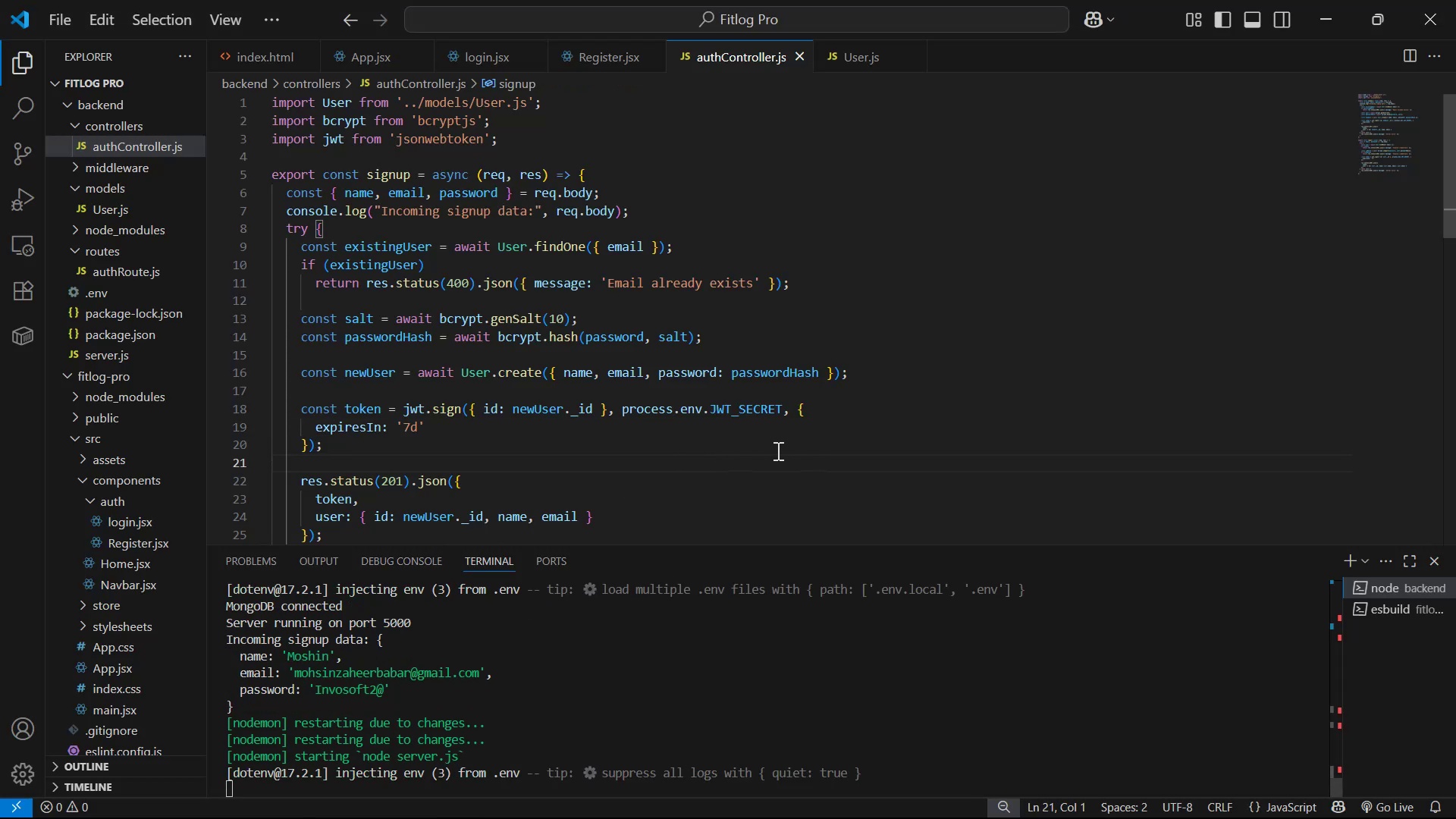 
left_click([275, 669])
 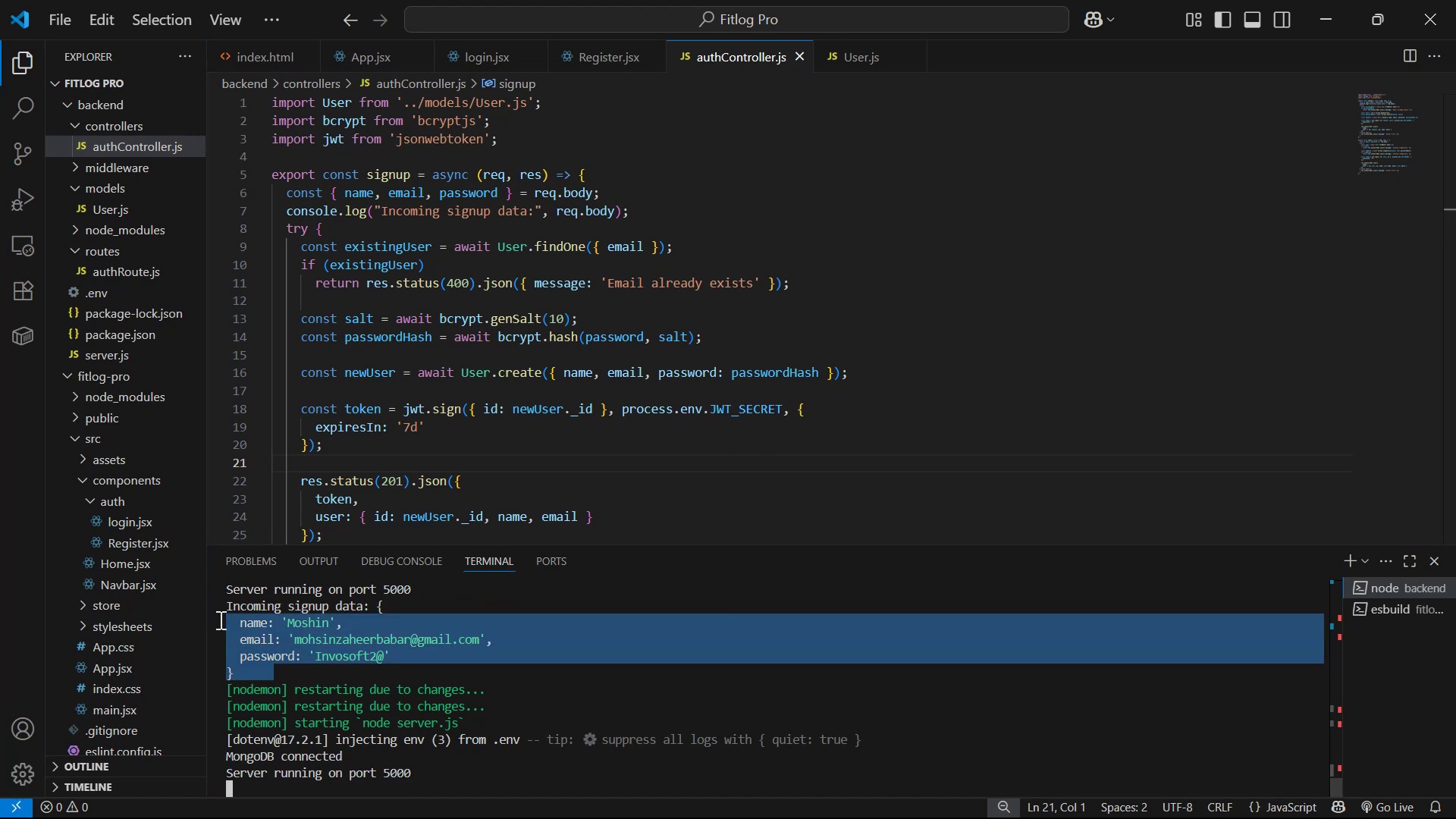 
key(Control+ControlLeft)
 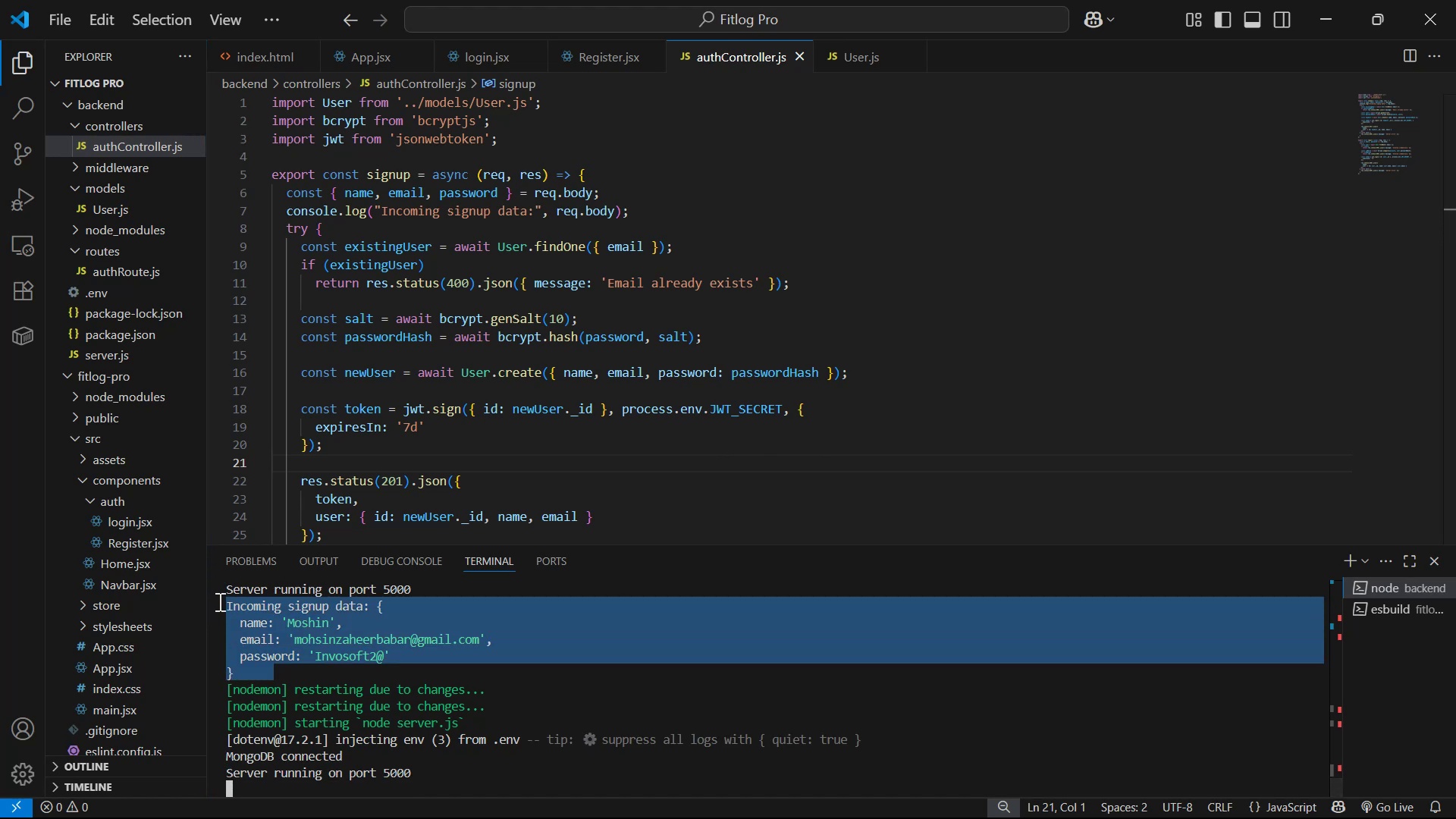 
key(Control+C)
 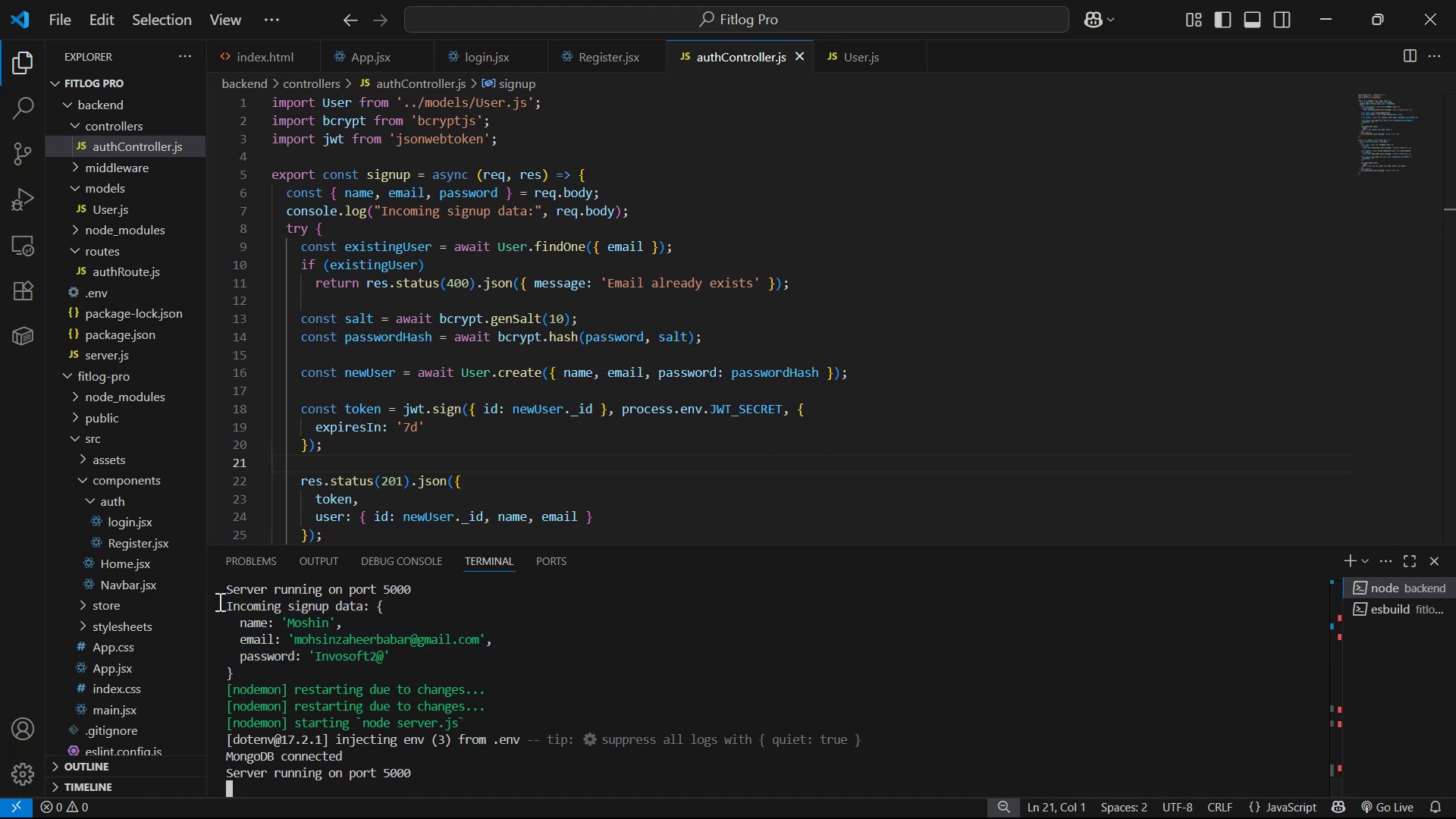 
key(Alt+AltLeft)
 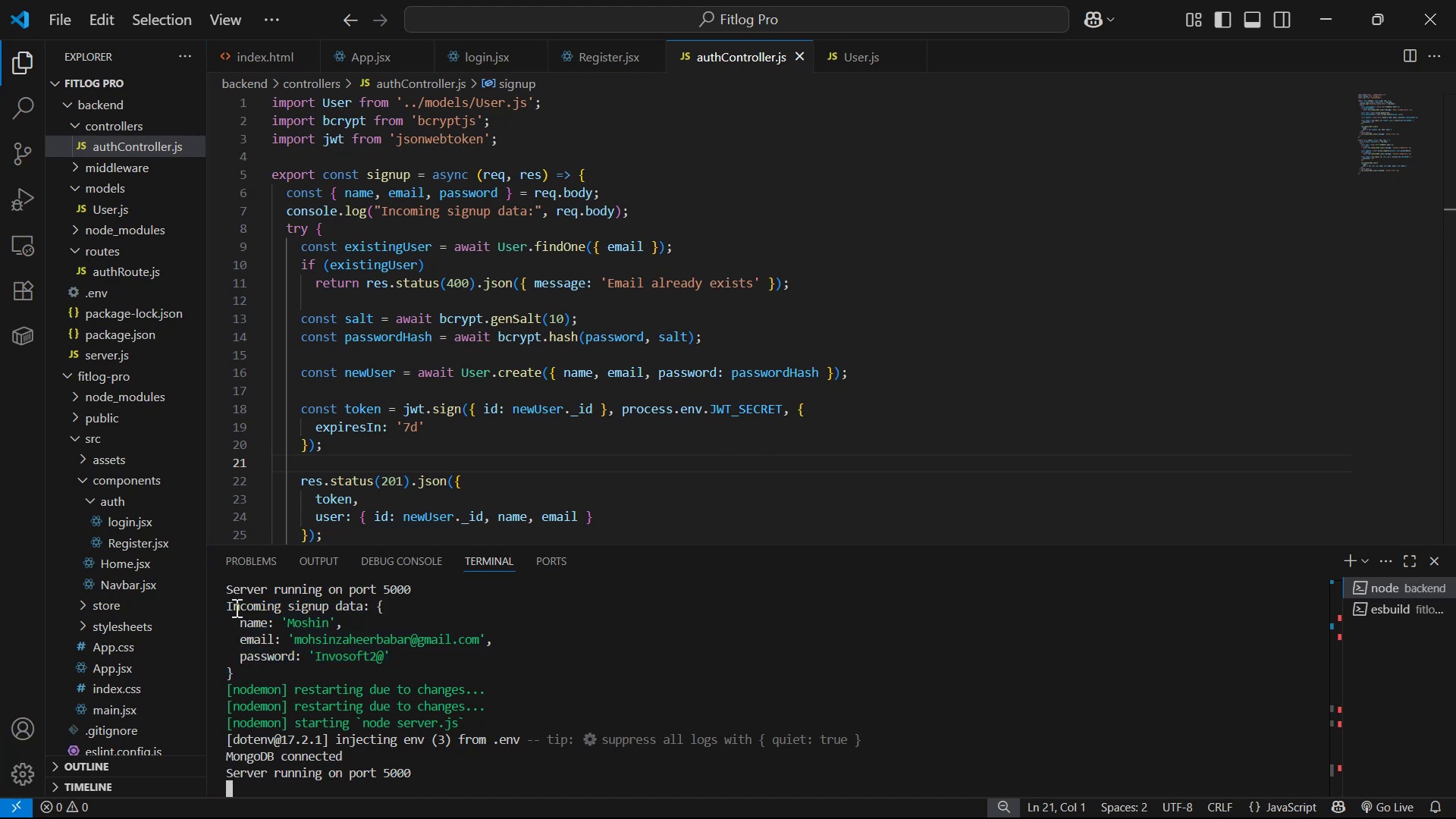 
key(Alt+Tab)
 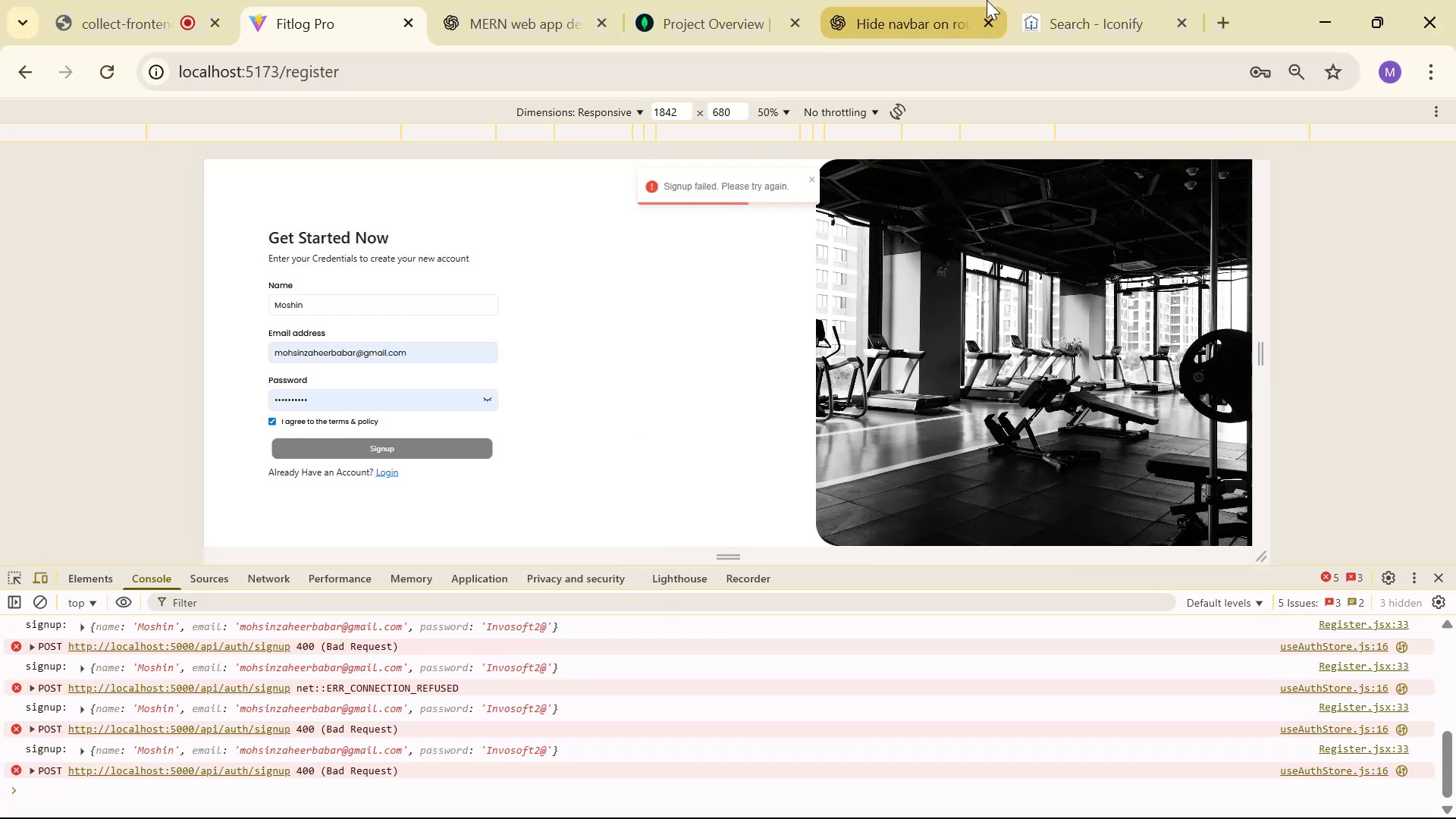 
left_click([551, 0])
 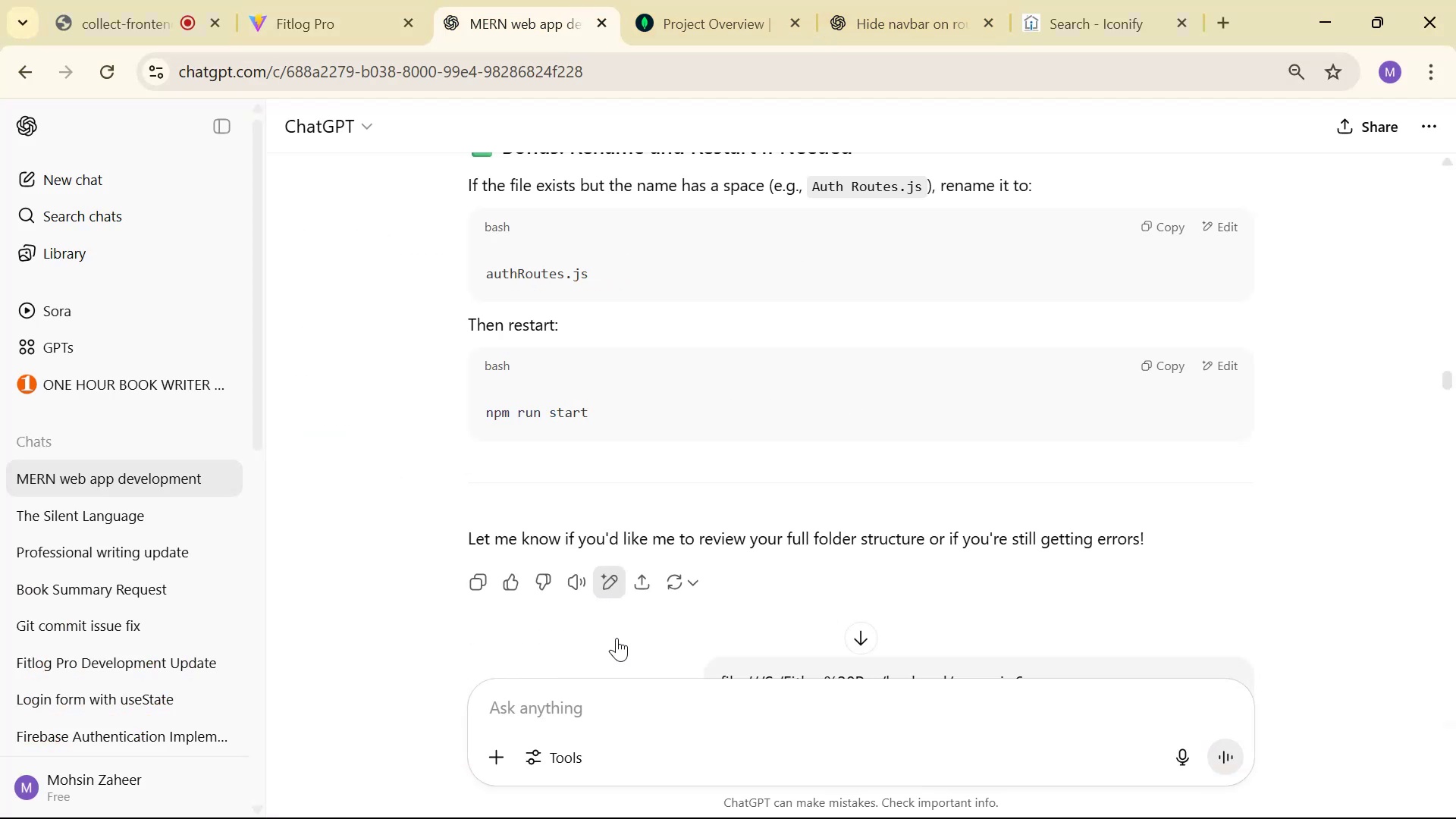 
key(Control+ControlLeft)
 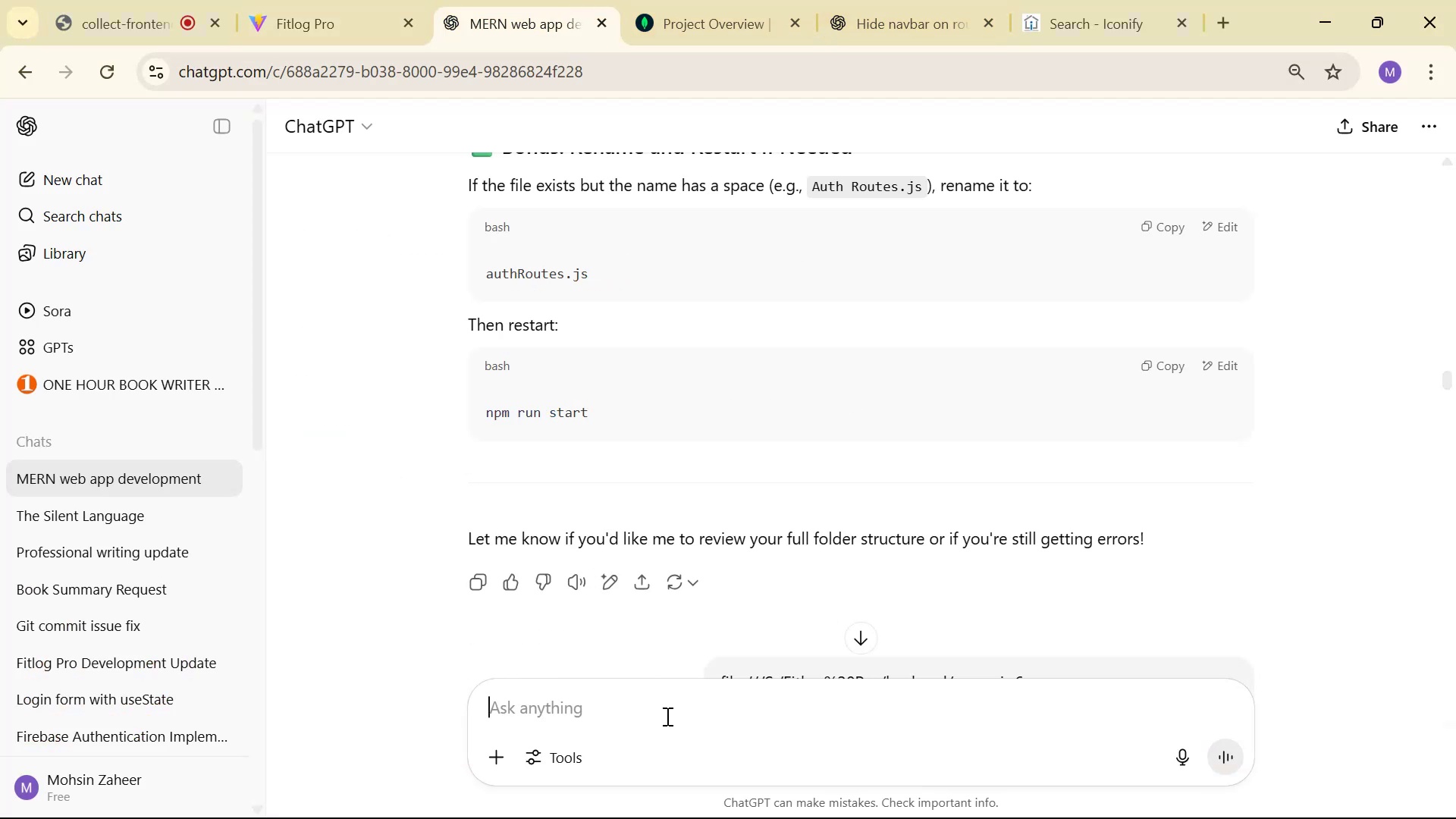 
key(Control+V)
 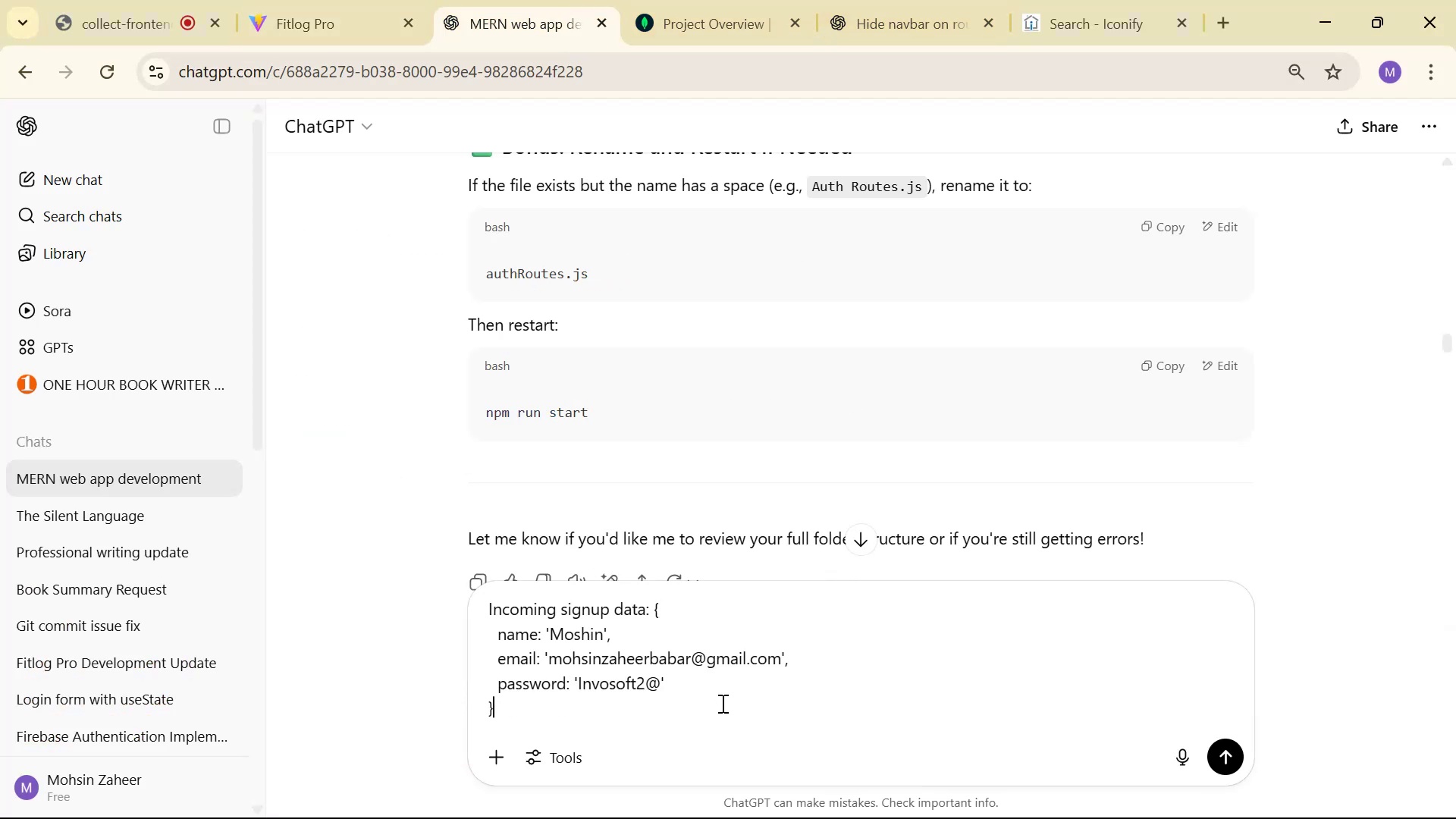 
scroll: coordinate [716, 705], scroll_direction: down, amount: 3.0
 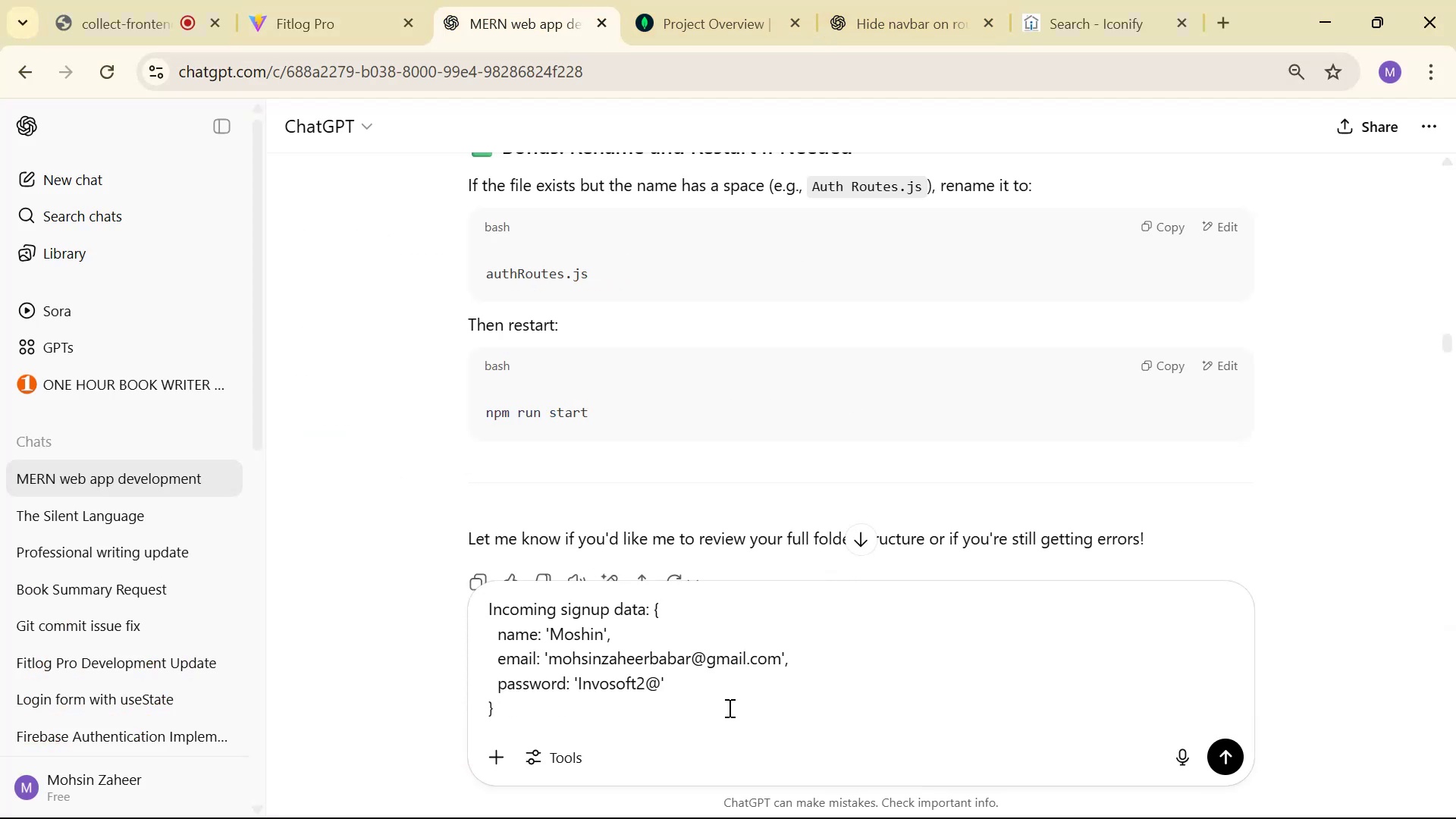 
key(Space)
 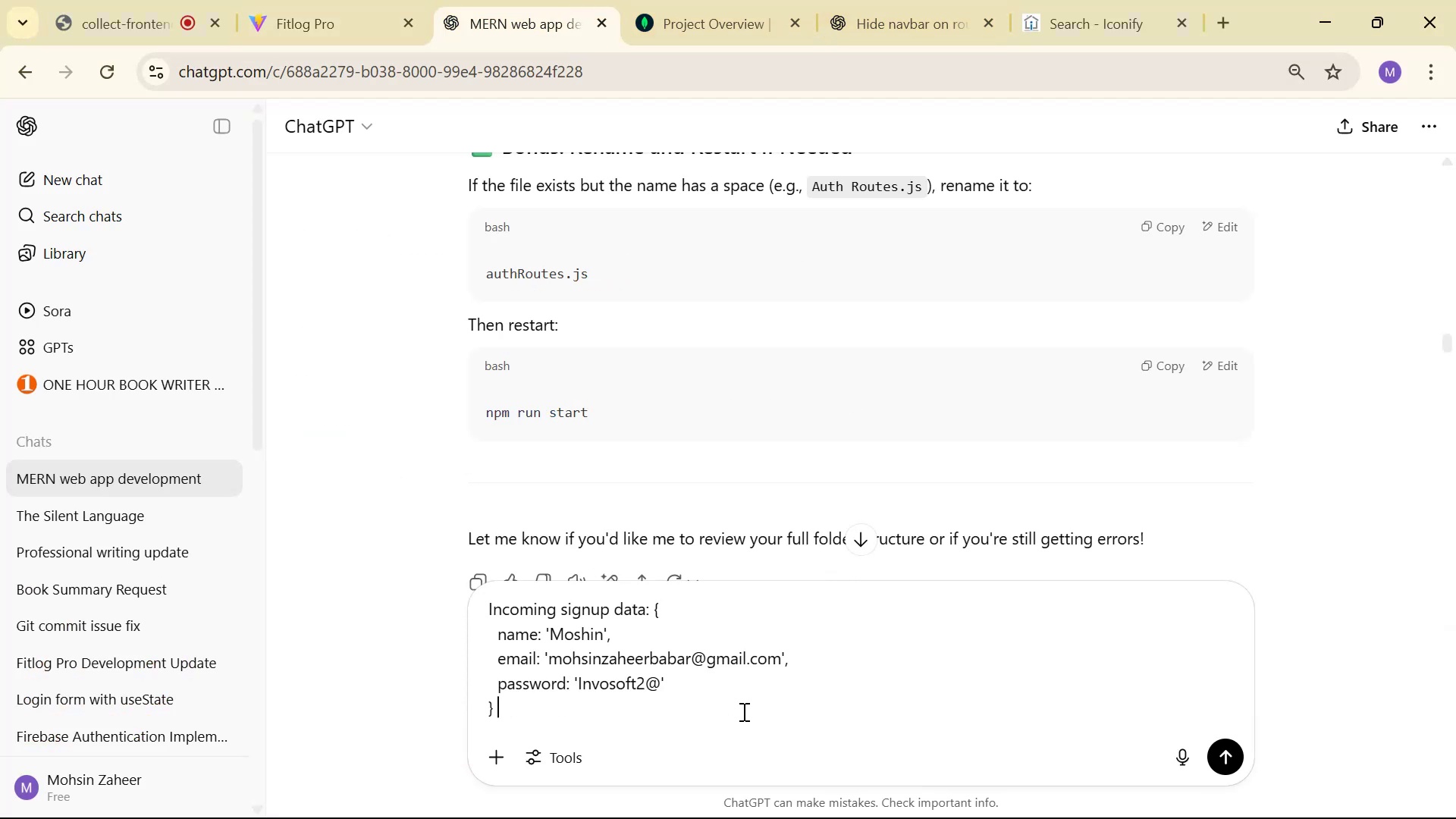 
key(Alt+AltLeft)
 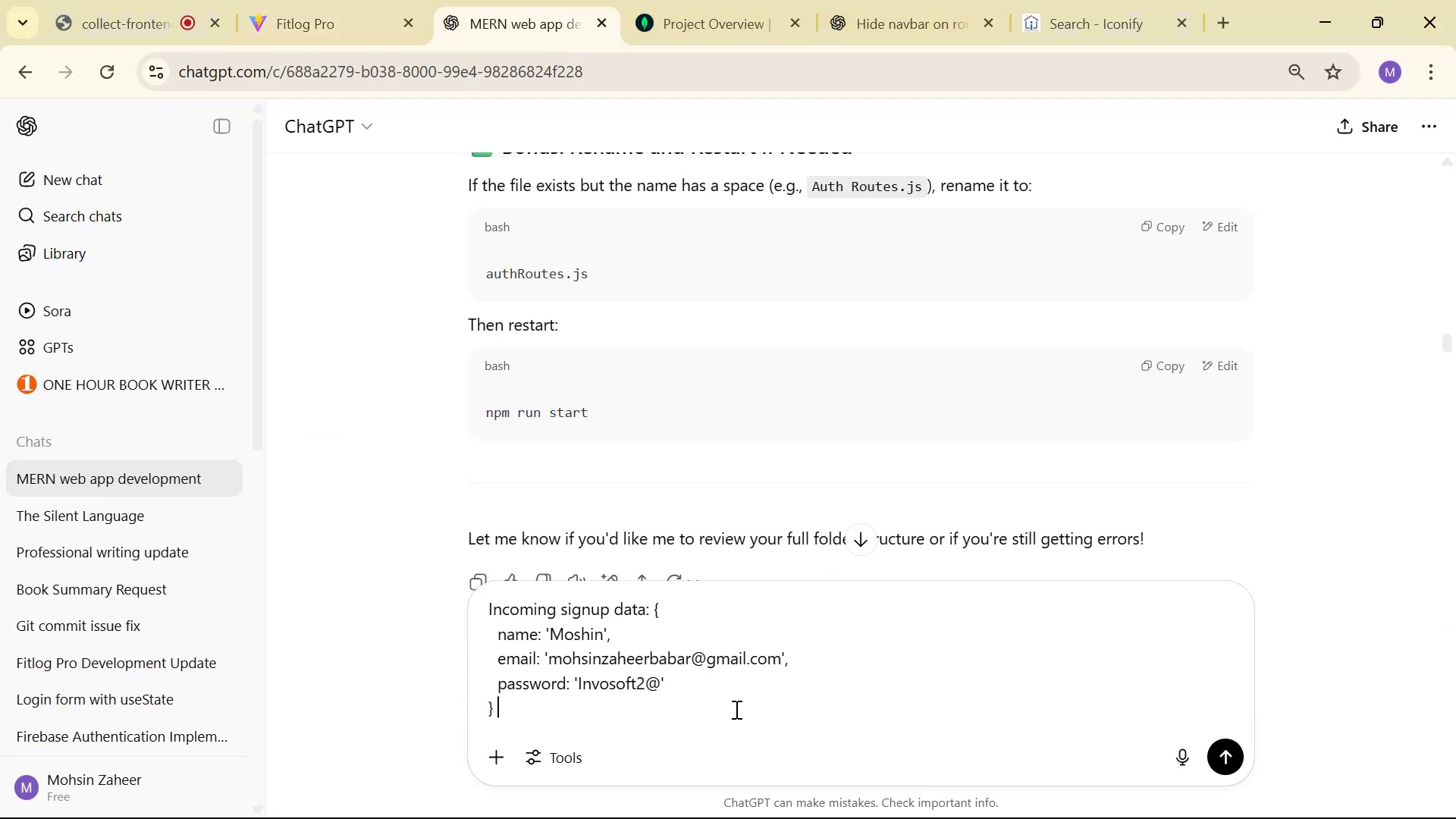 
key(Alt+Tab)
 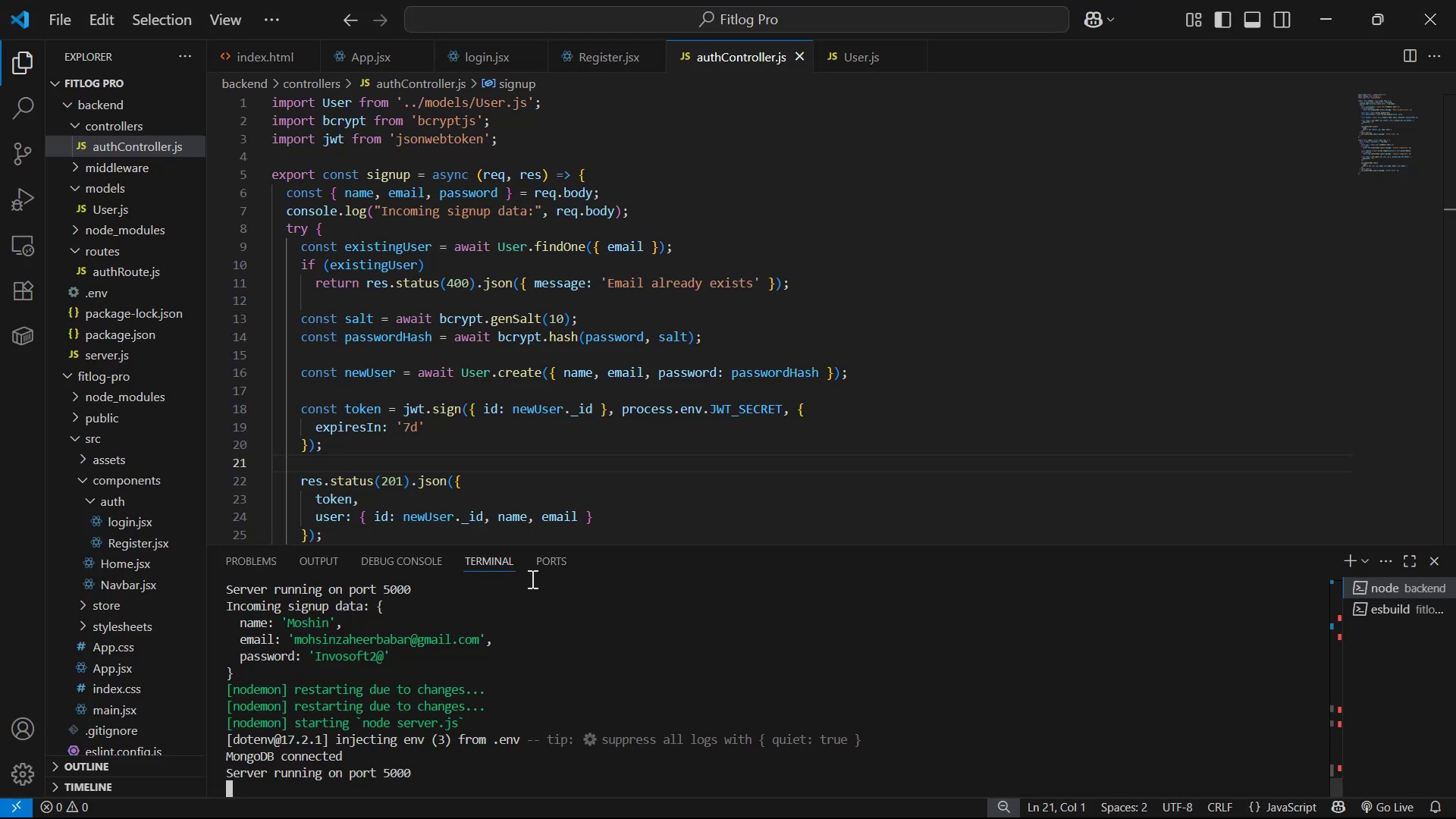 
key(Alt+Tab)
 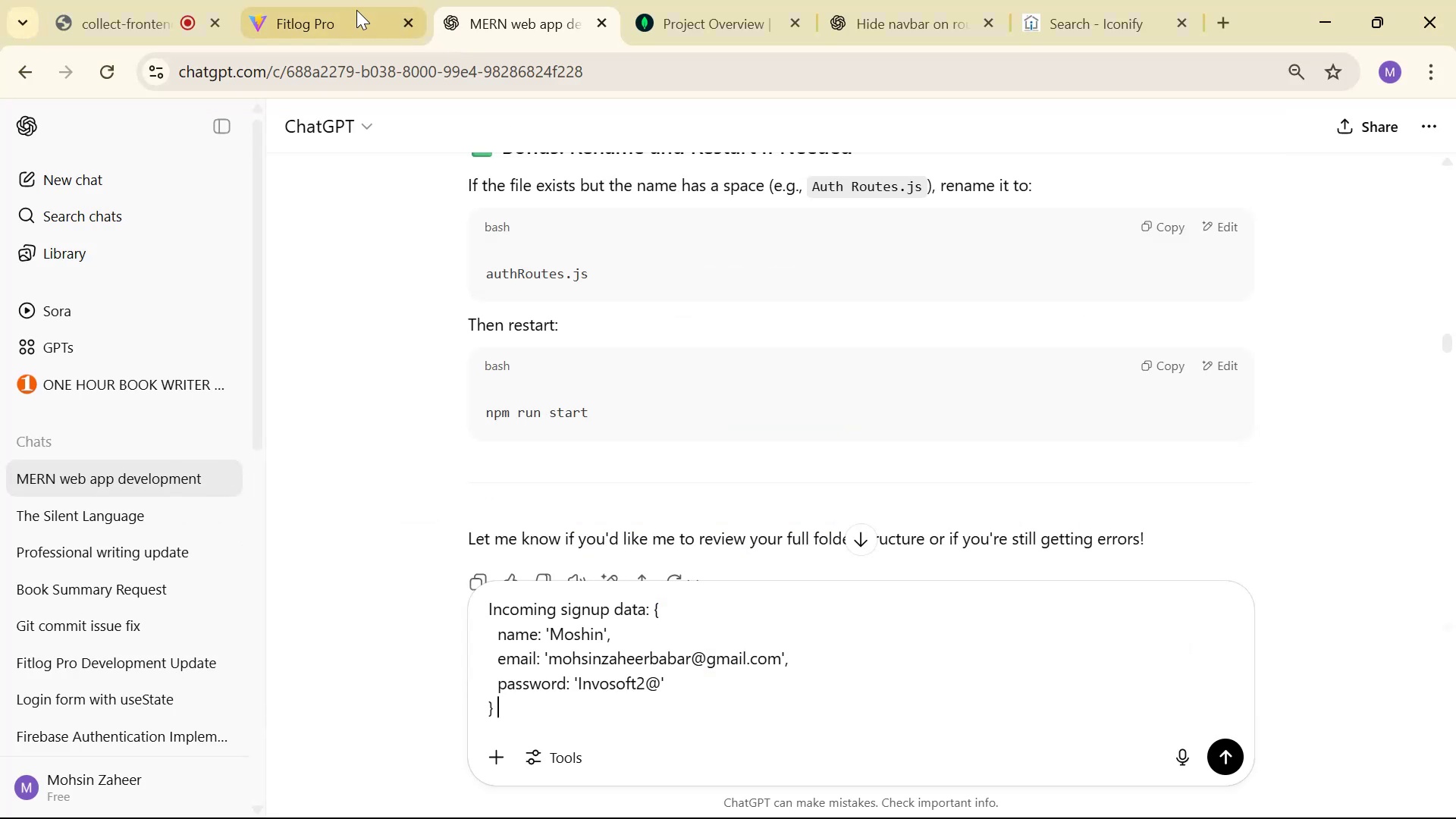 
left_click([341, 1])
 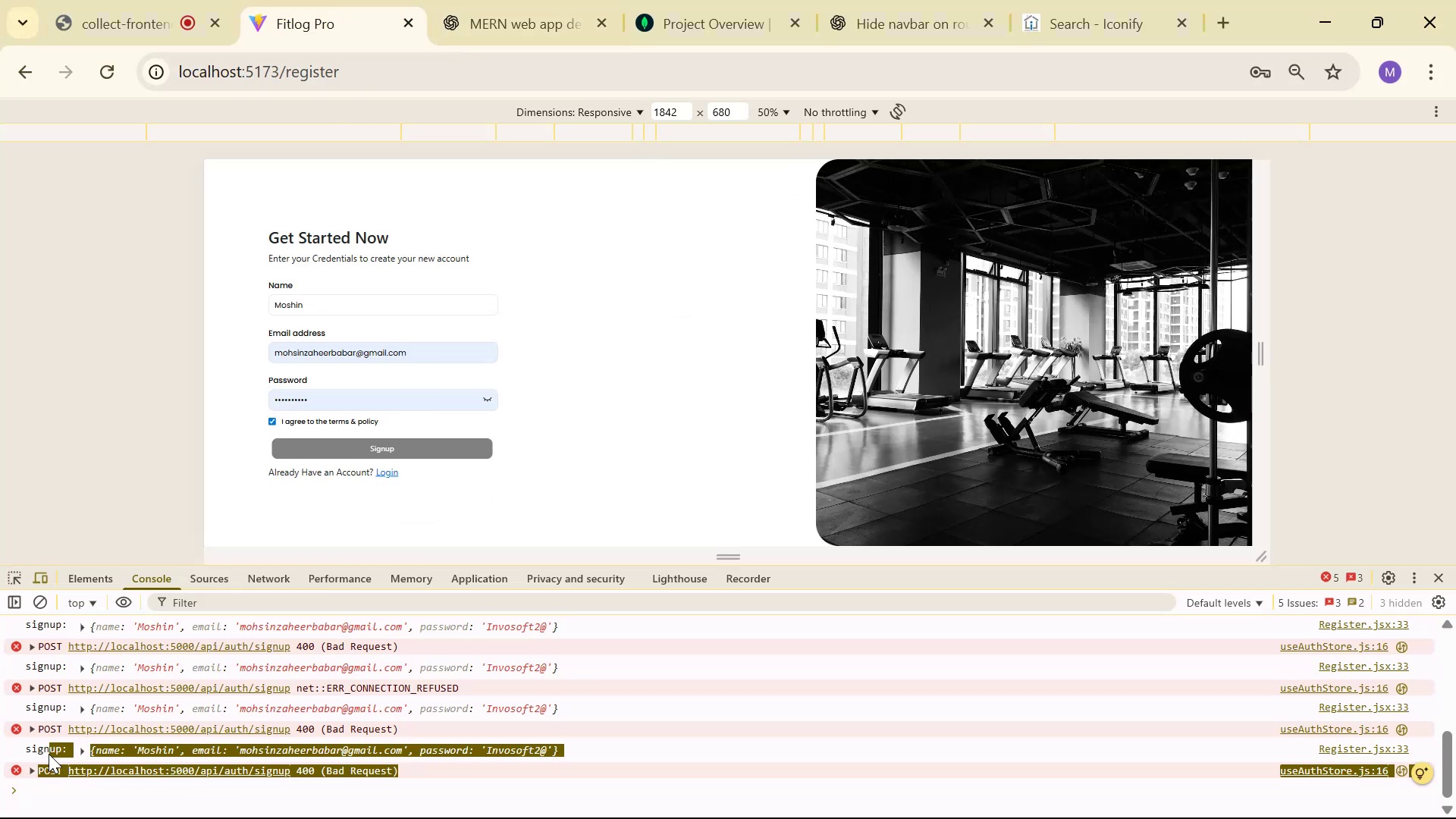 
key(Control+ControlLeft)
 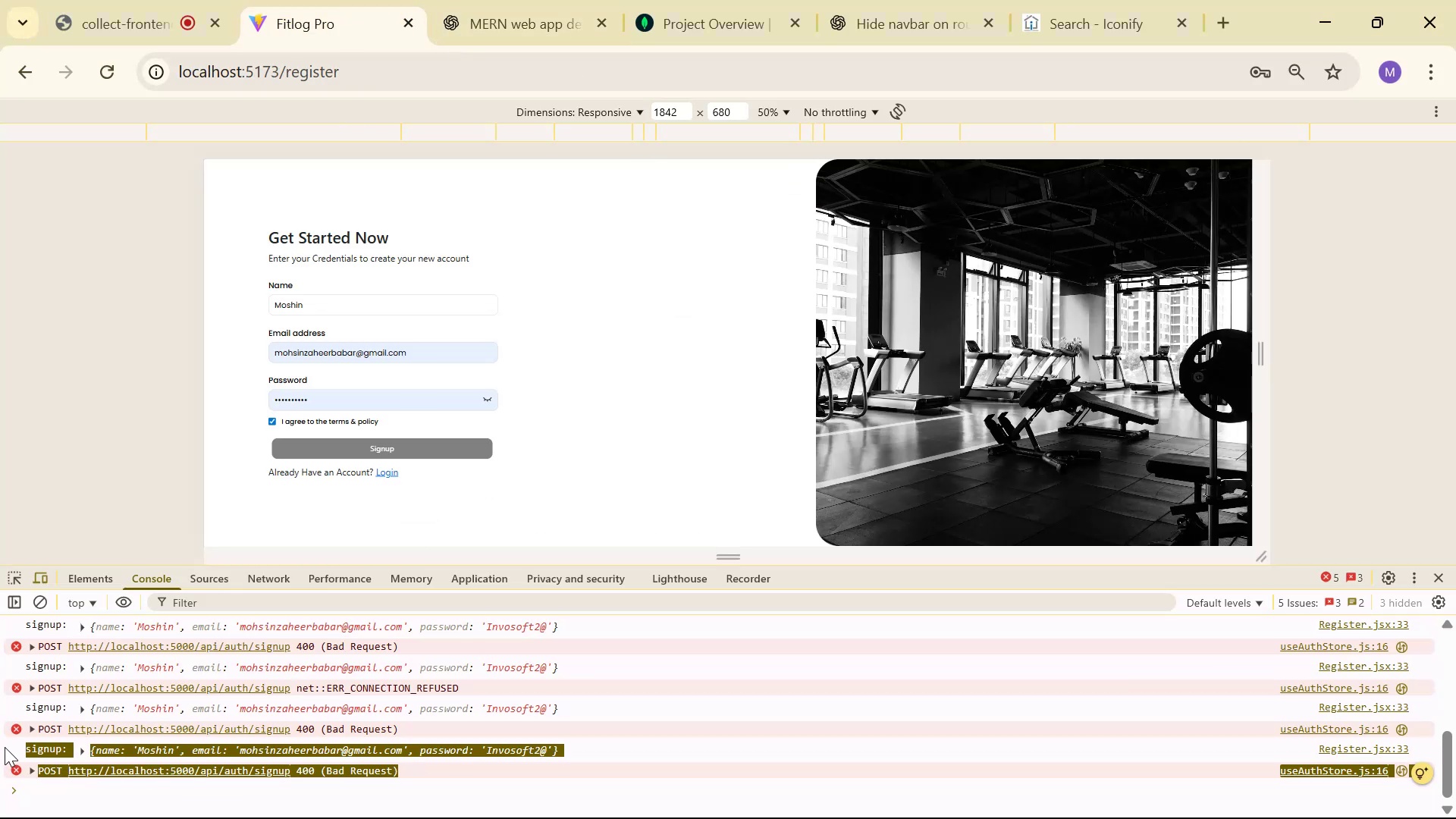 
key(Control+V)
 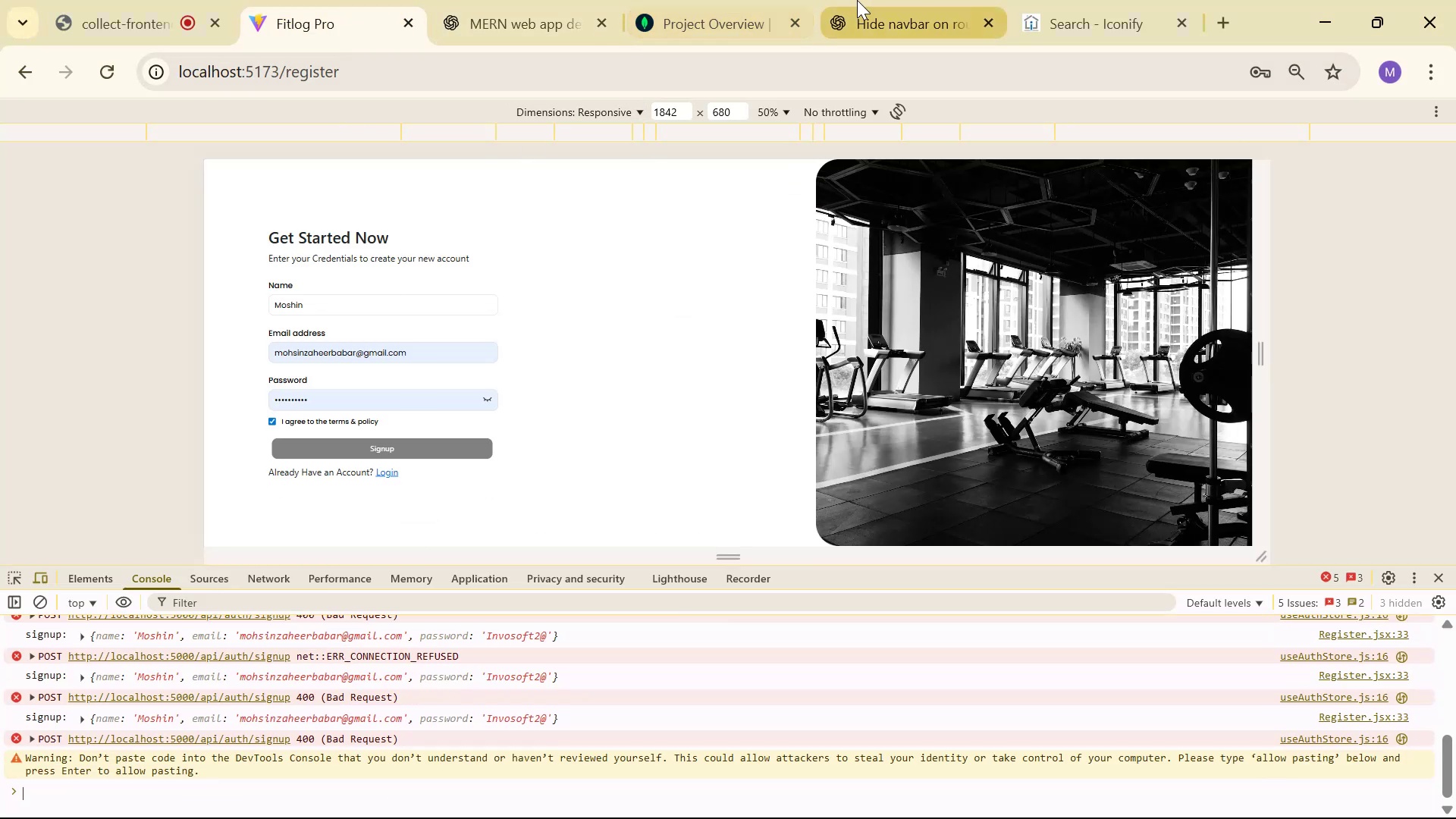 
hold_key(key=ControlLeft, duration=0.47)
 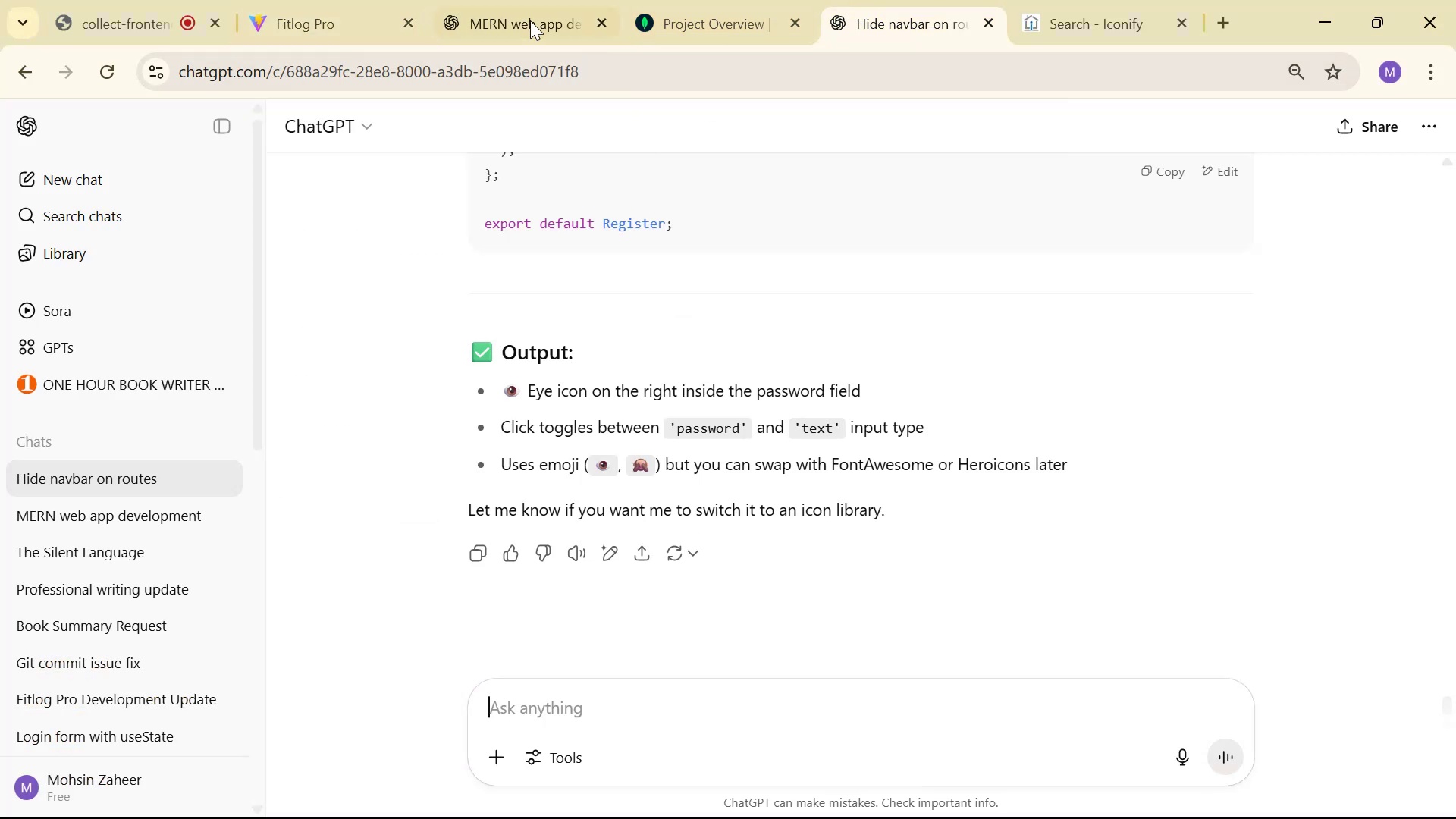 
left_click([487, 2])
 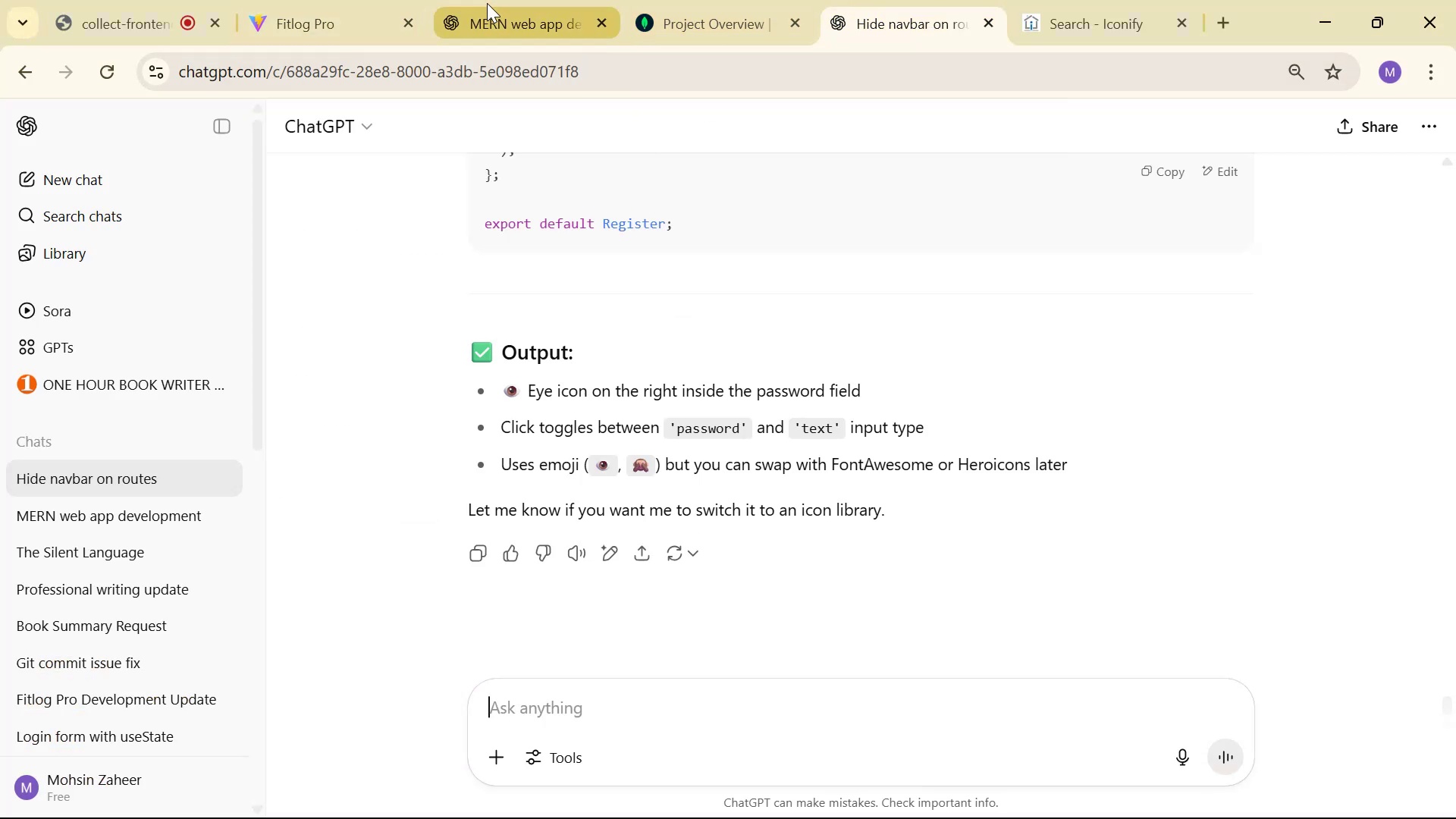 
key(Control+V)
 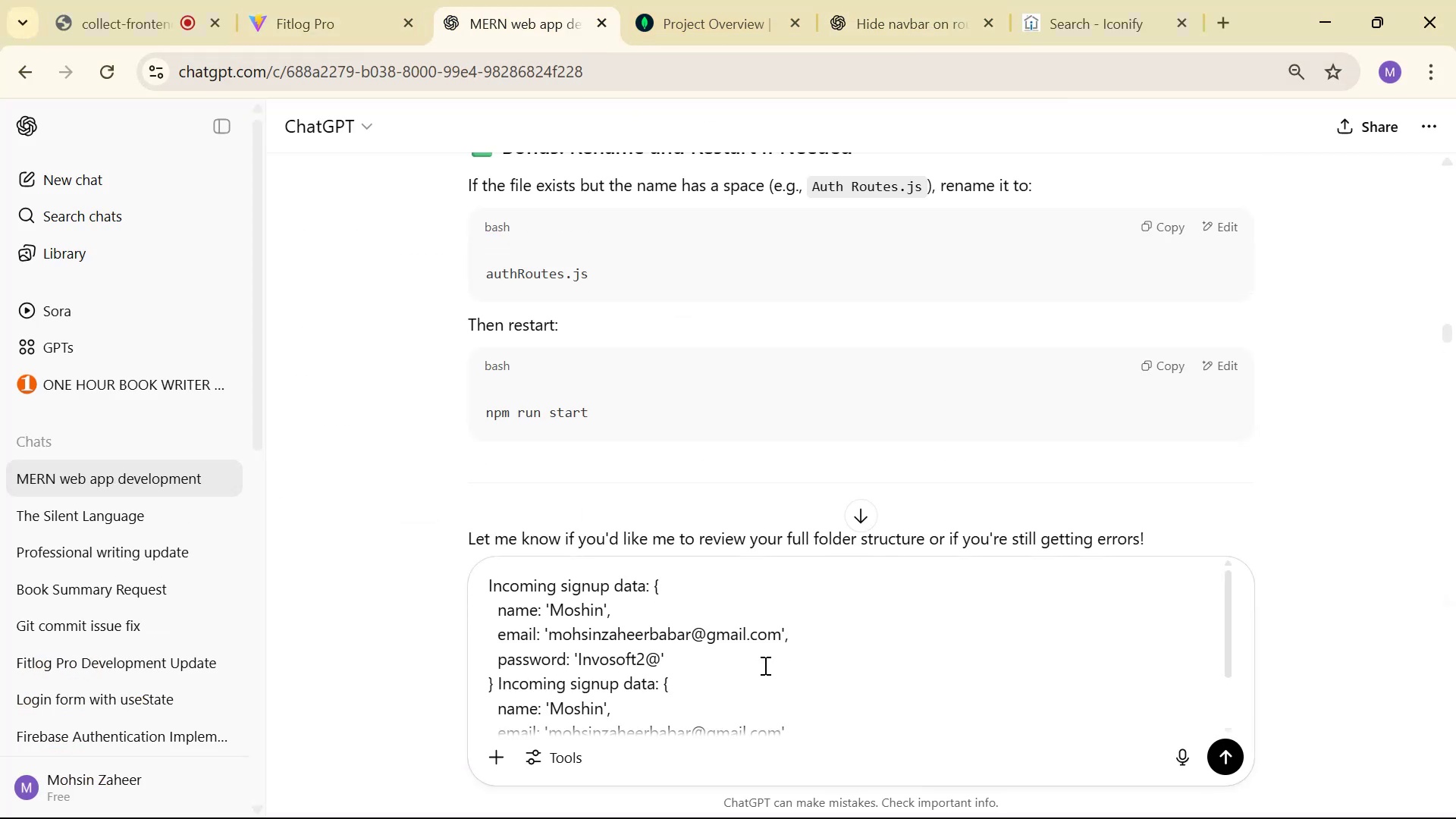 
scroll: coordinate [827, 692], scroll_direction: down, amount: 12.0
 